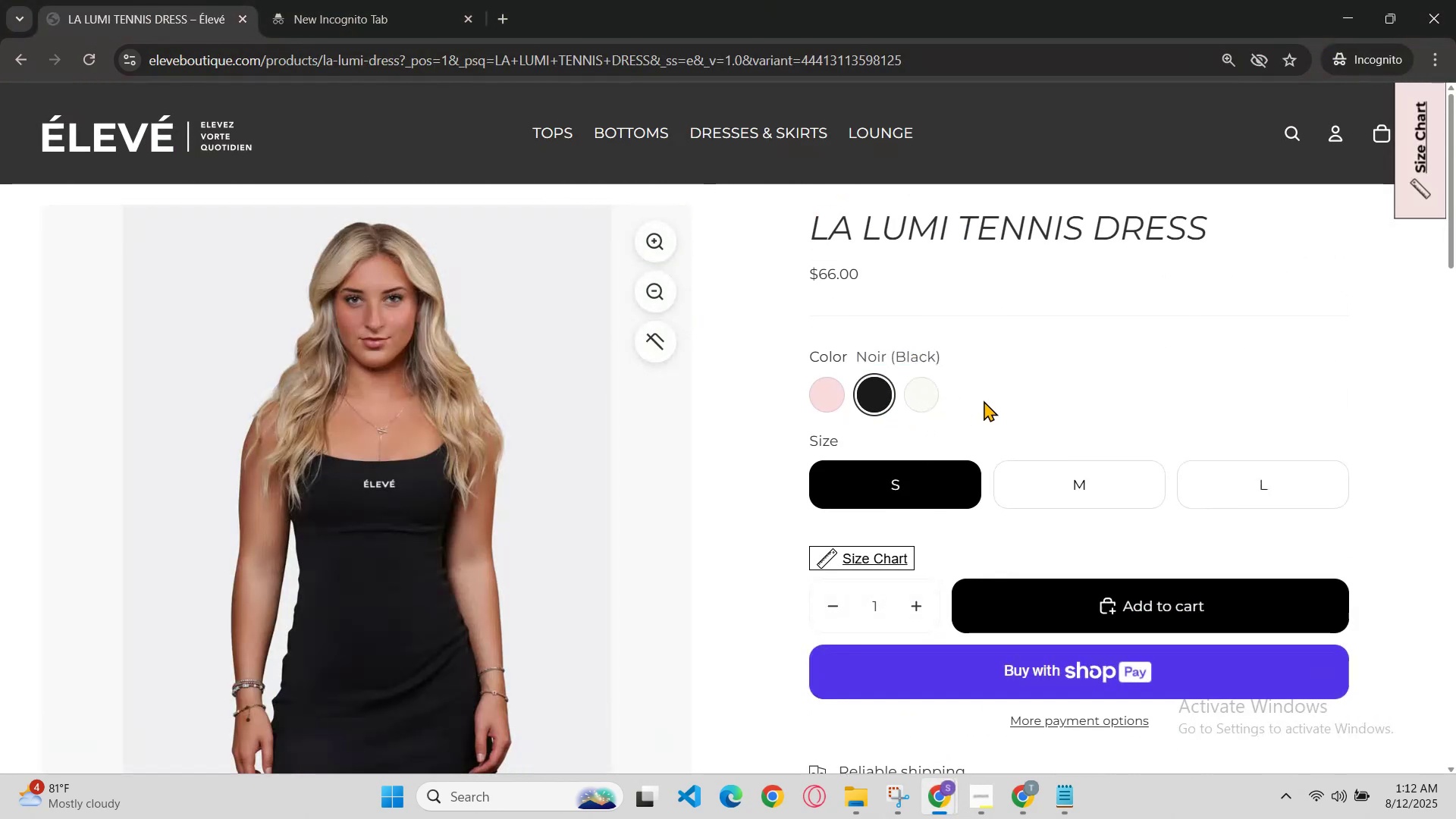 
left_click([1070, 388])
 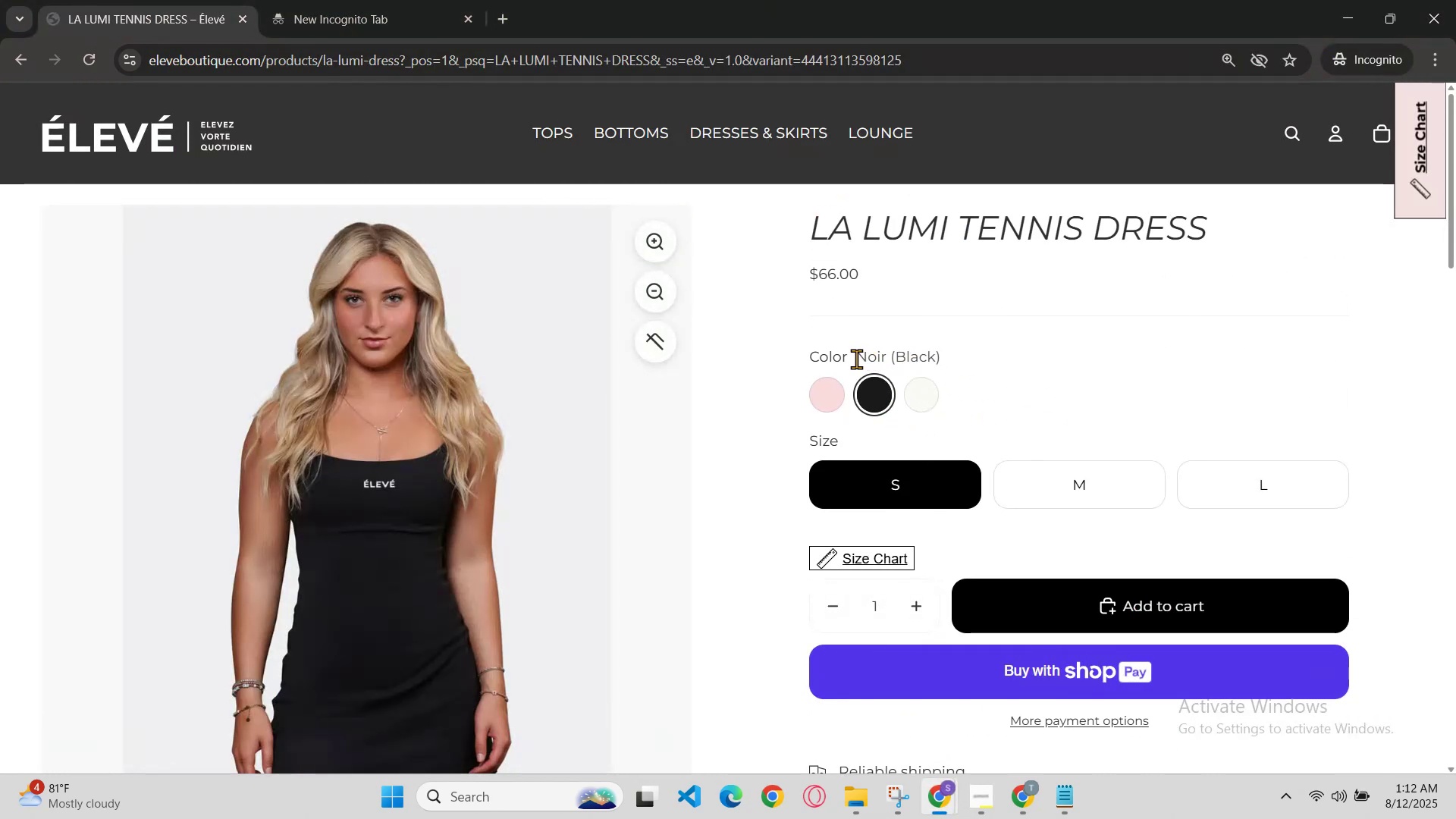 
key(Control+C)
 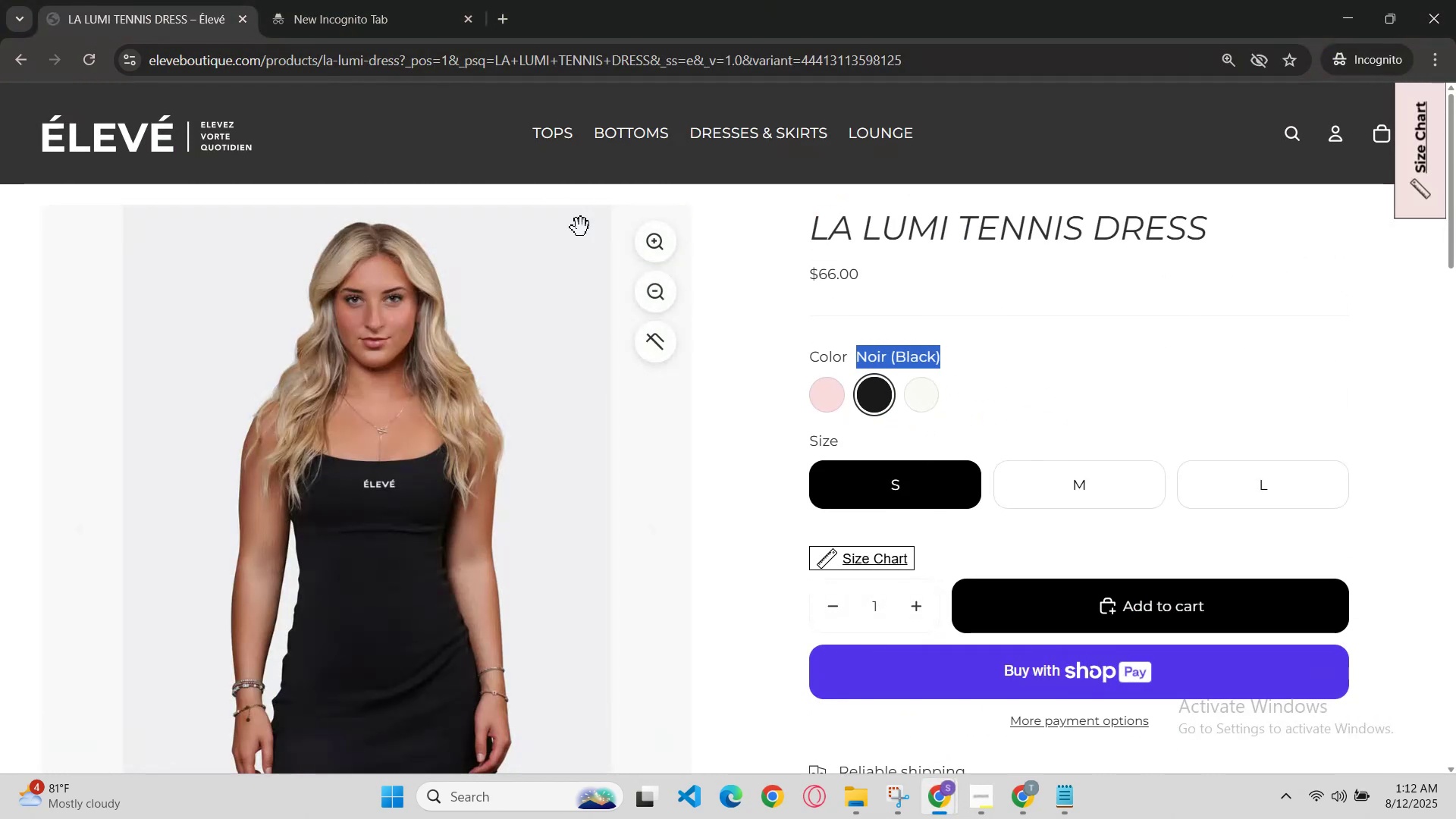 
key(Control+R)
 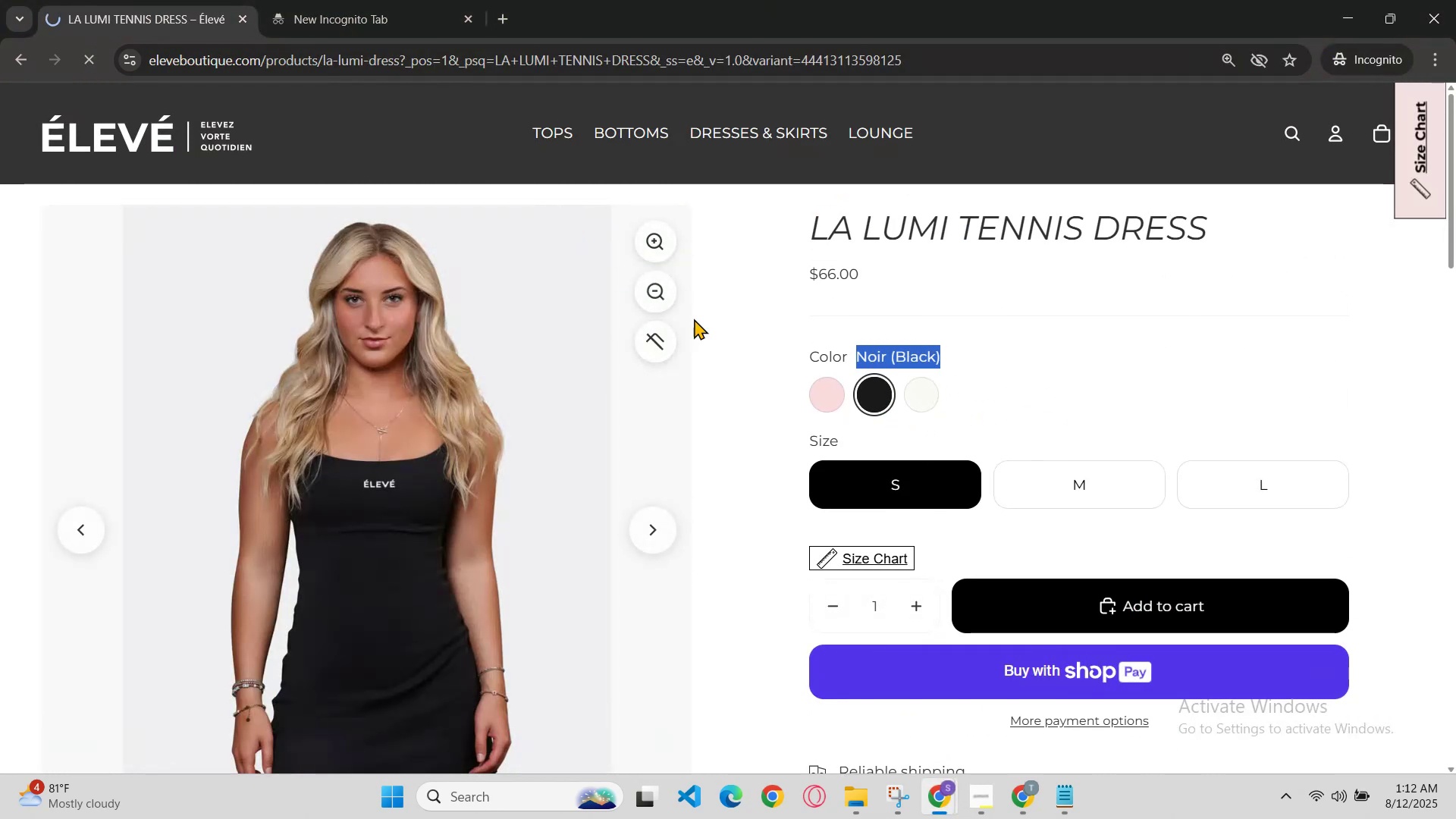 
scroll: coordinate [891, 389], scroll_direction: down, amount: 4.0
 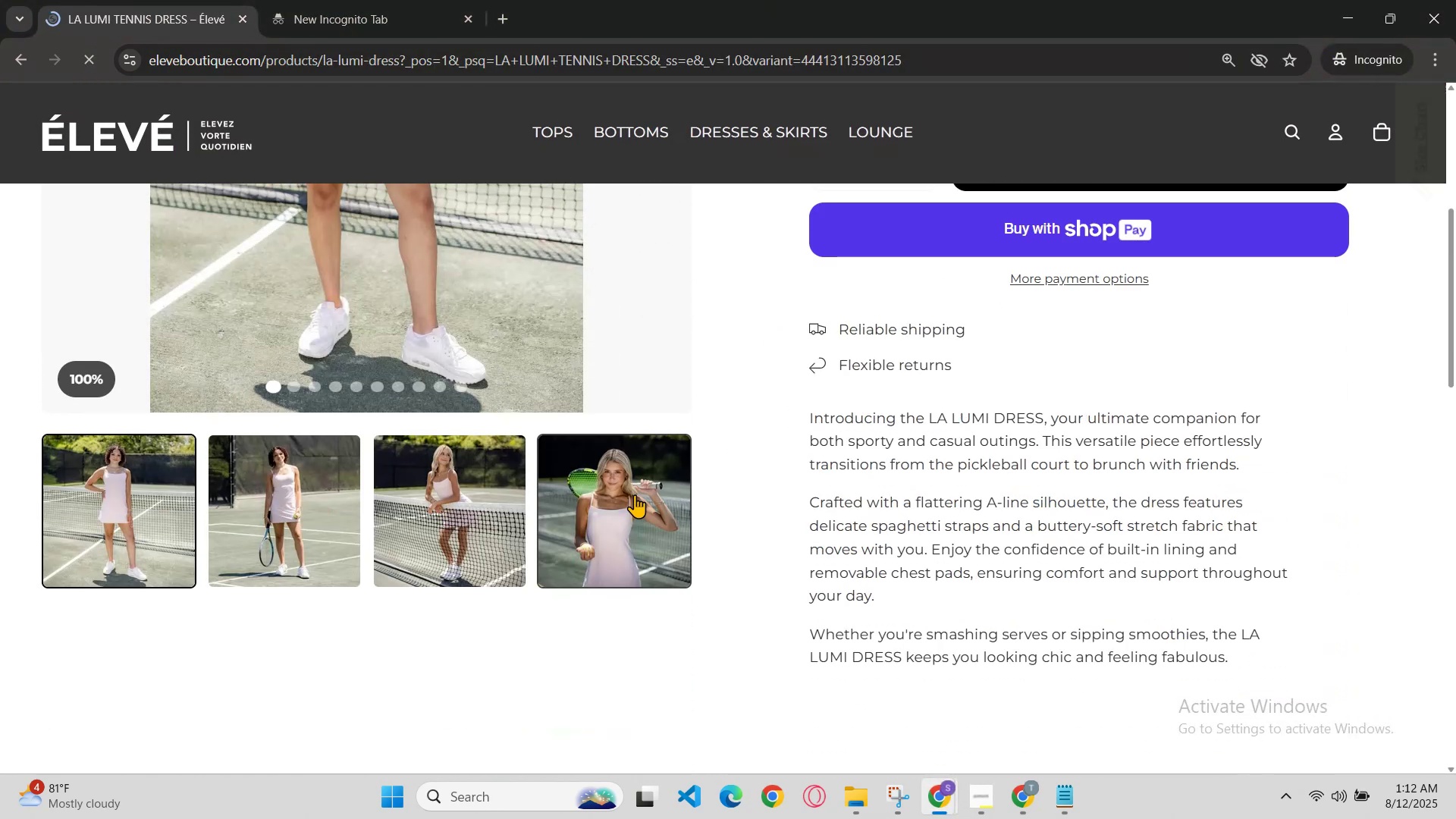 
scroll: coordinate [902, 313], scroll_direction: up, amount: 3.0
 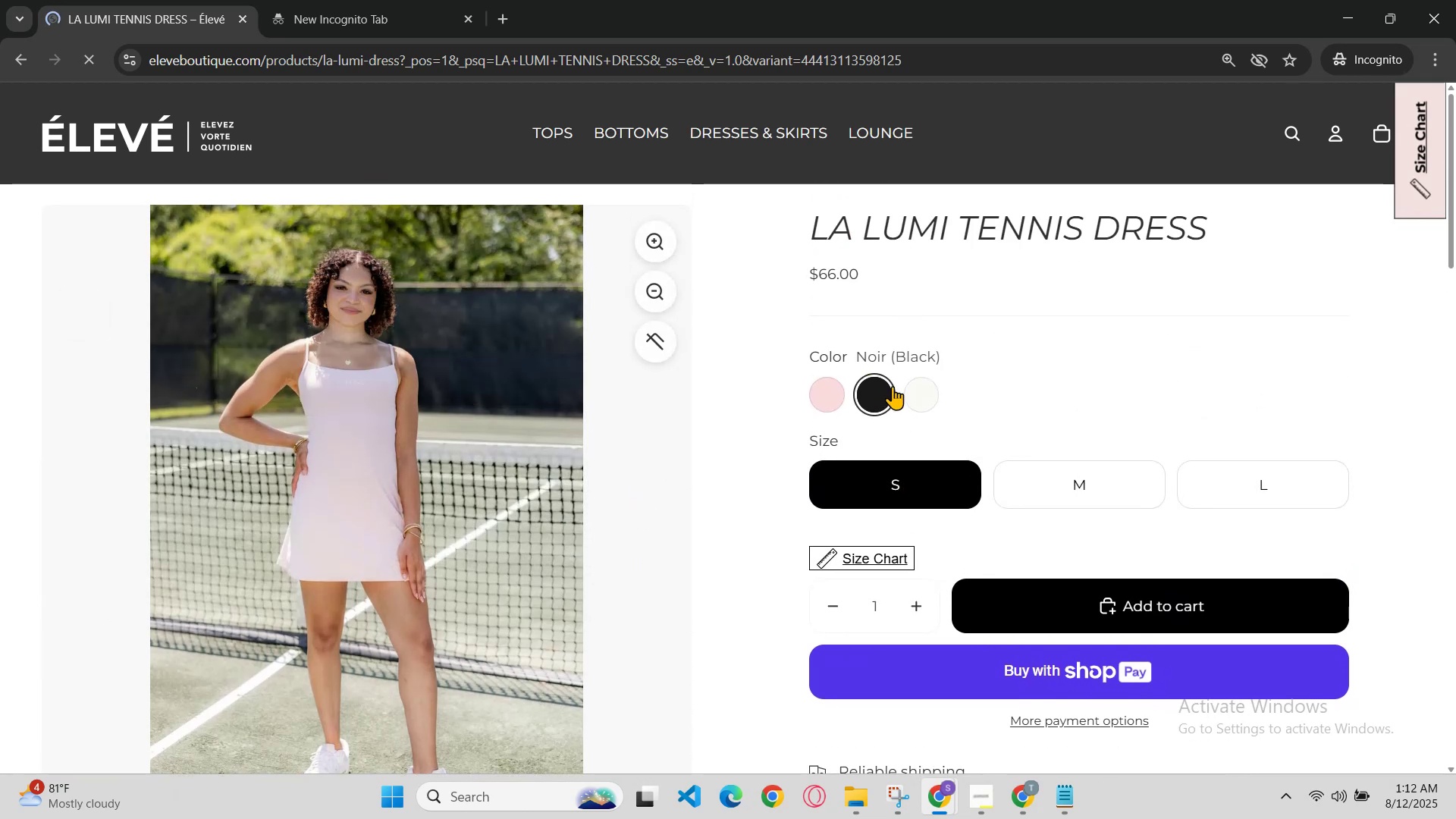 
left_click([945, 381])
 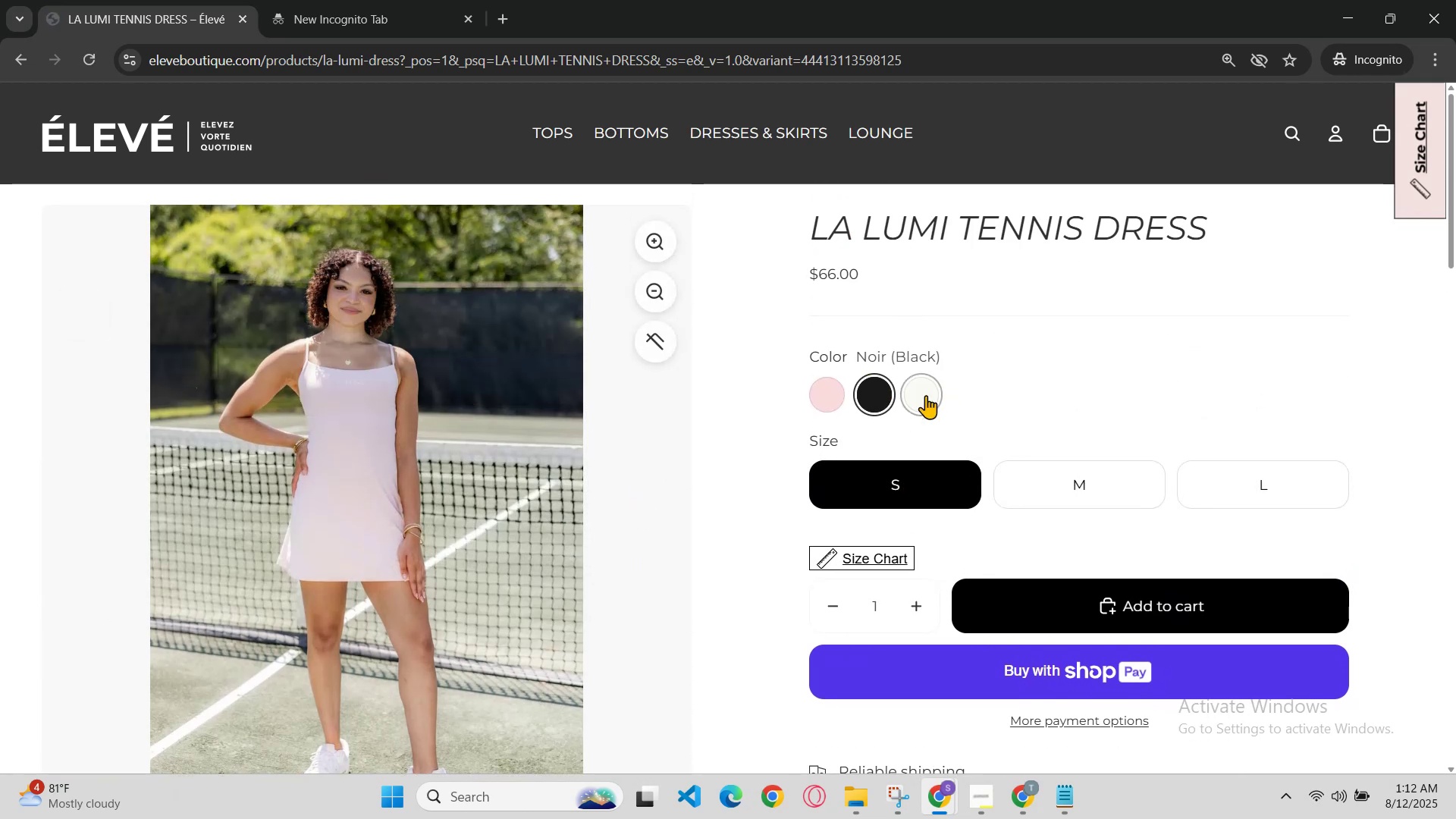 
left_click([926, 395])
 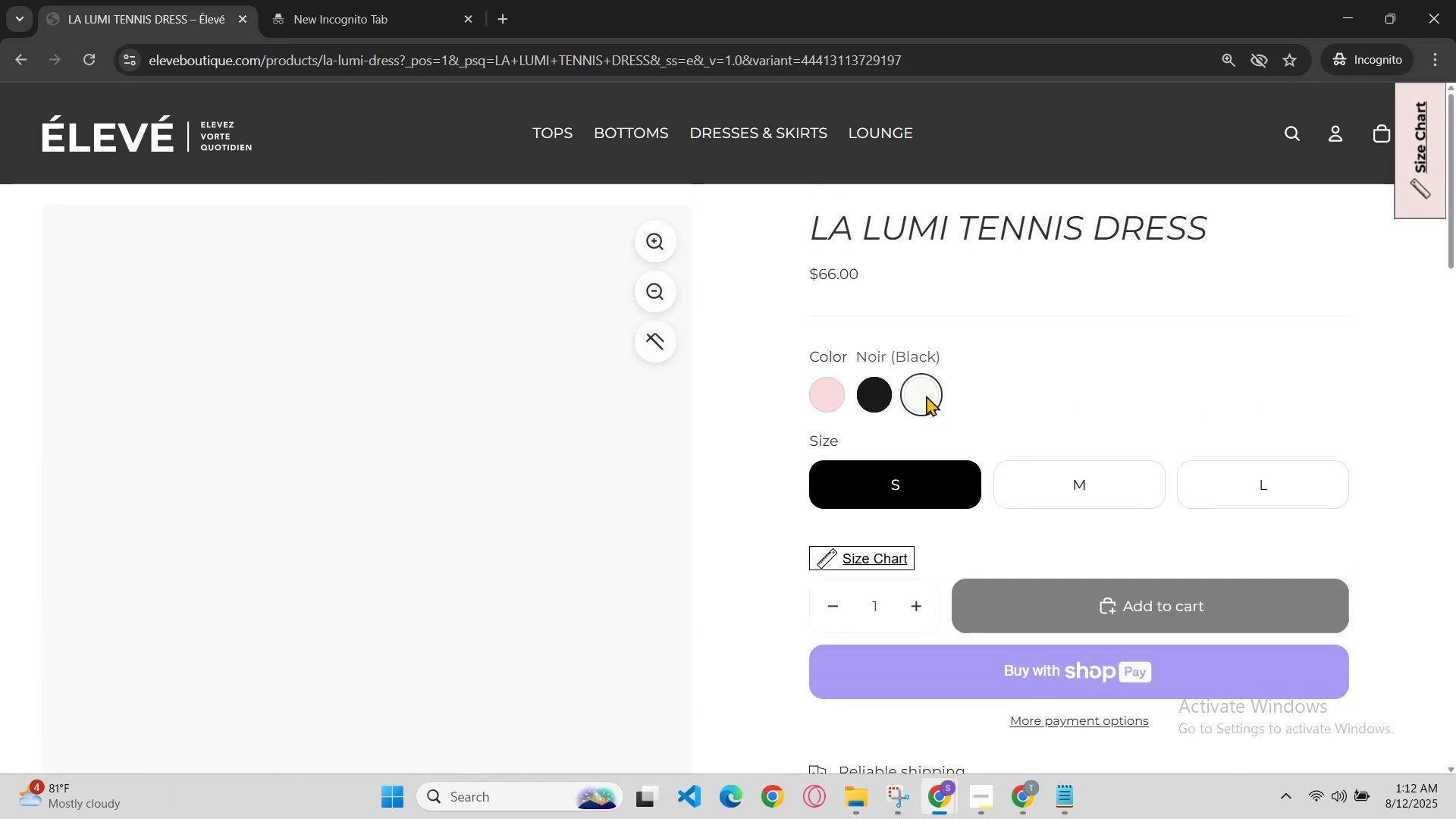 
scroll: coordinate [923, 398], scroll_direction: down, amount: 2.0
 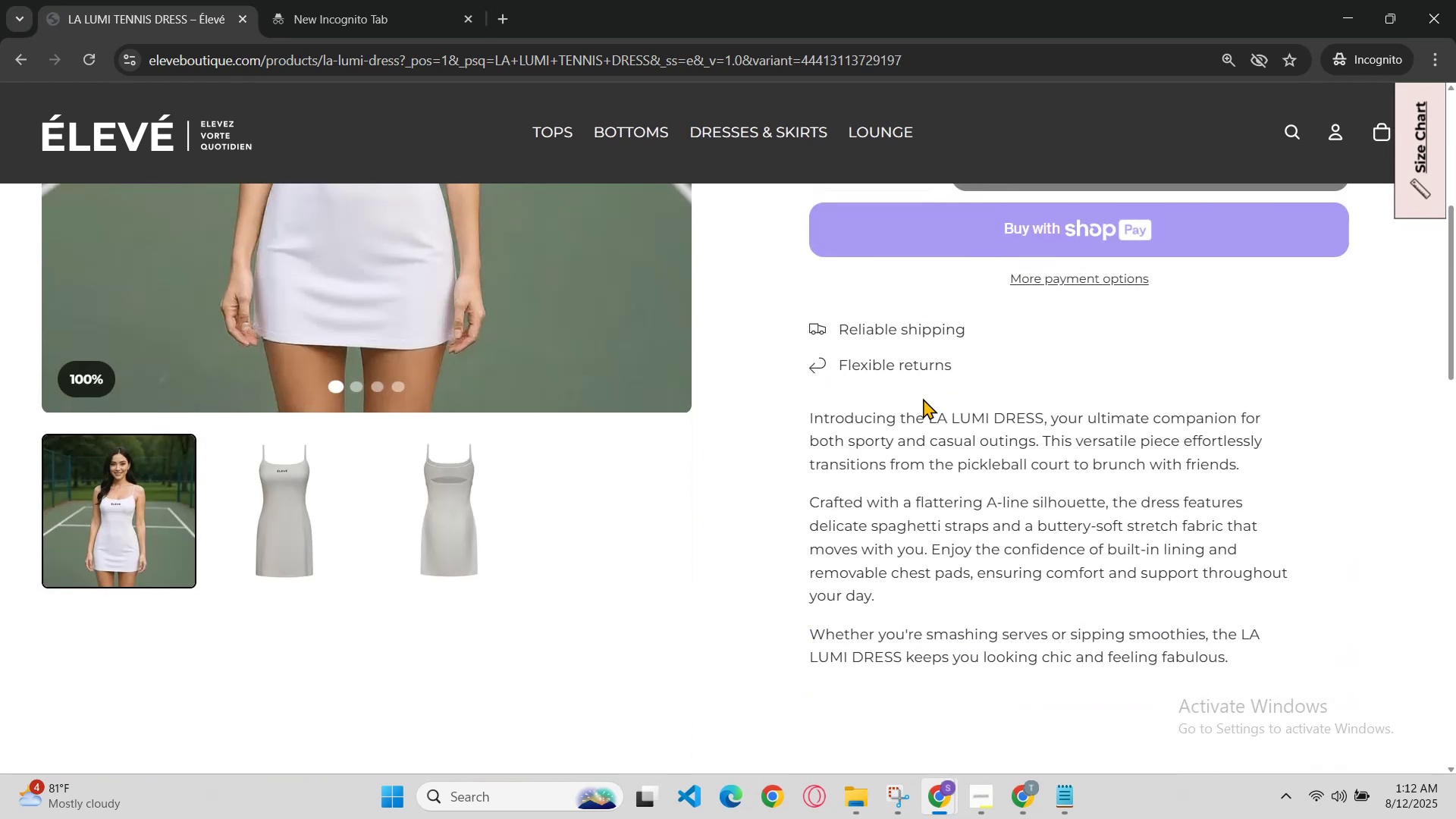 
scroll: coordinate [922, 400], scroll_direction: up, amount: 3.0
 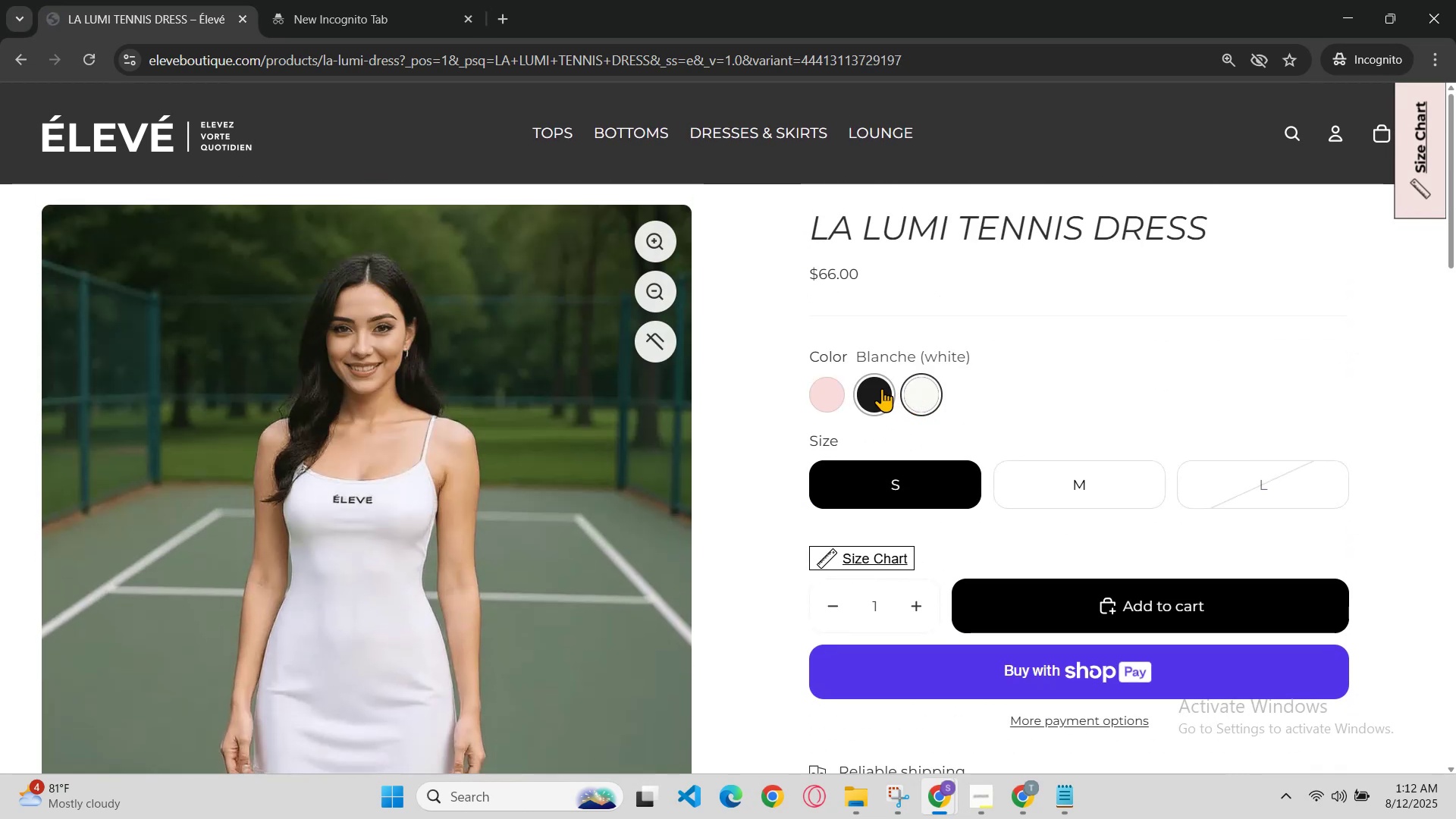 
scroll: coordinate [893, 467], scroll_direction: down, amount: 1.0
 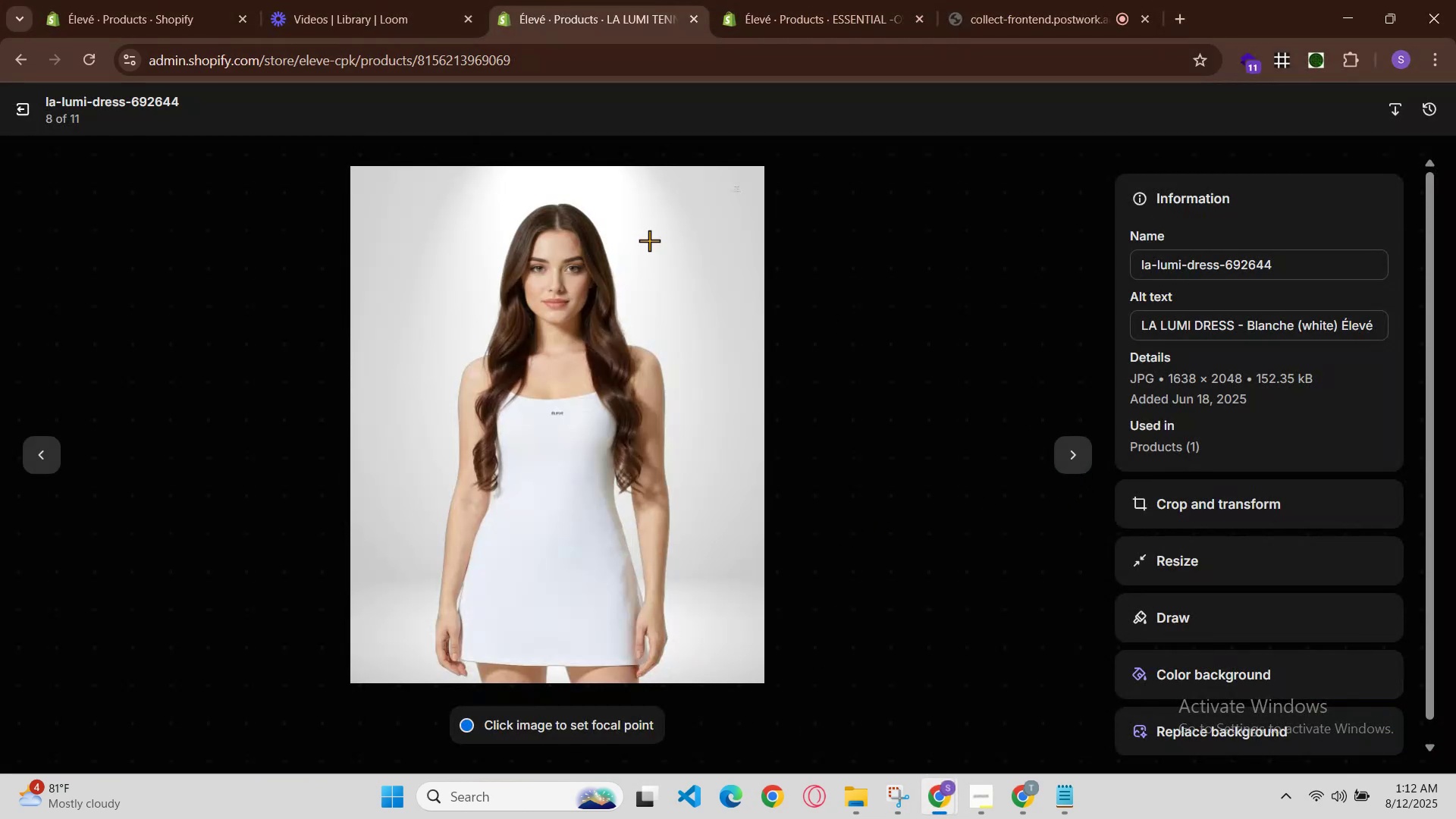 
left_click([21, 115])
 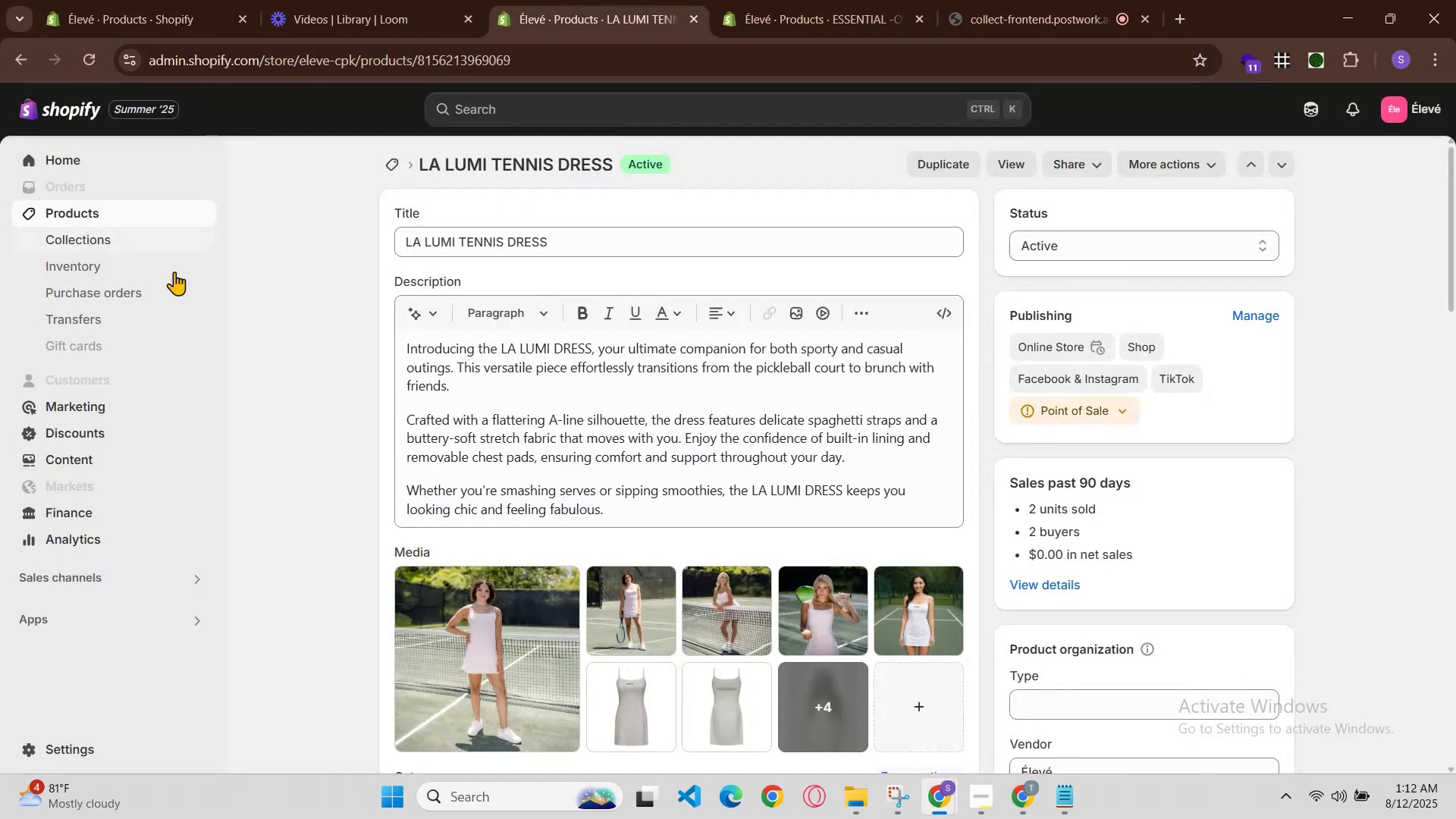 
scroll: coordinate [467, 457], scroll_direction: down, amount: 1.0
 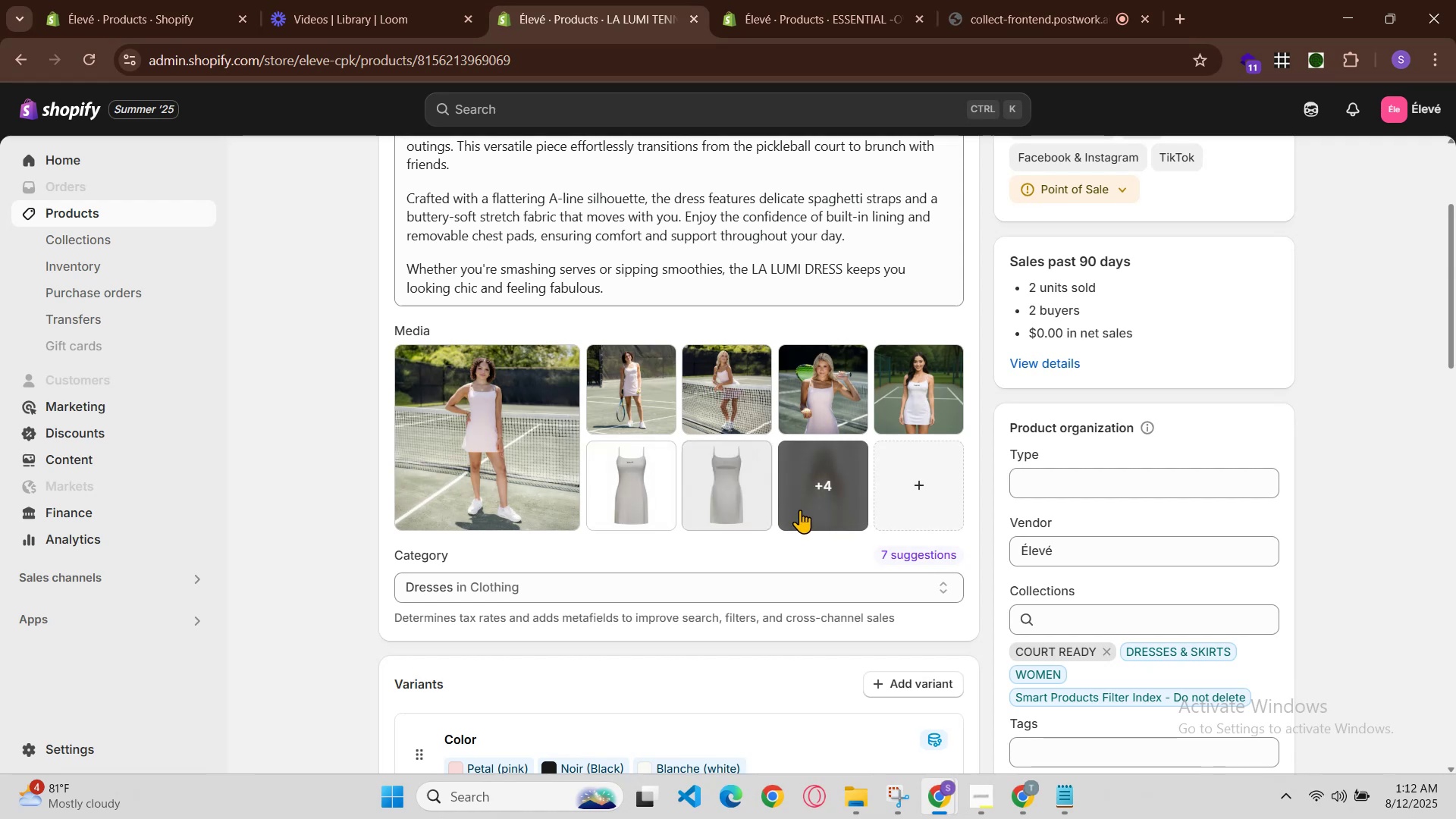 
left_click([822, 494])
 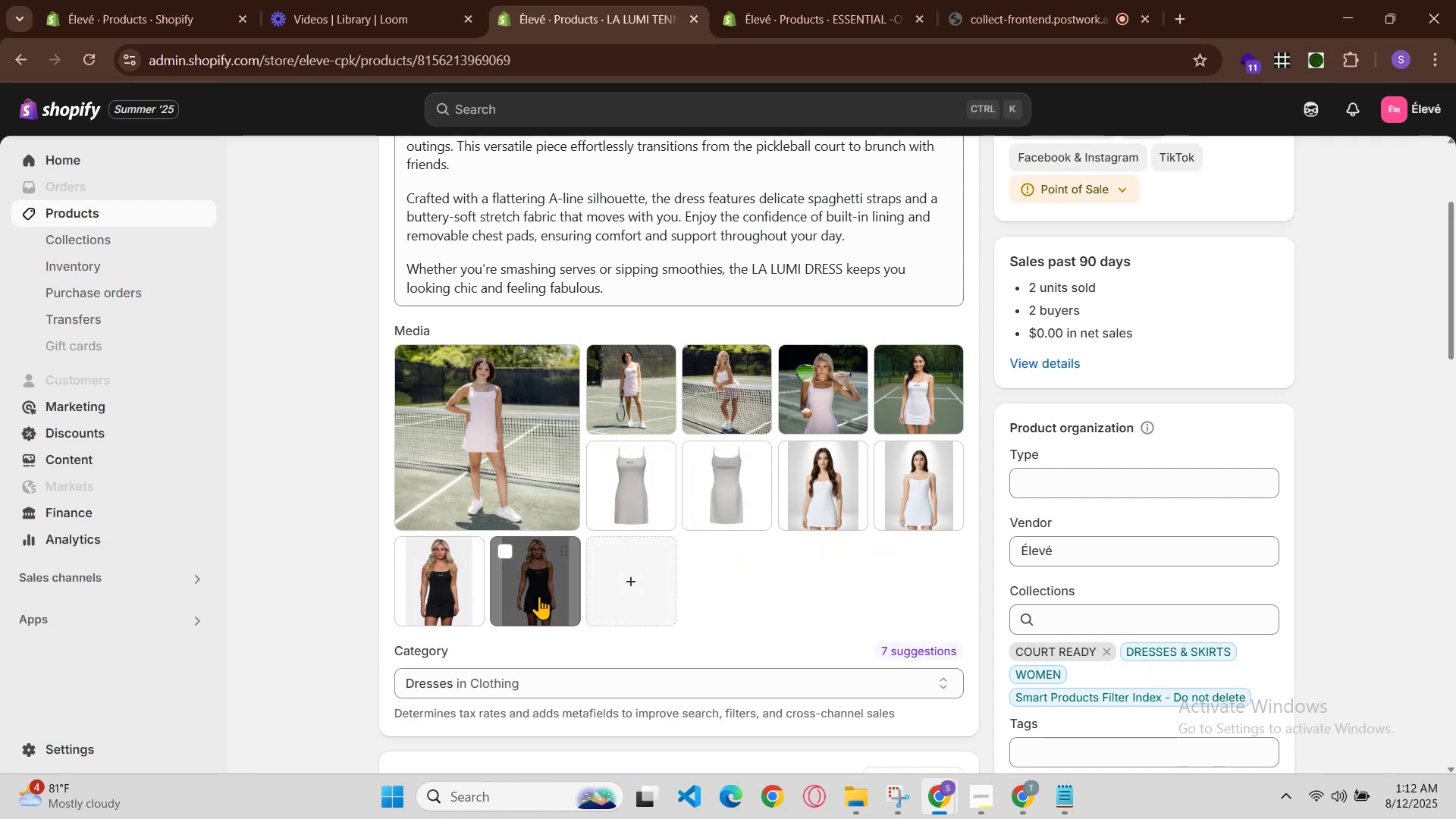 
left_click([931, 788])
 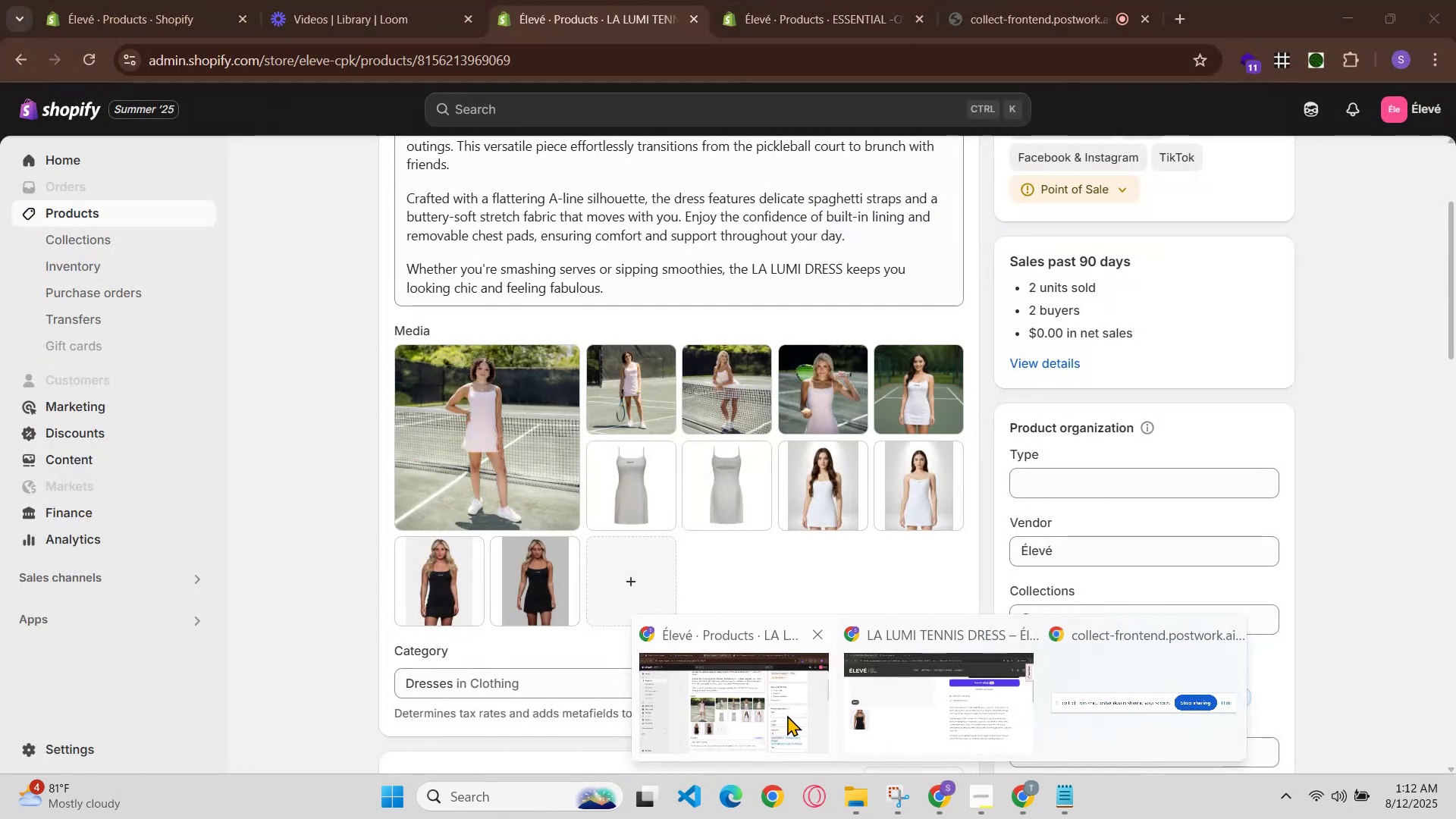 
left_click([778, 698])
 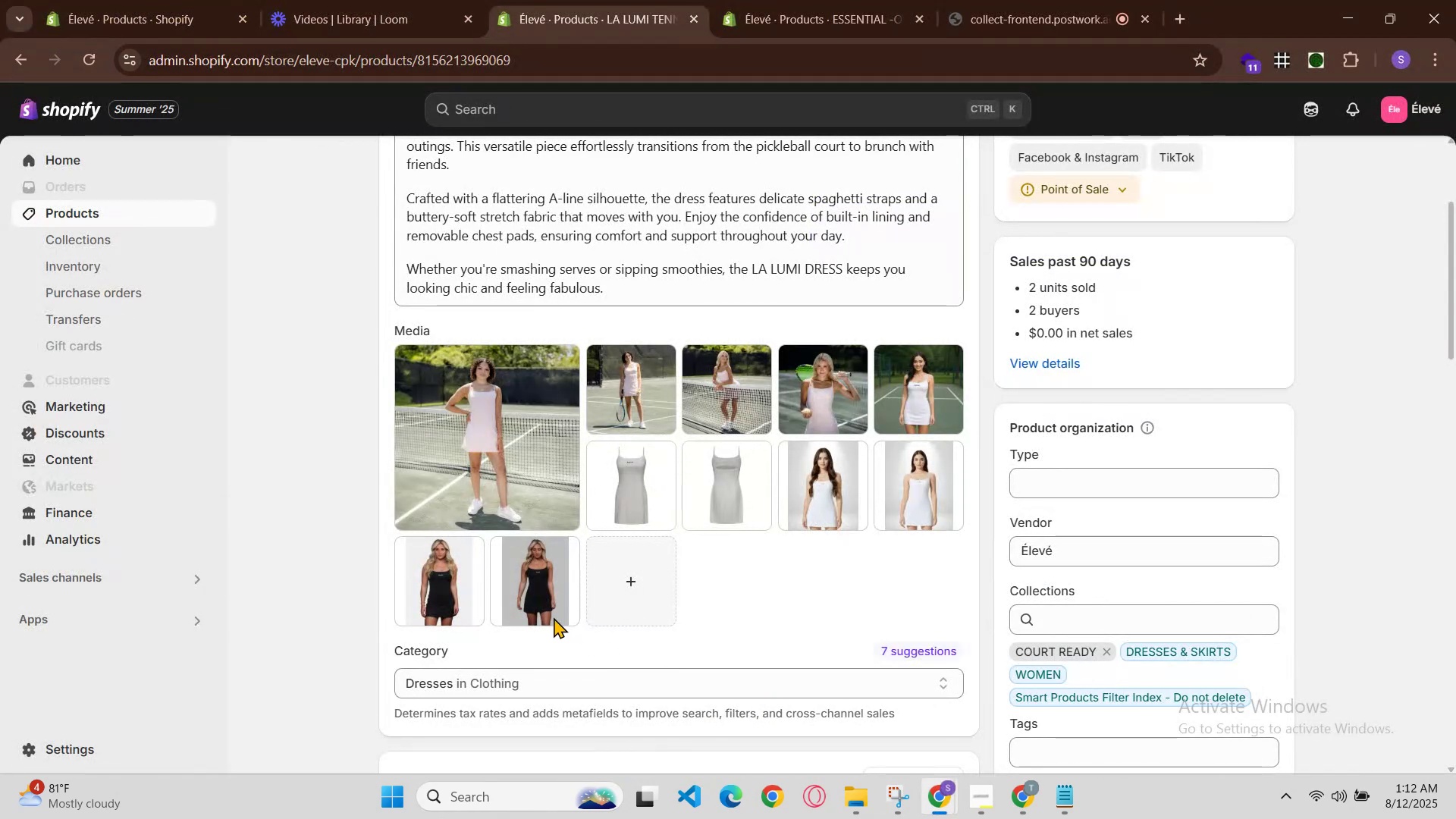 
left_click([535, 604])
 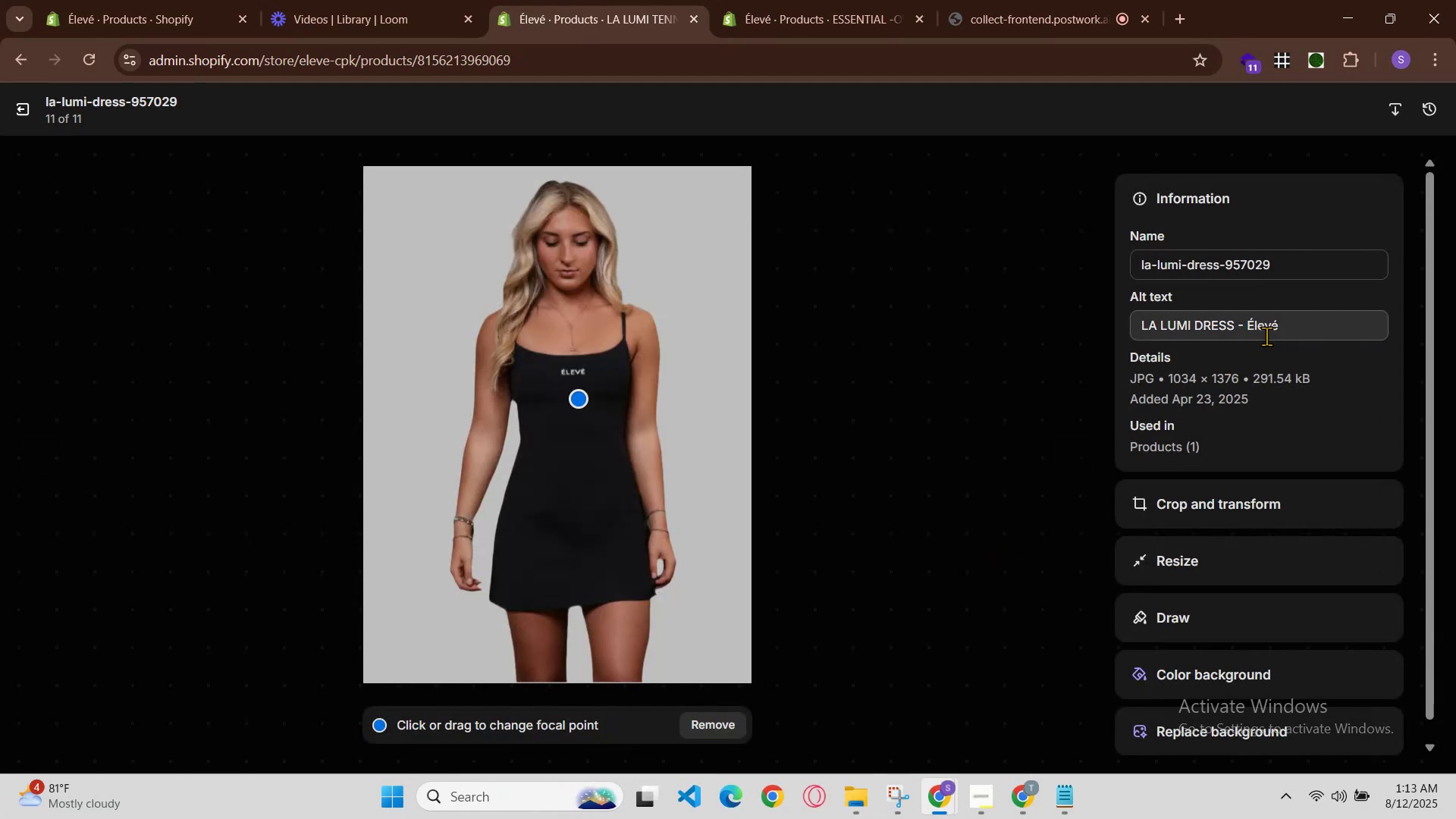 
left_click([1243, 327])
 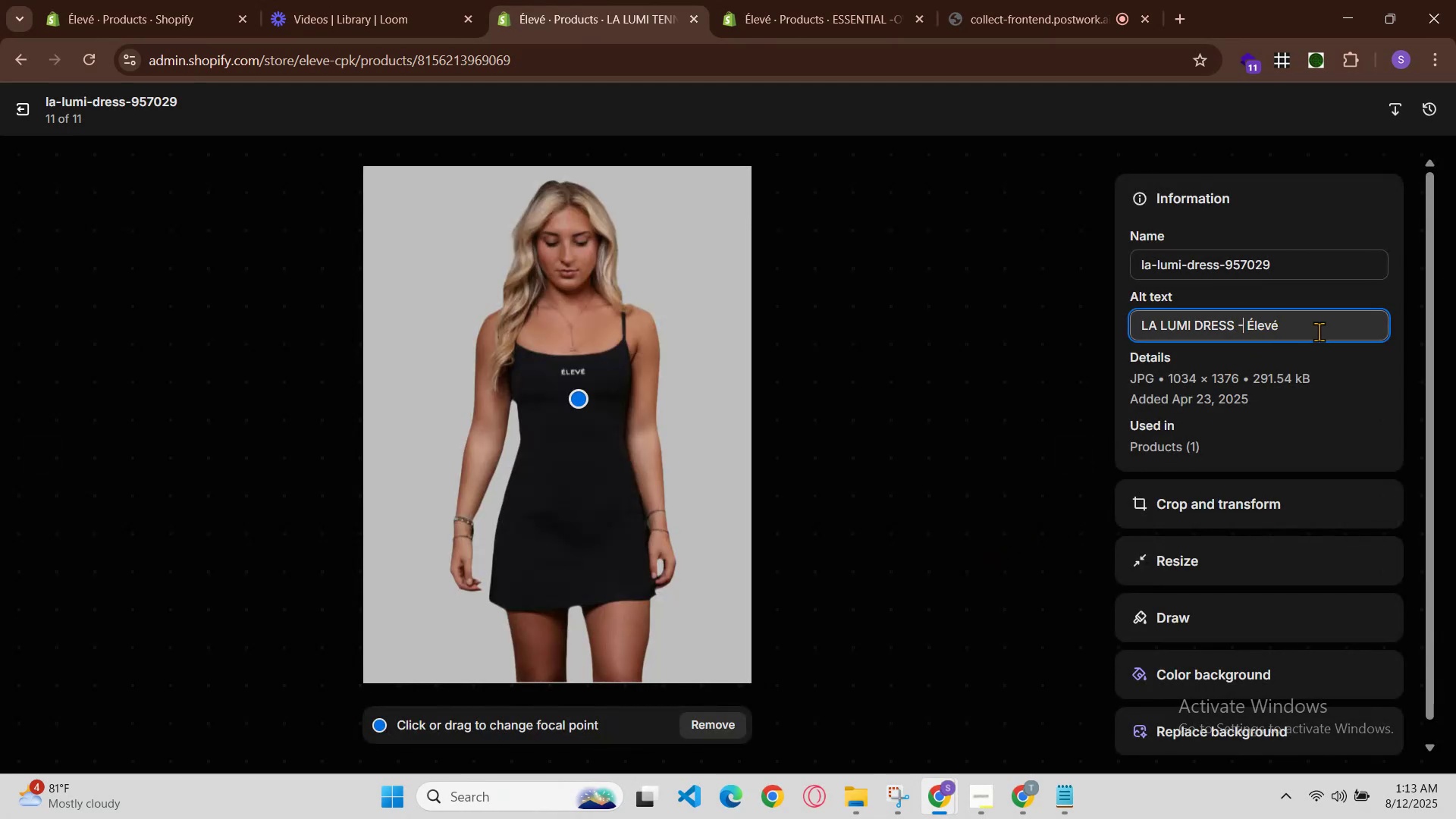 
key(Space)
 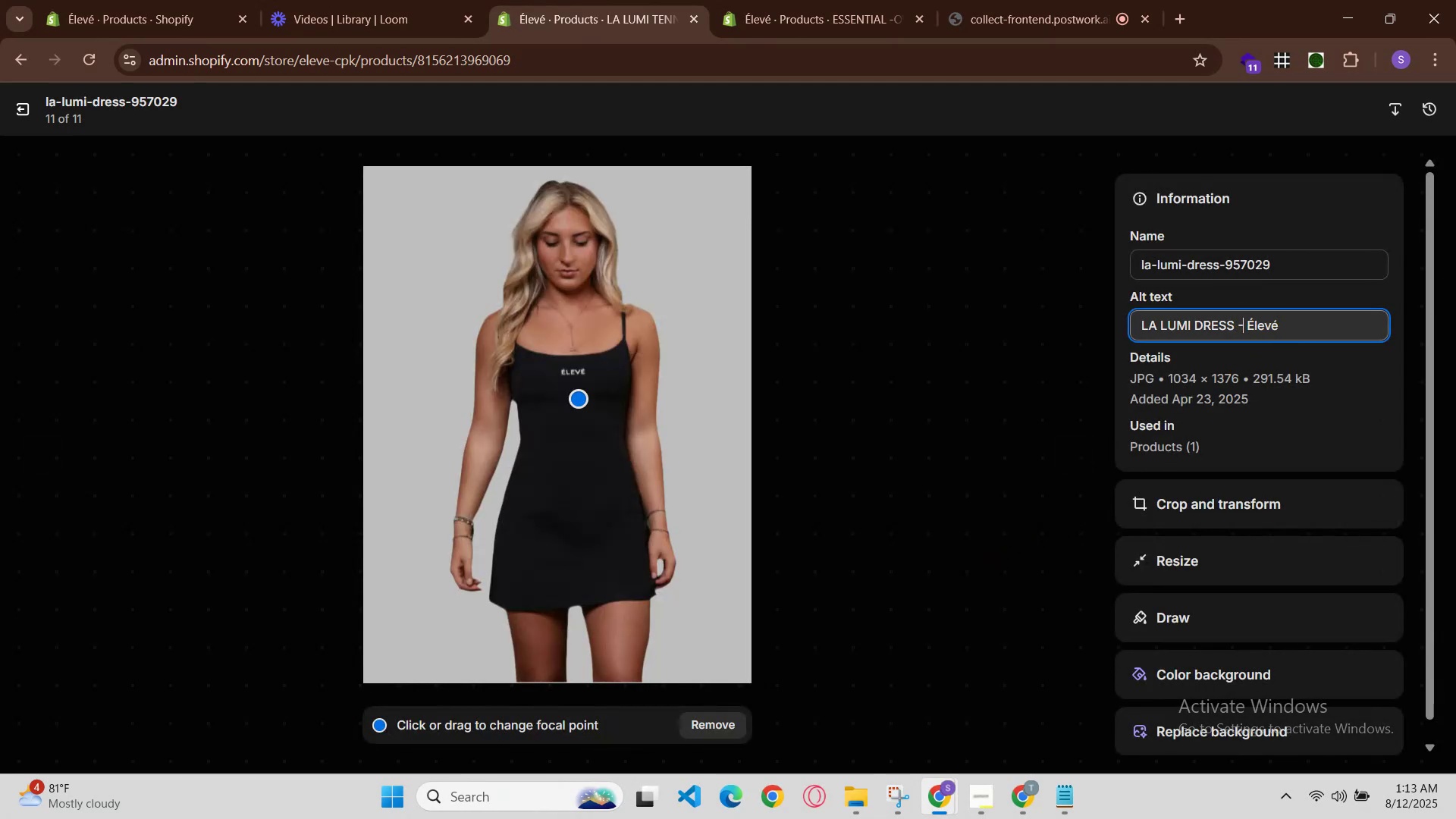 
key(Control+V)
 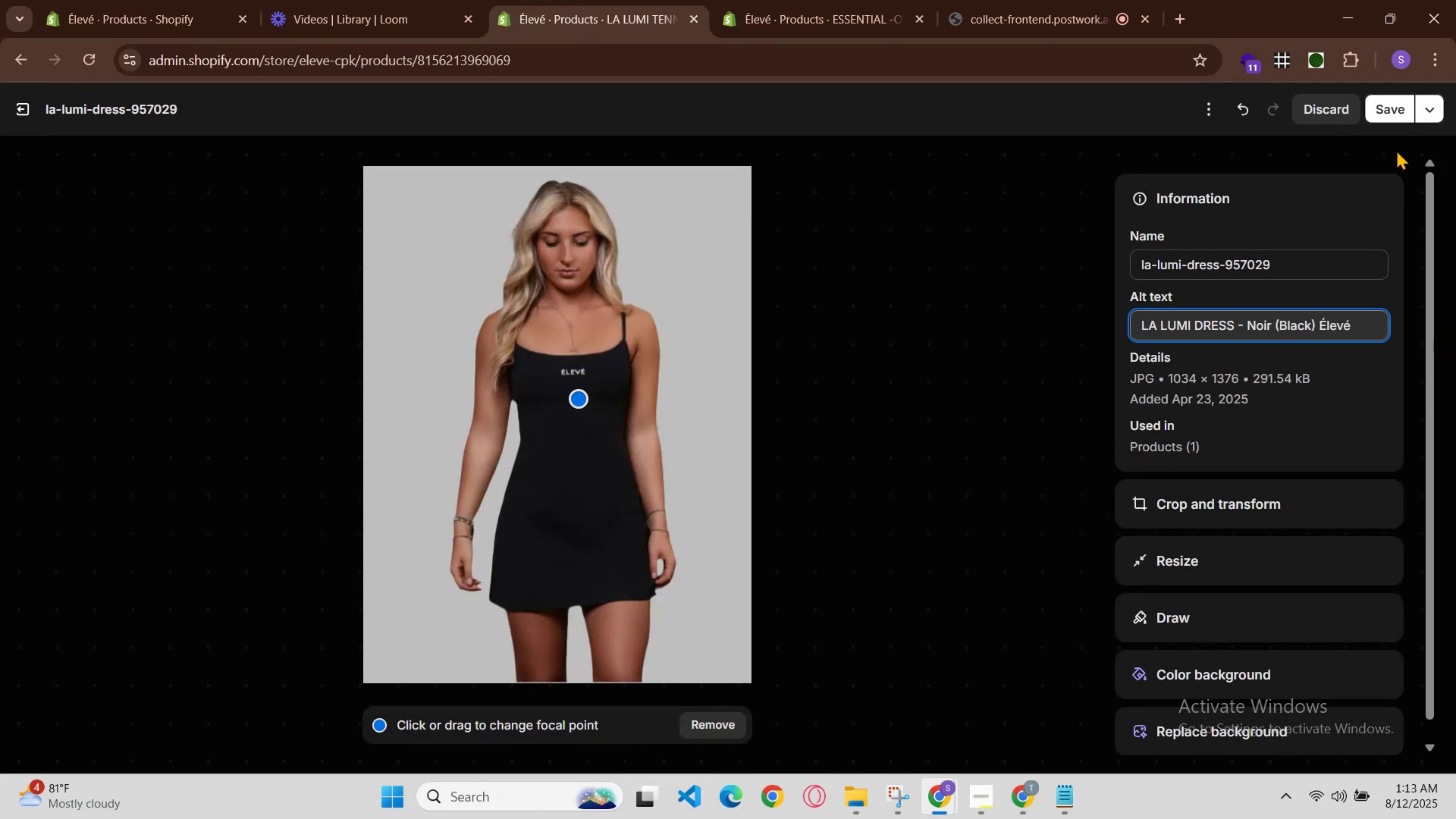 
left_click([1389, 111])
 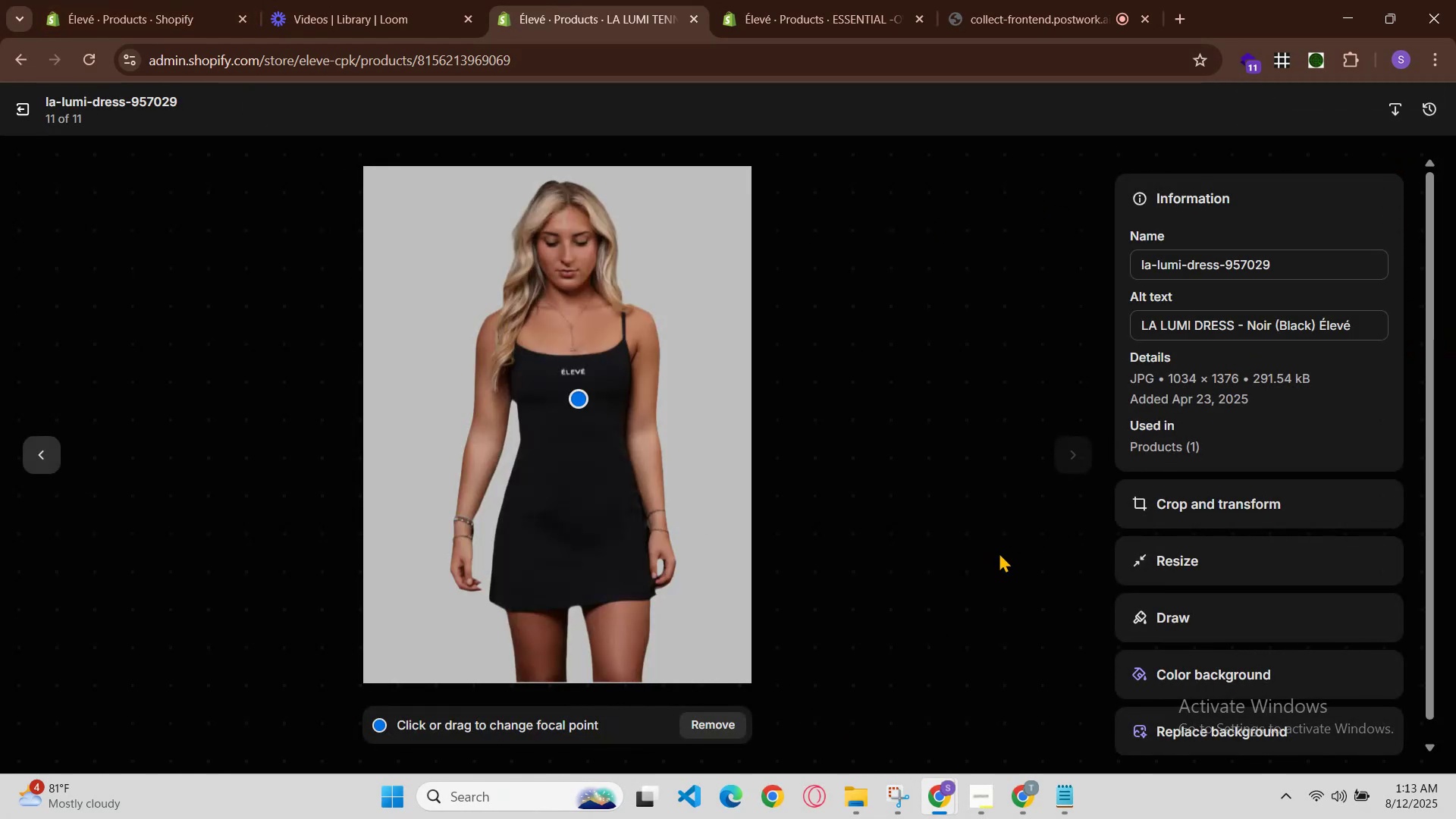 
left_click([29, 114])
 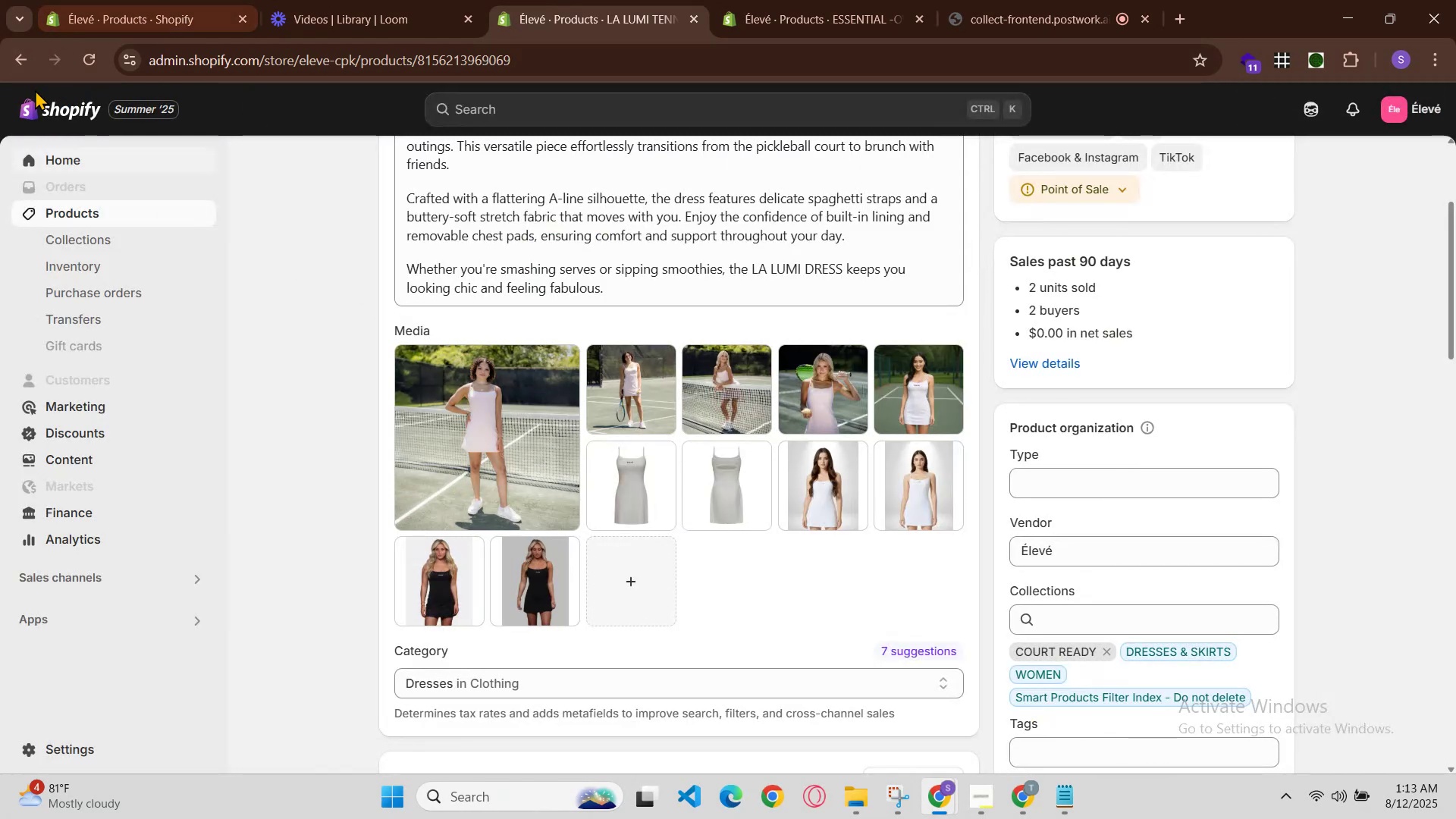 
left_click([93, 204])
 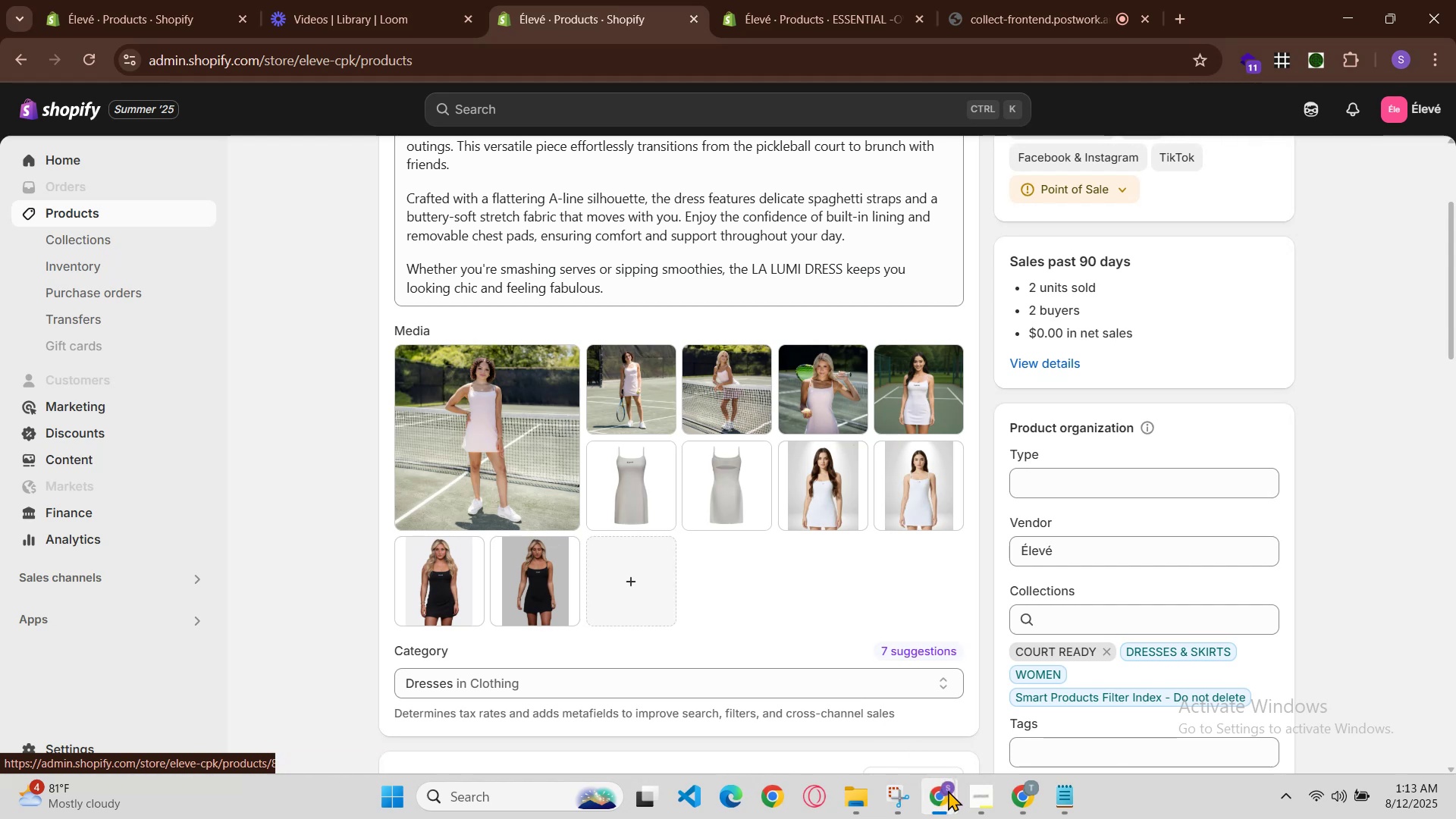 
left_click([977, 728])
 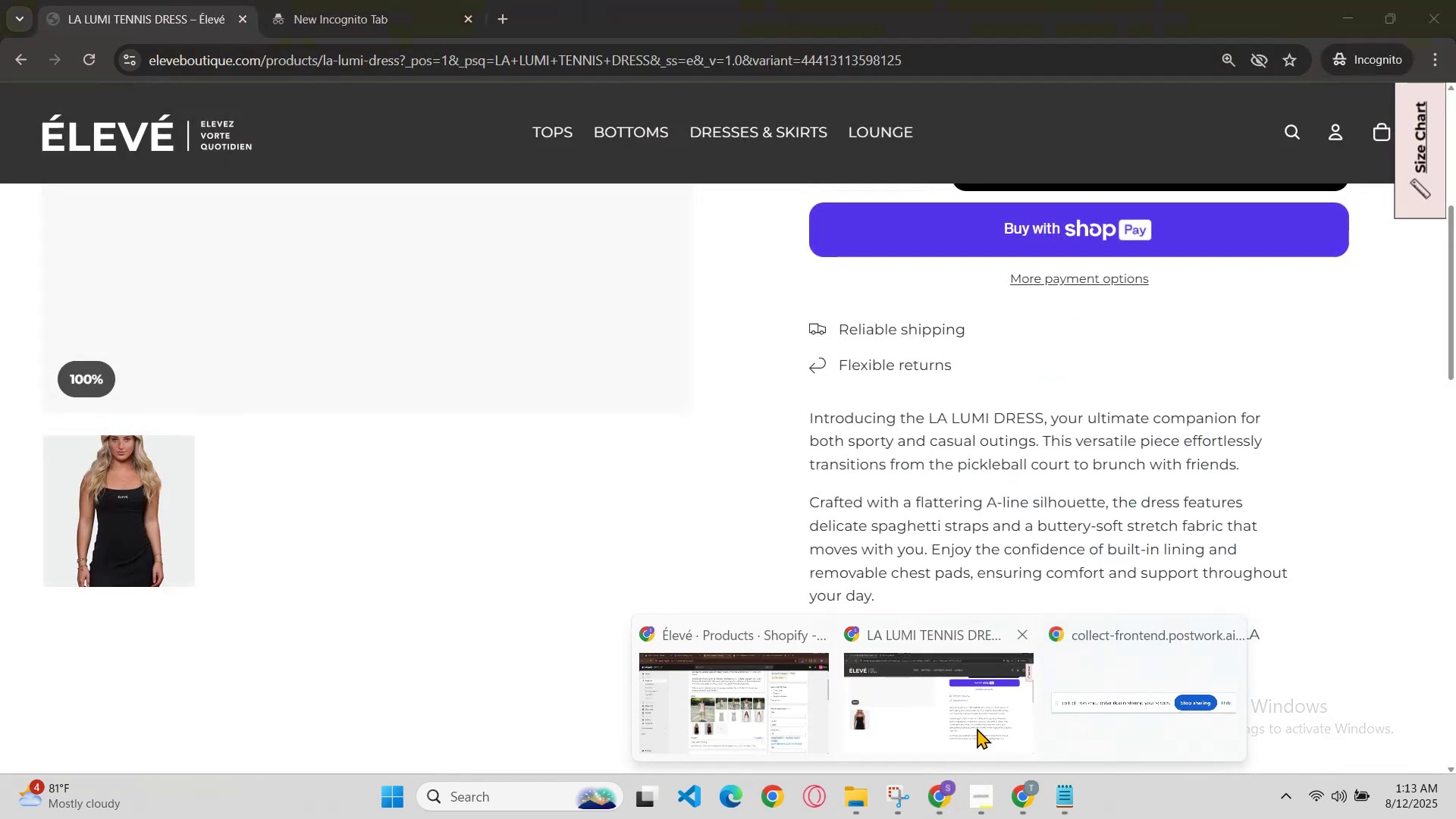 
key(Control+R)
 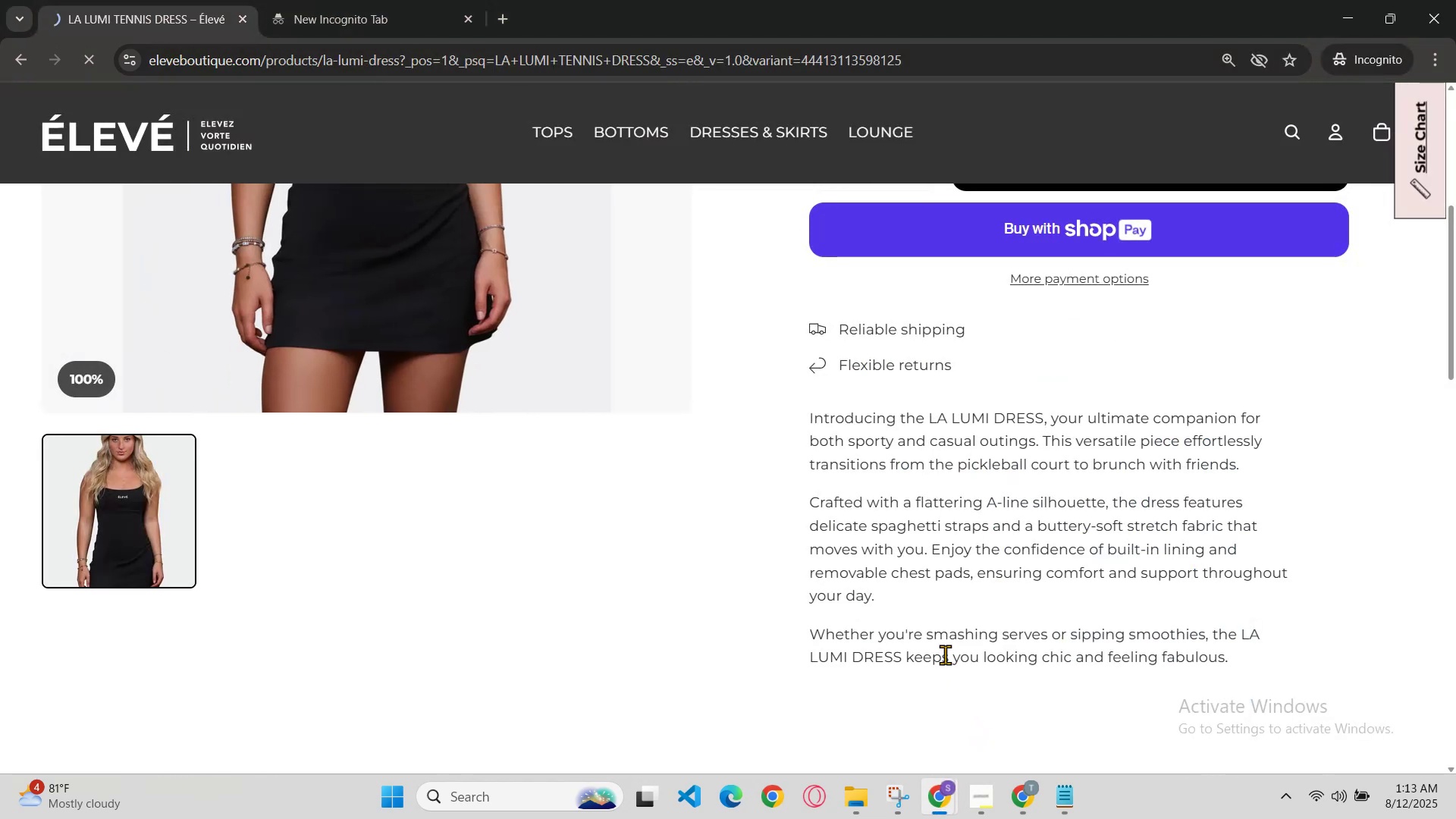 
scroll: coordinate [944, 259], scroll_direction: up, amount: 4.0
 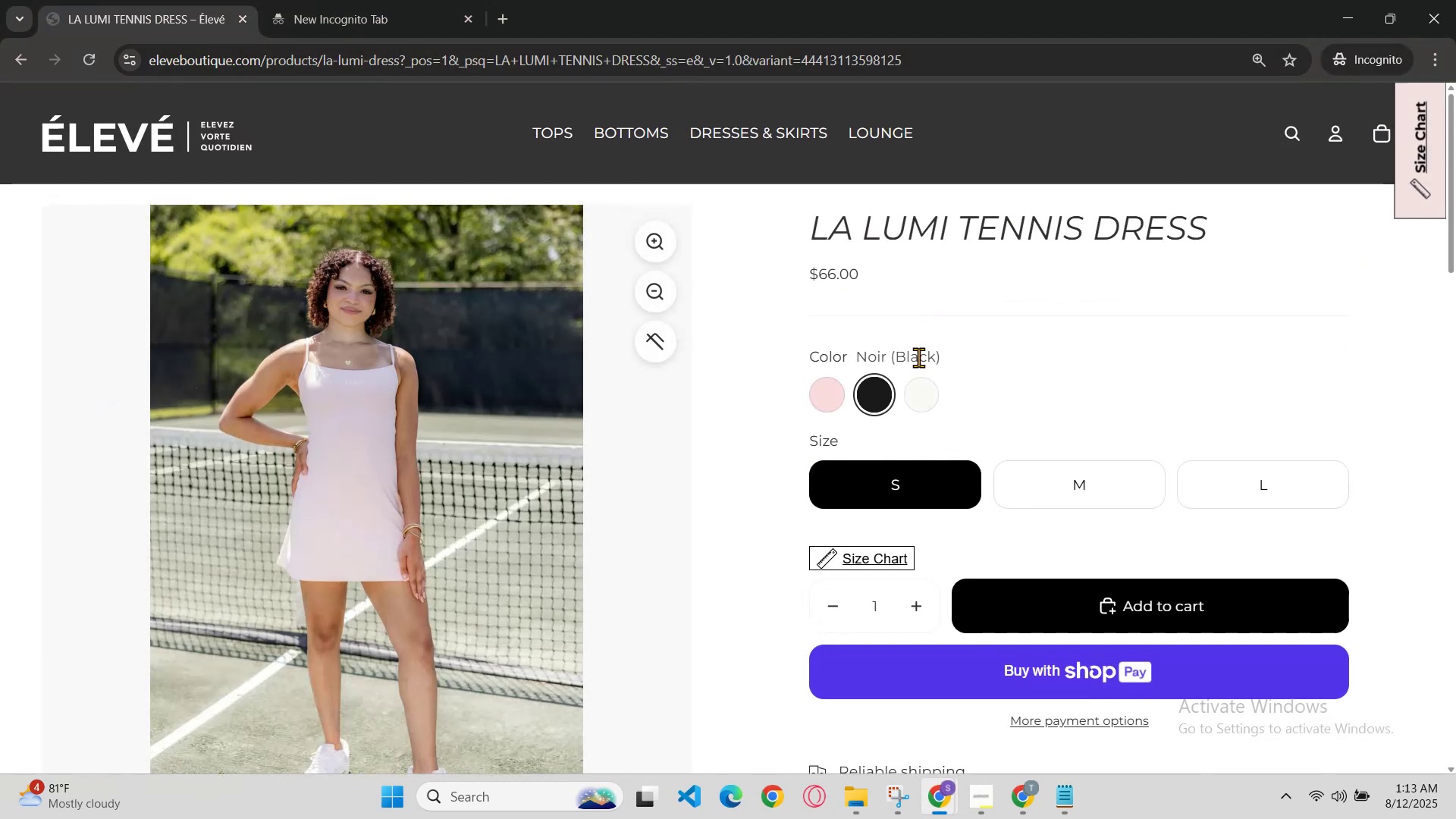 
left_click([924, 375])
 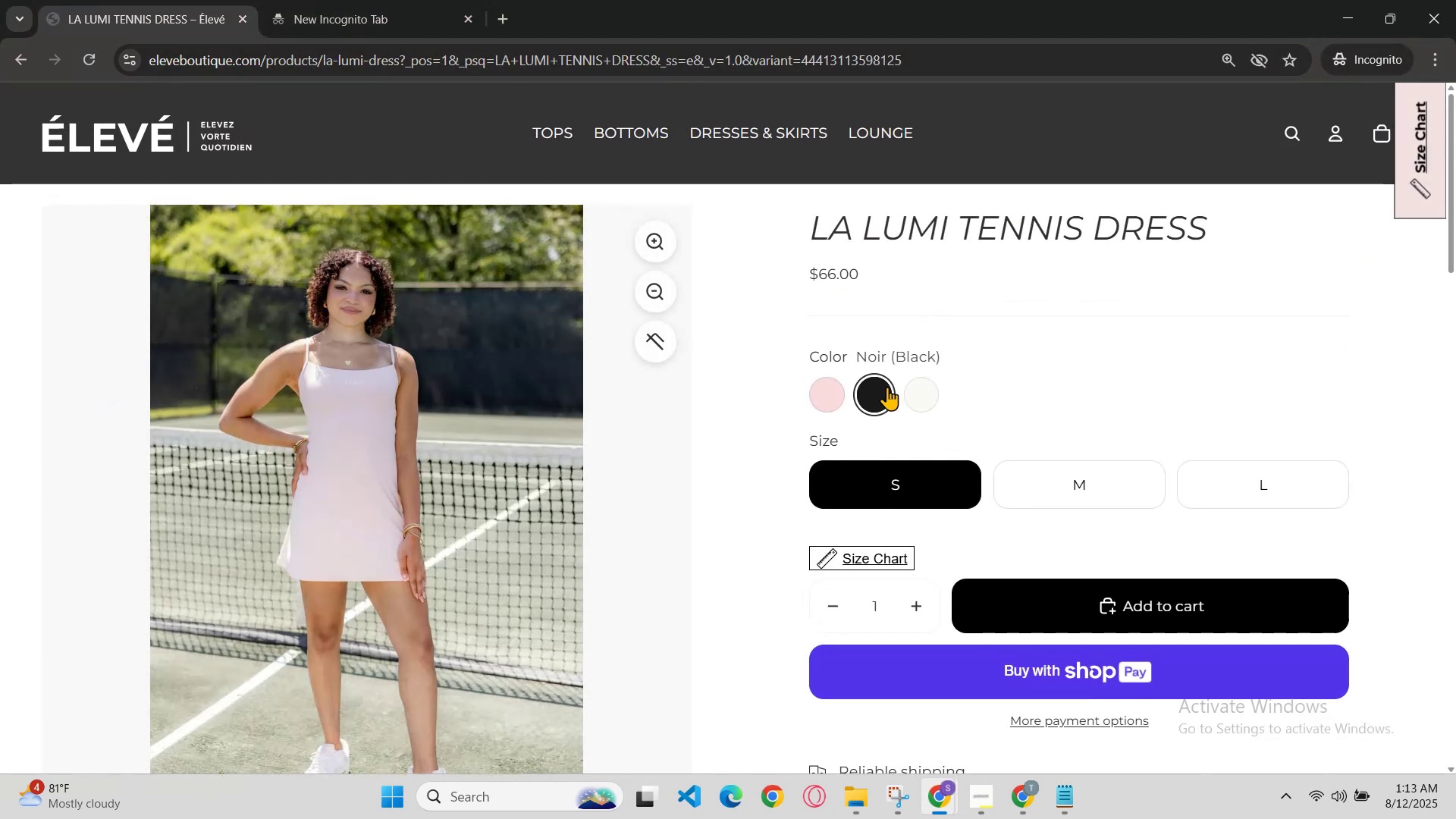 
left_click([887, 387])
 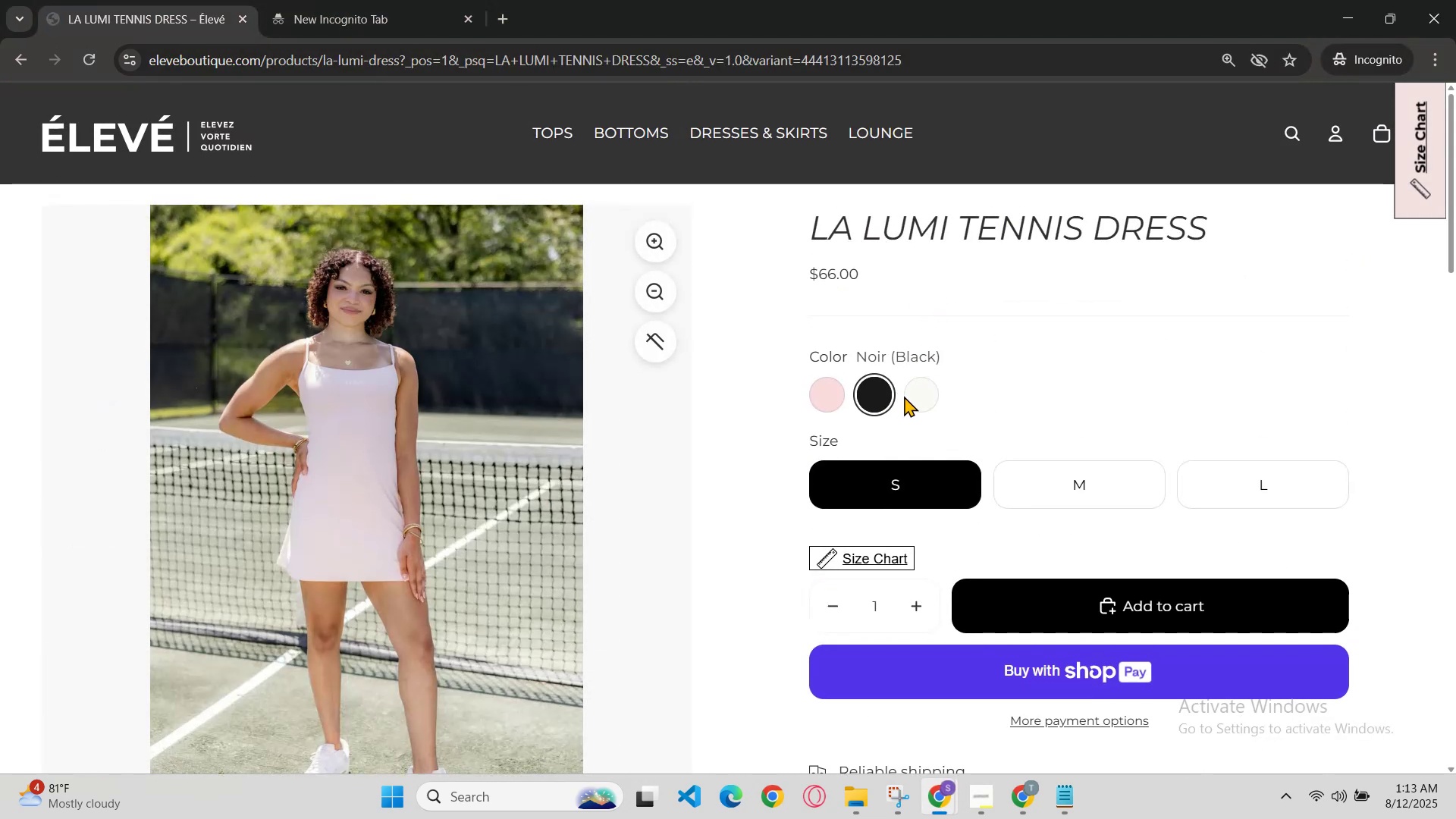 
left_click([918, 401])
 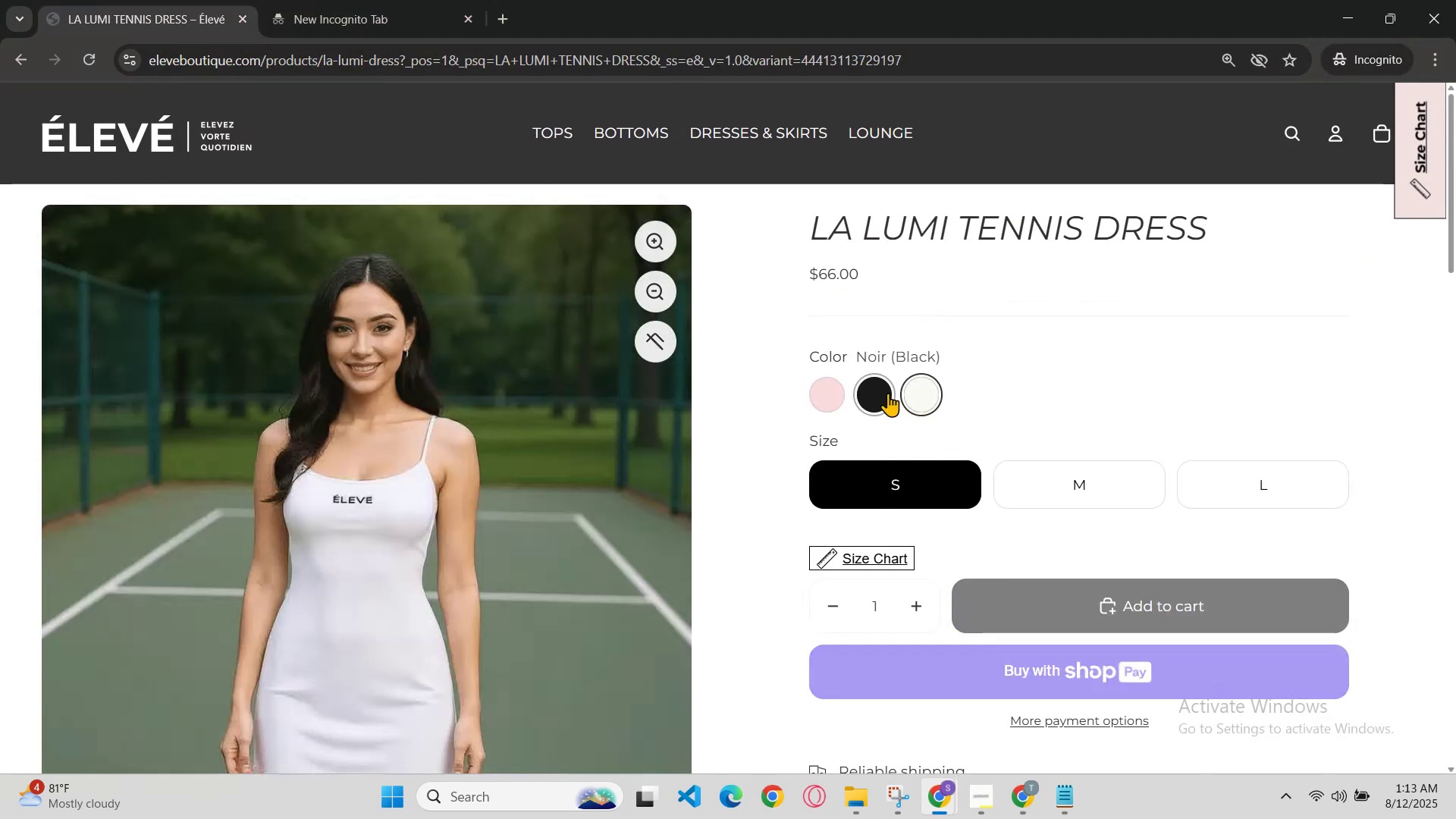 
left_click([883, 393])
 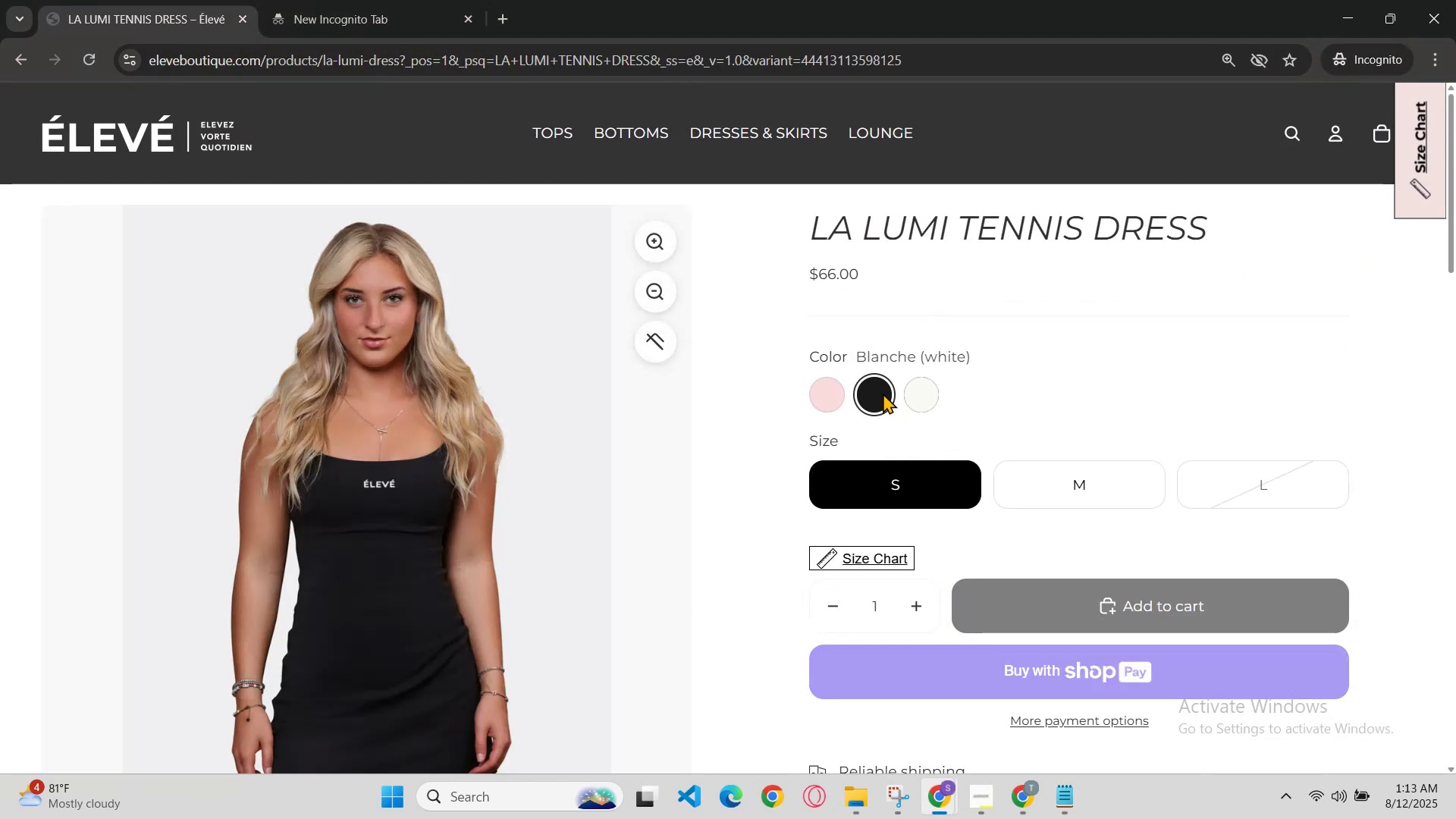 
scroll: coordinate [891, 397], scroll_direction: down, amount: 1.0
 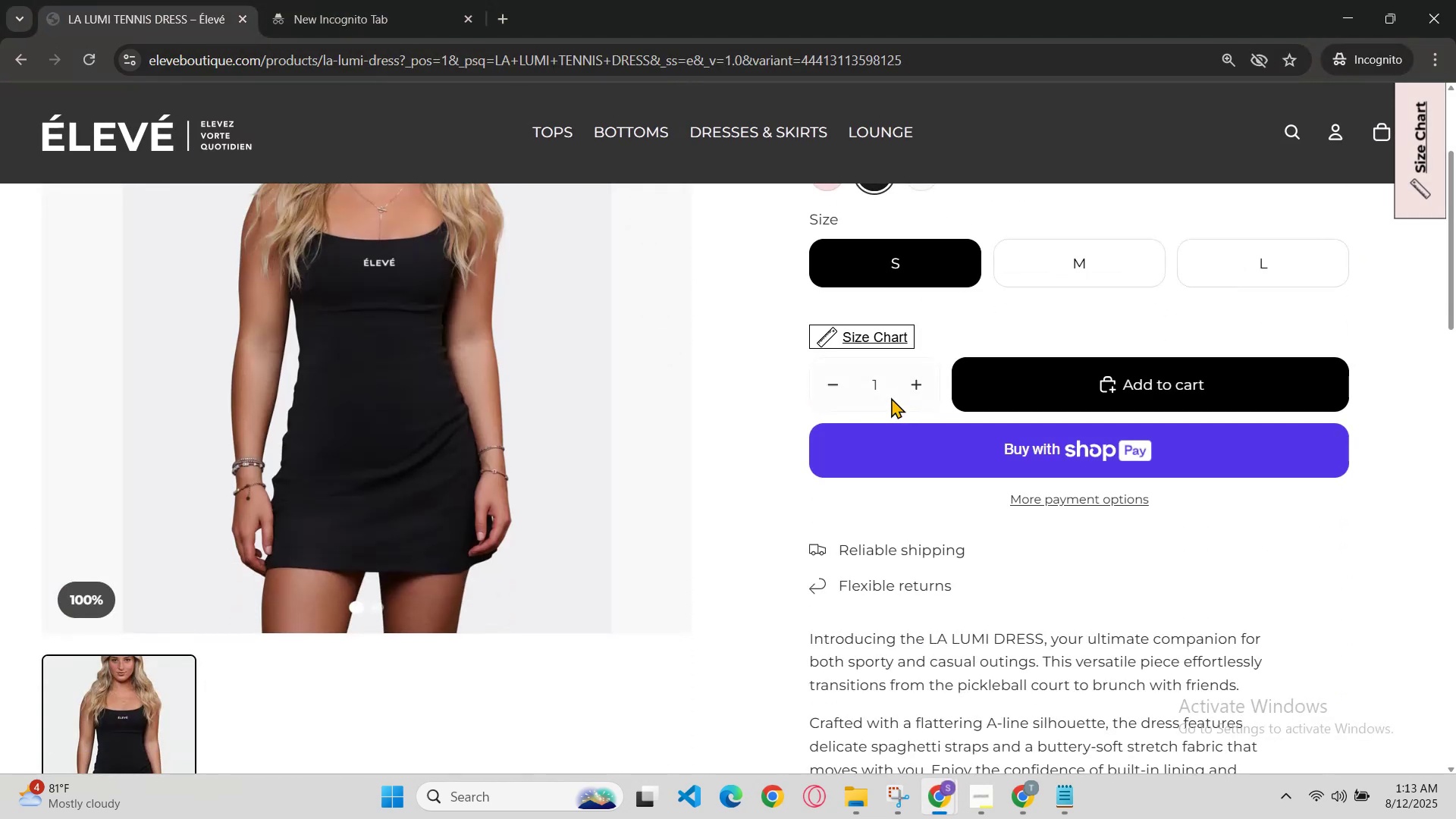 
scroll: coordinate [891, 397], scroll_direction: up, amount: 2.0
 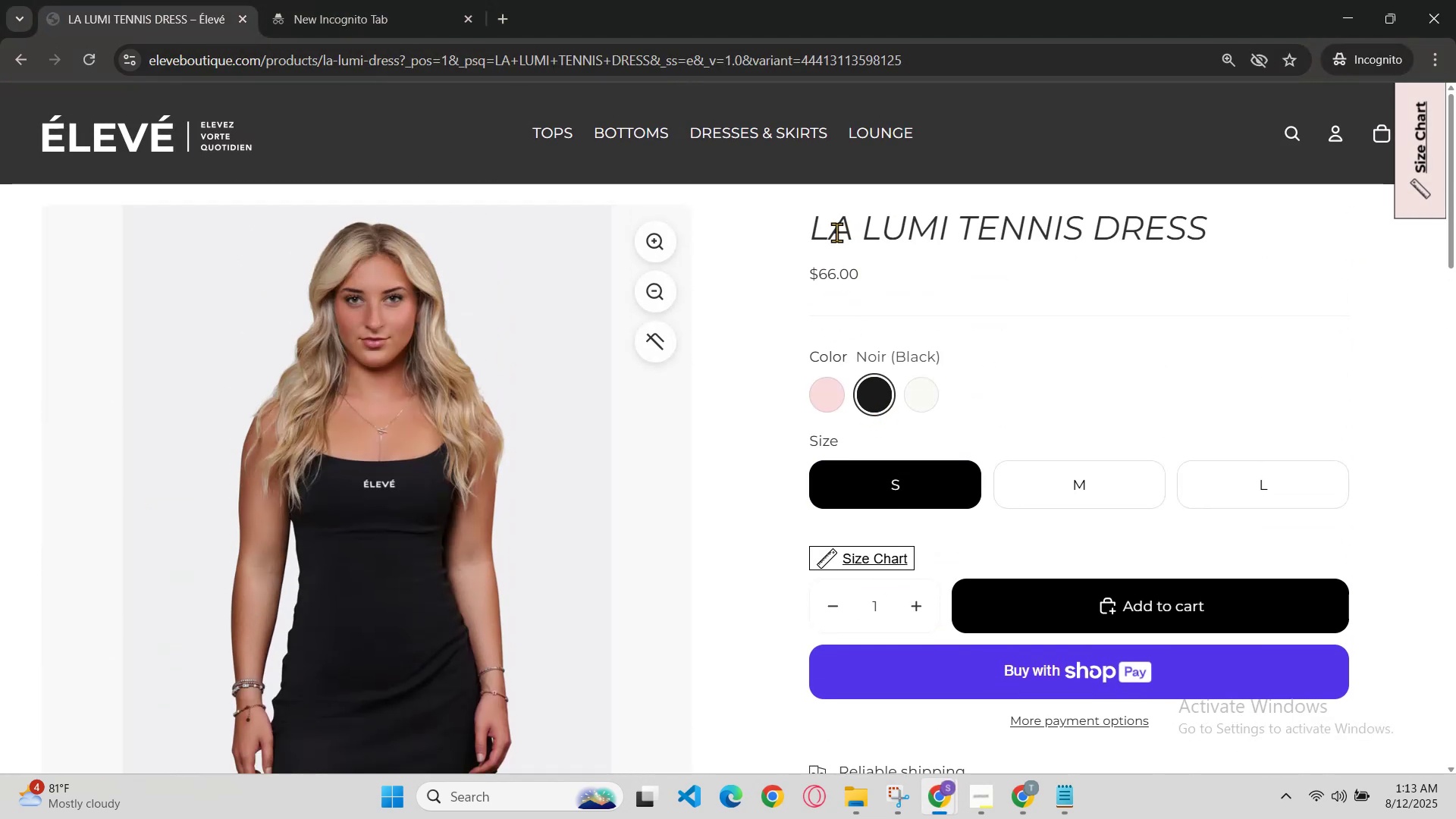 
double_click([831, 233])
 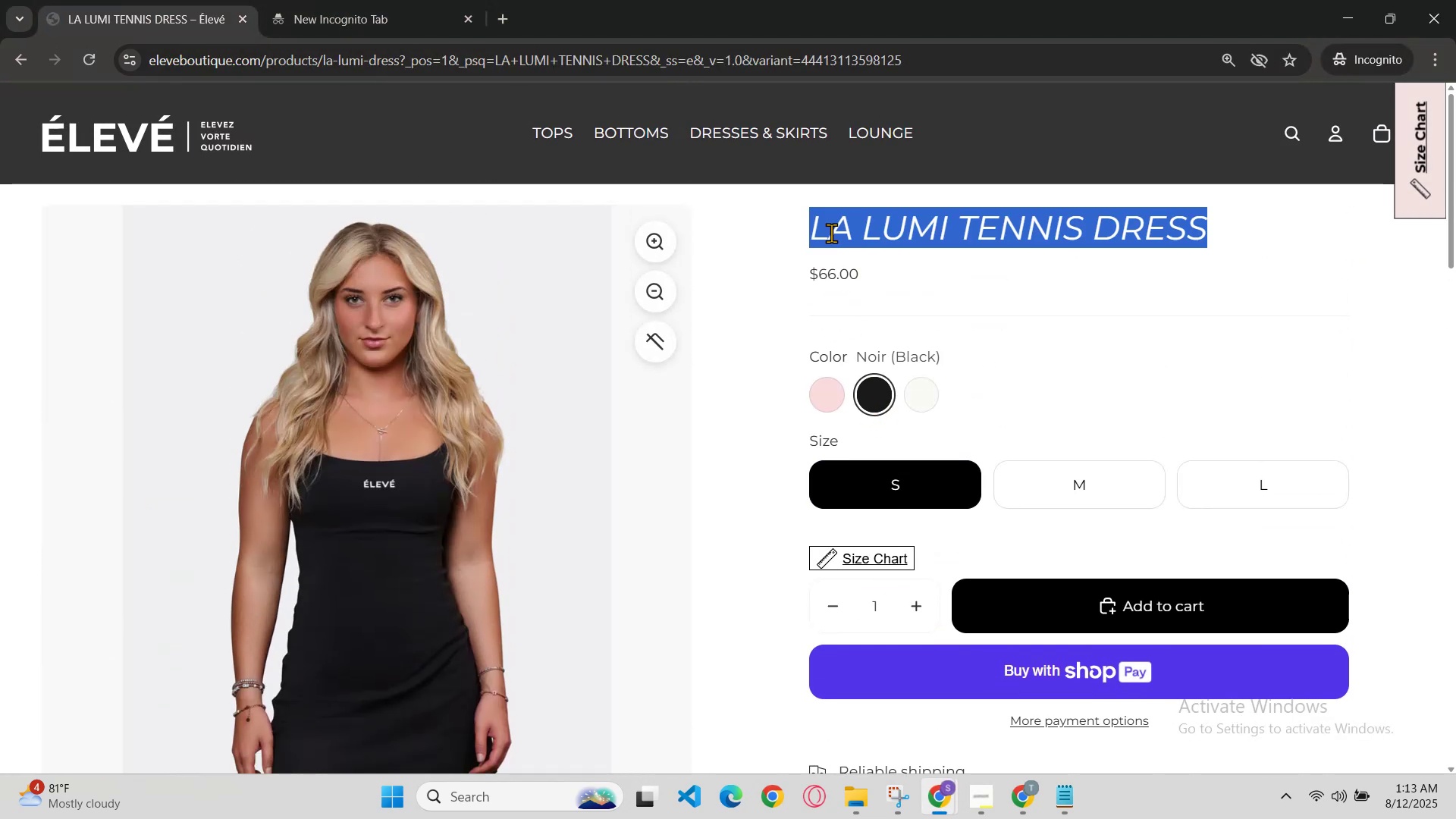 
triple_click([831, 233])
 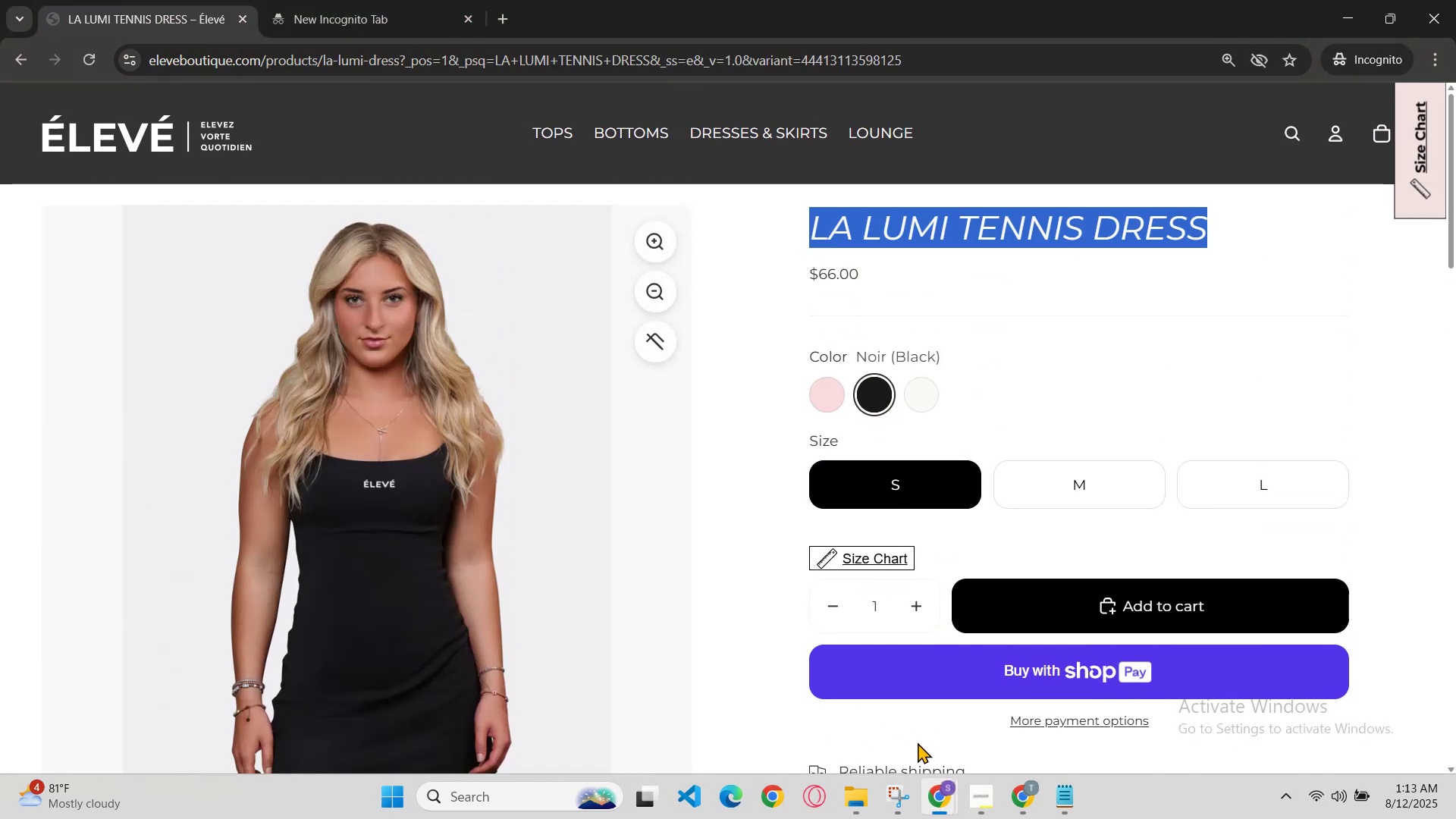 
left_click([932, 777])
 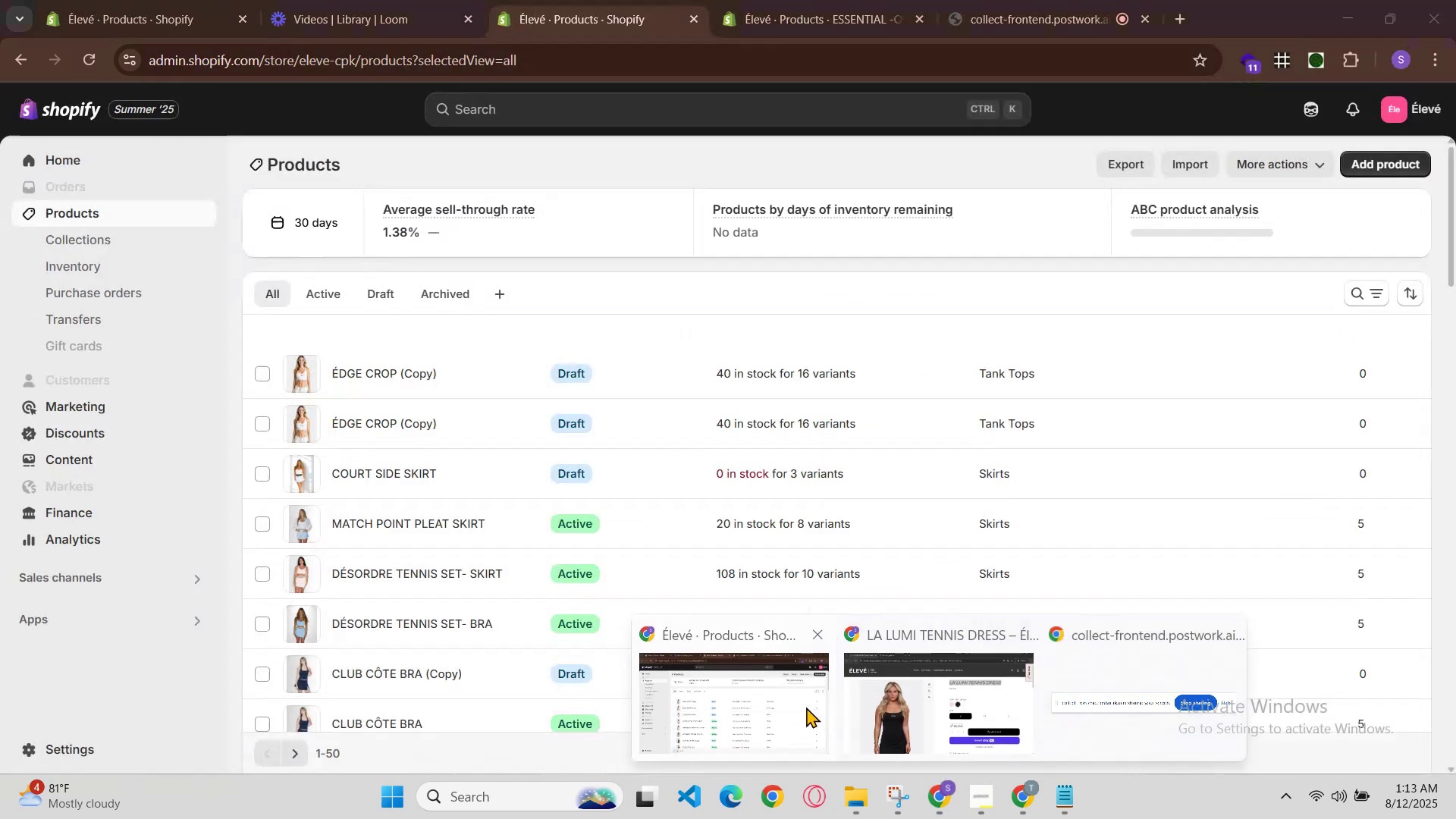 
left_click([763, 706])
 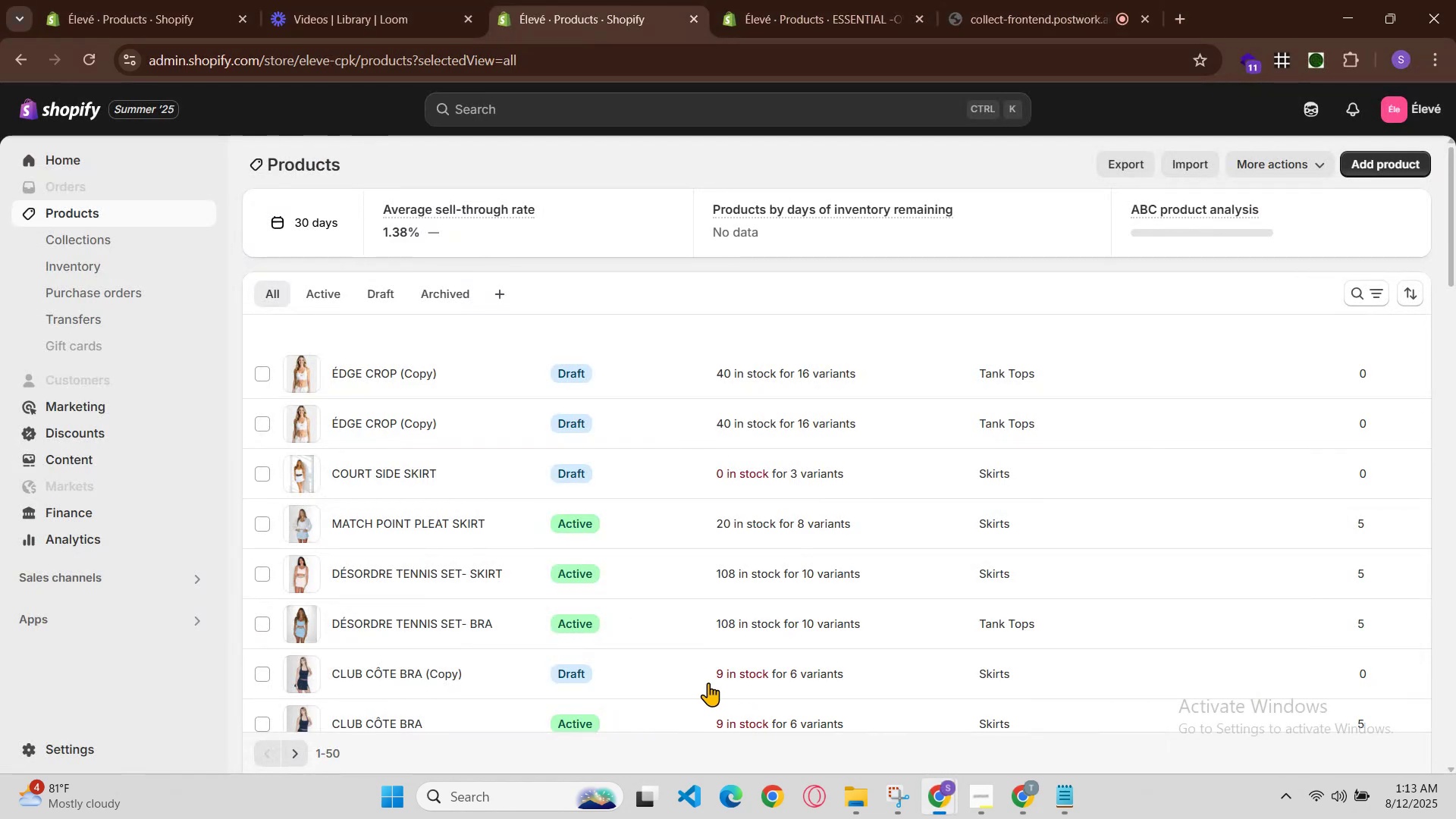 
scroll: coordinate [588, 546], scroll_direction: down, amount: 16.0
 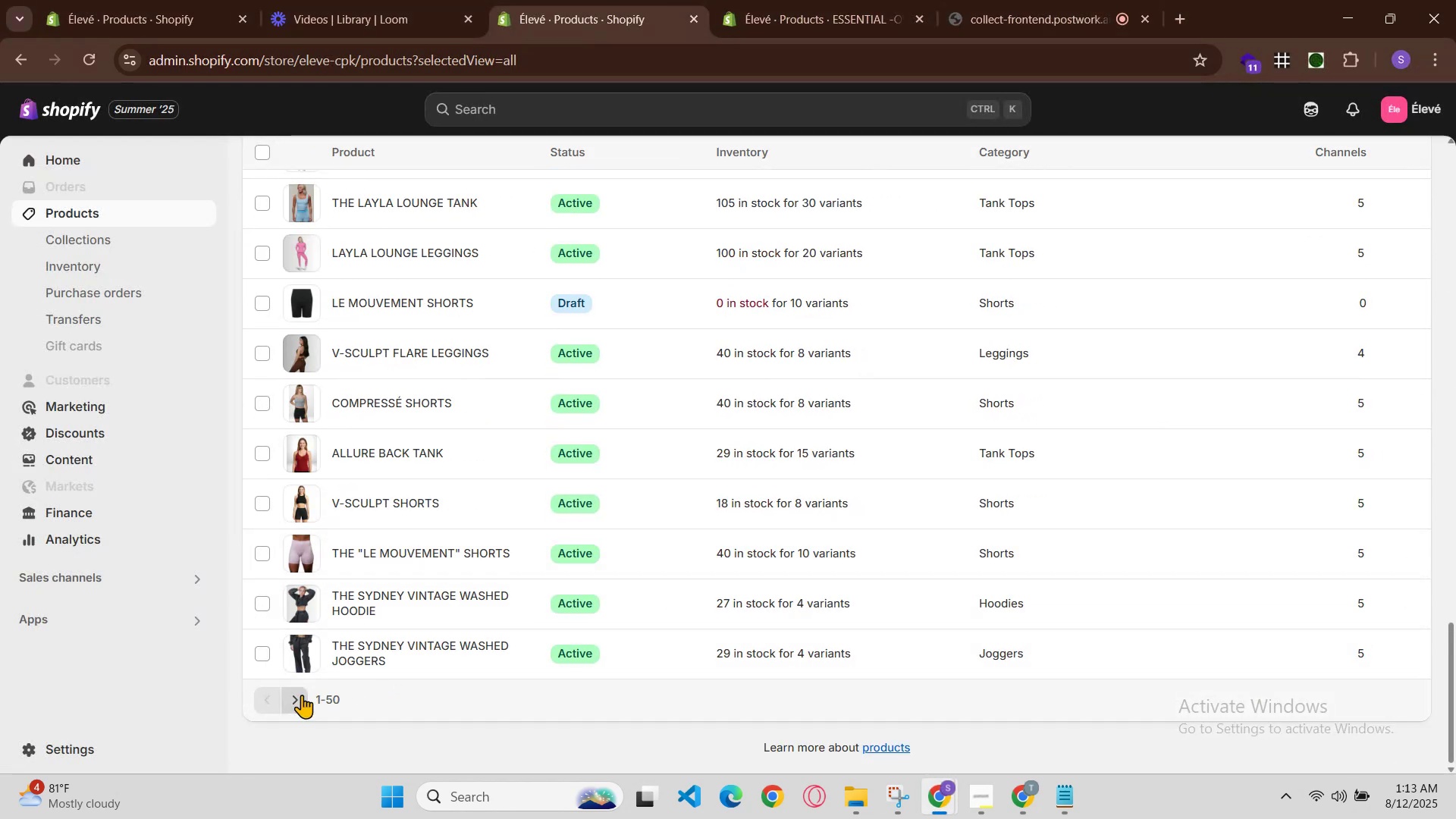 
left_click([295, 698])
 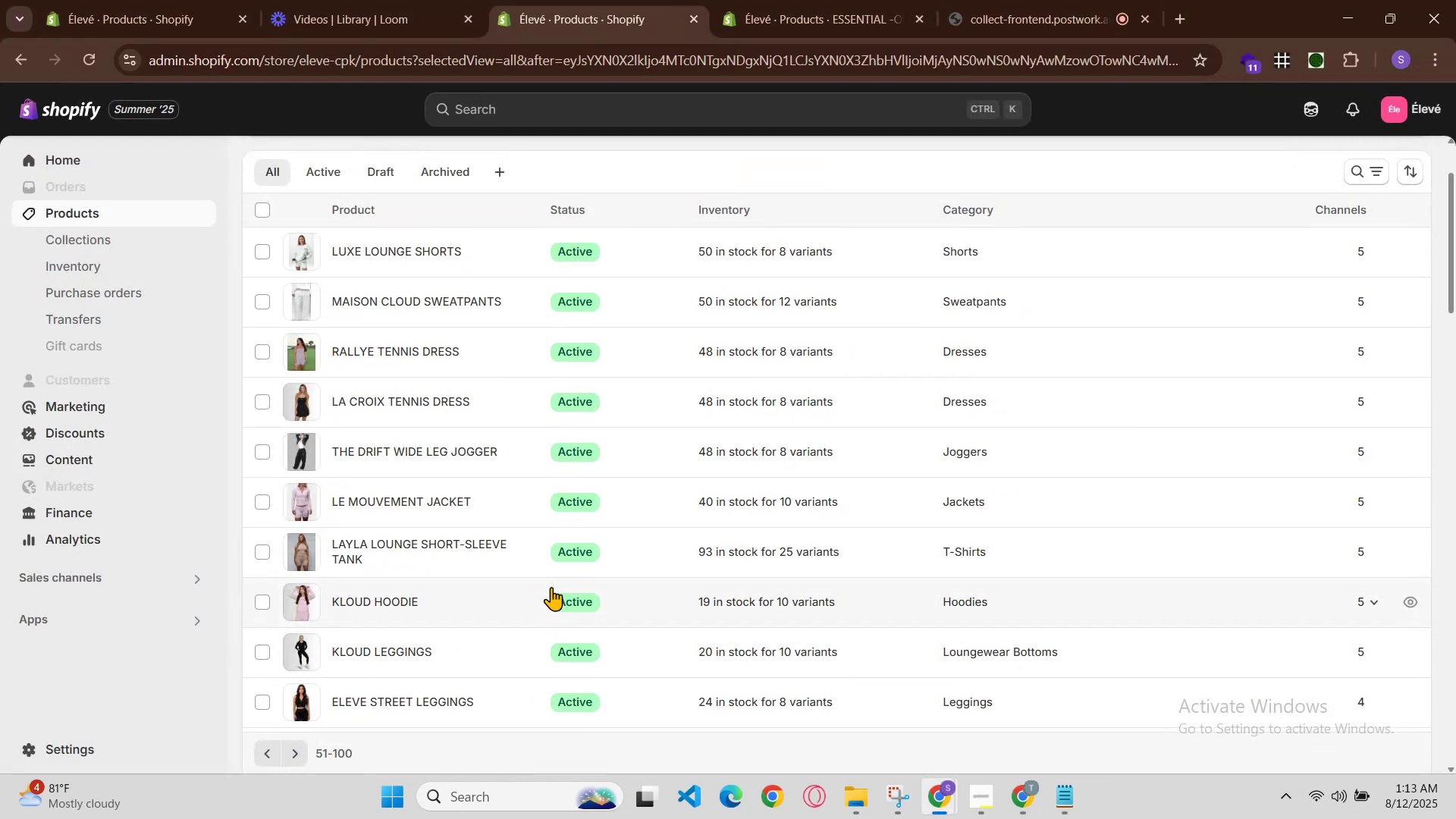 
scroll: coordinate [537, 582], scroll_direction: down, amount: 5.0
 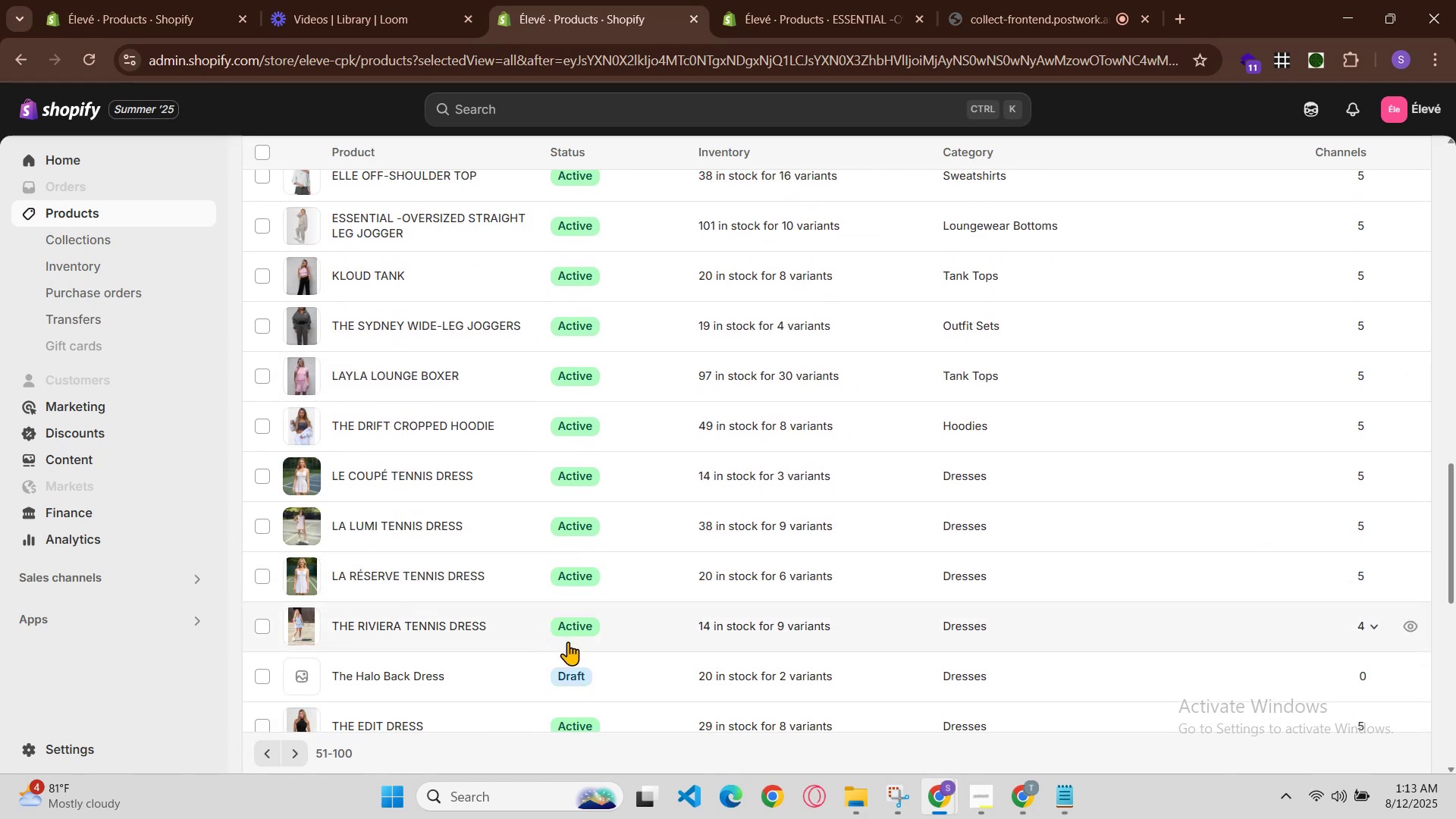 
left_click([944, 785])
 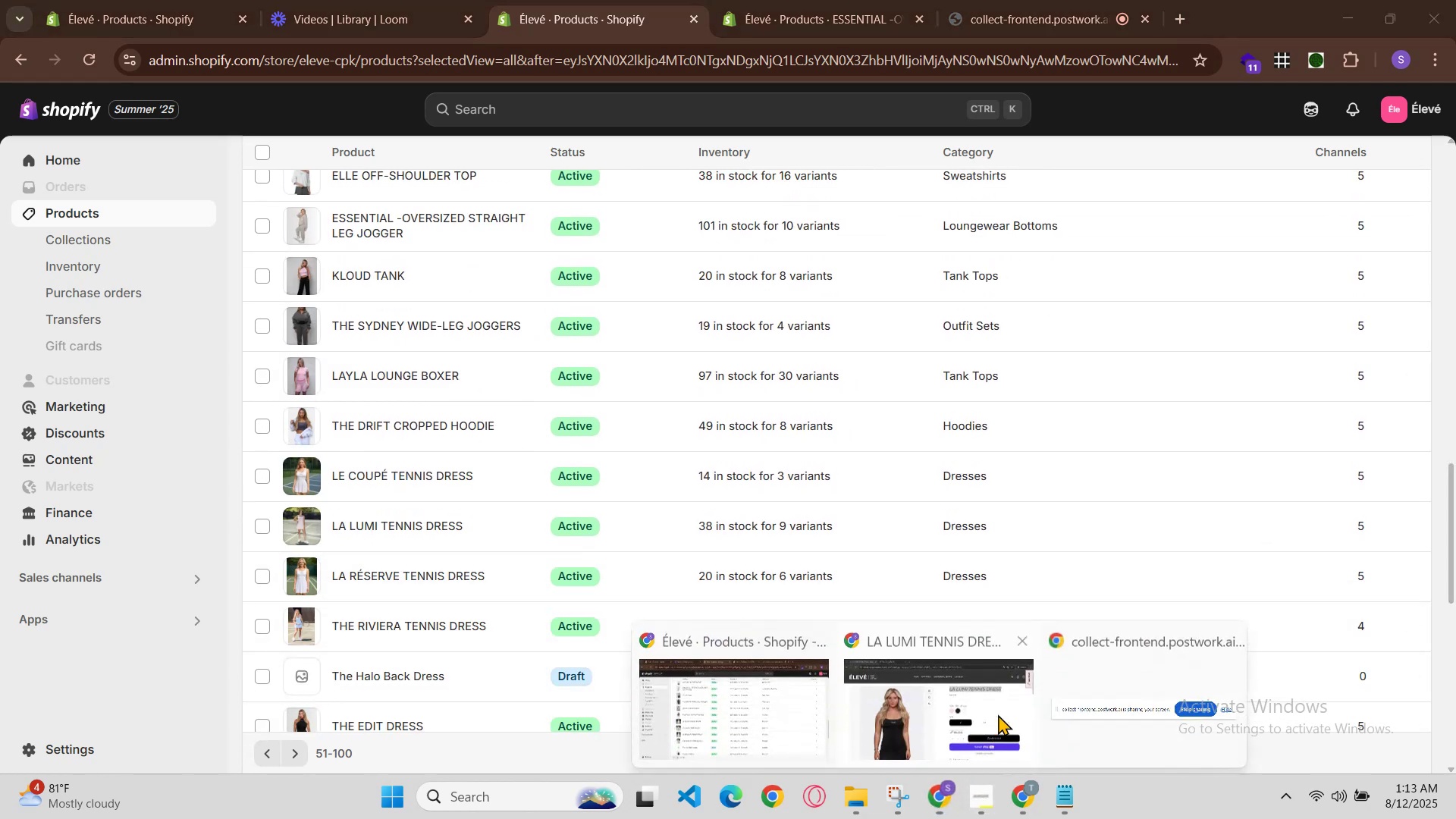 
left_click([1004, 711])
 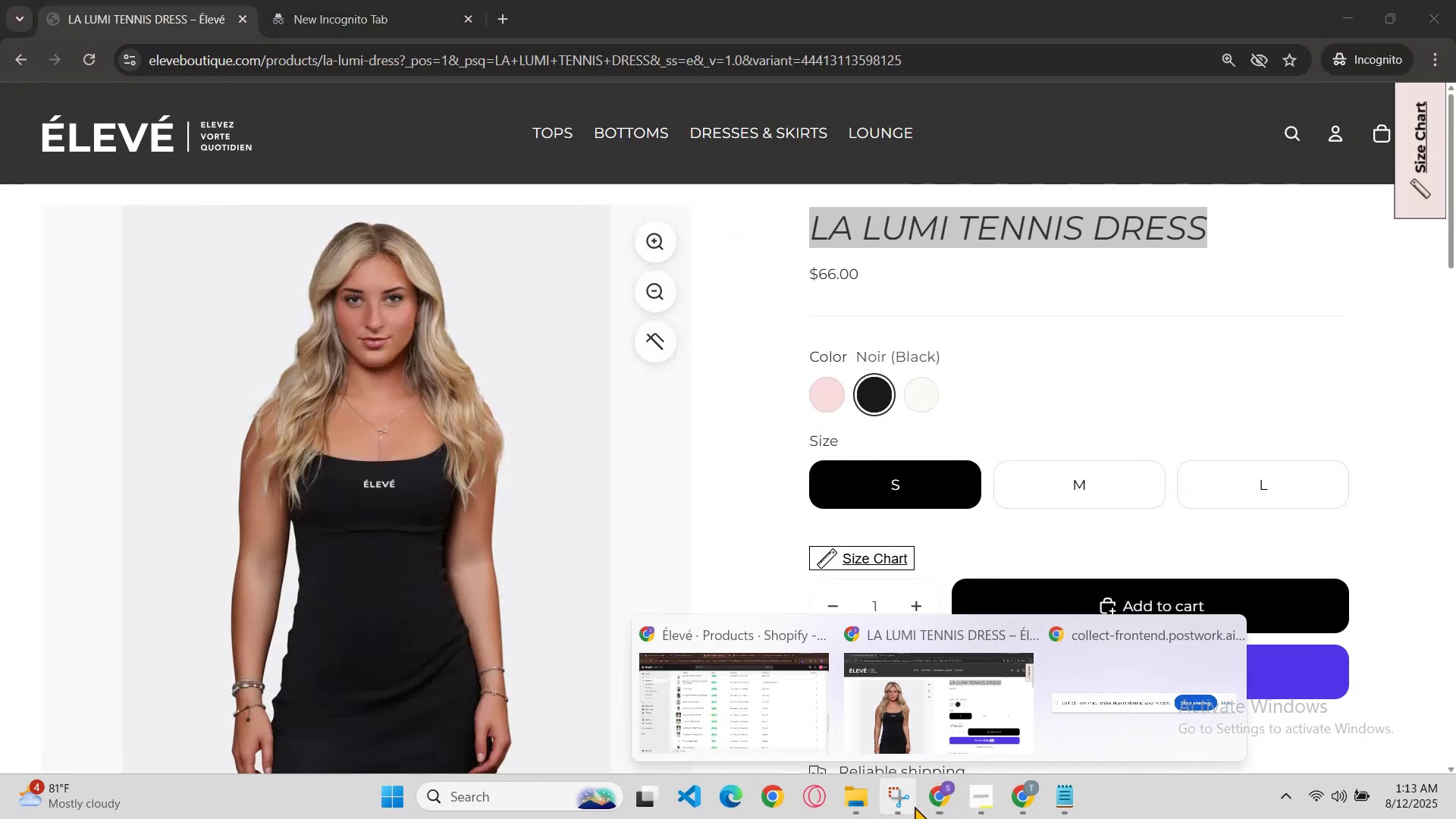 
left_click([785, 737])
 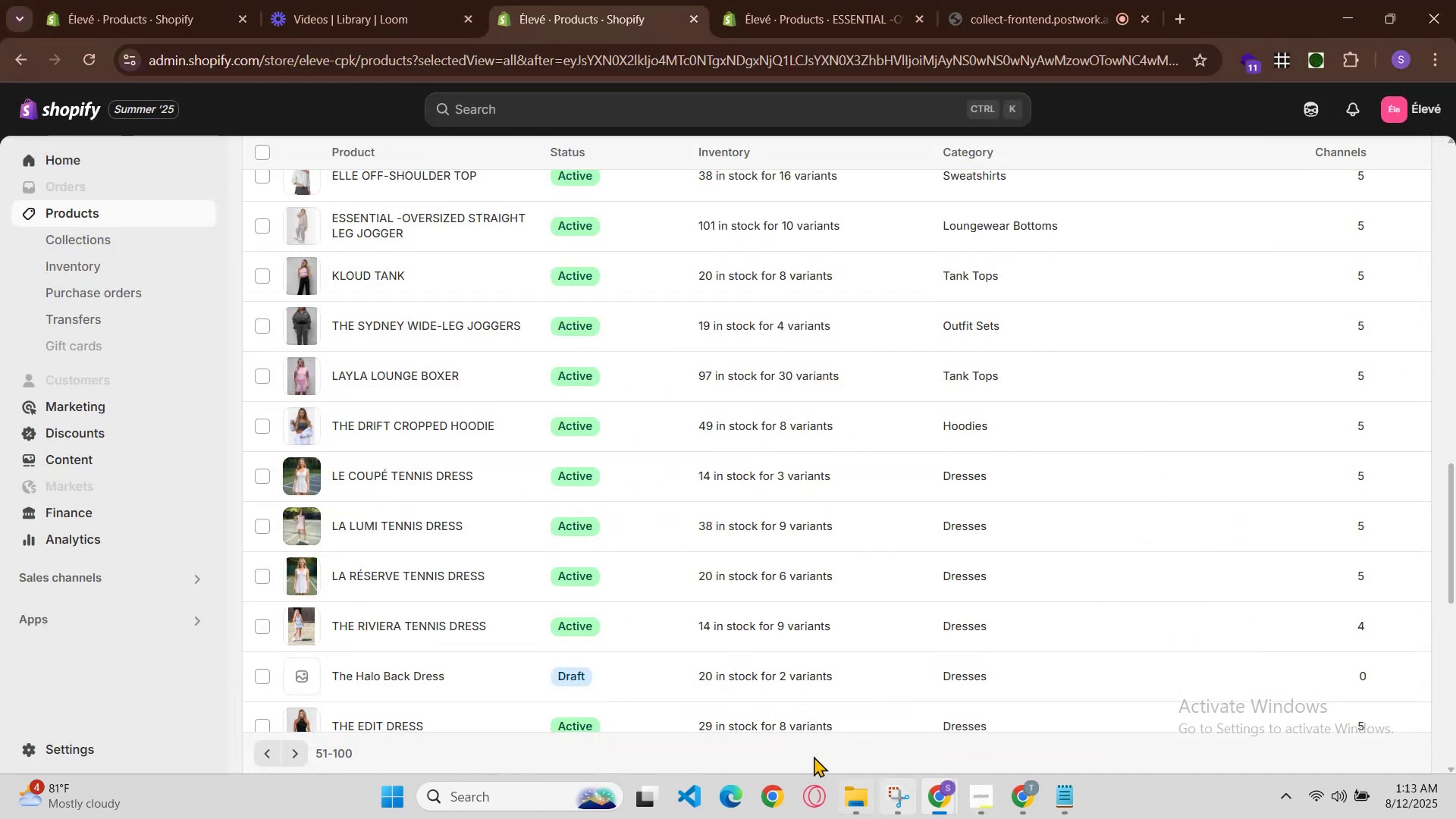 
scroll: coordinate [665, 652], scroll_direction: down, amount: 1.0
 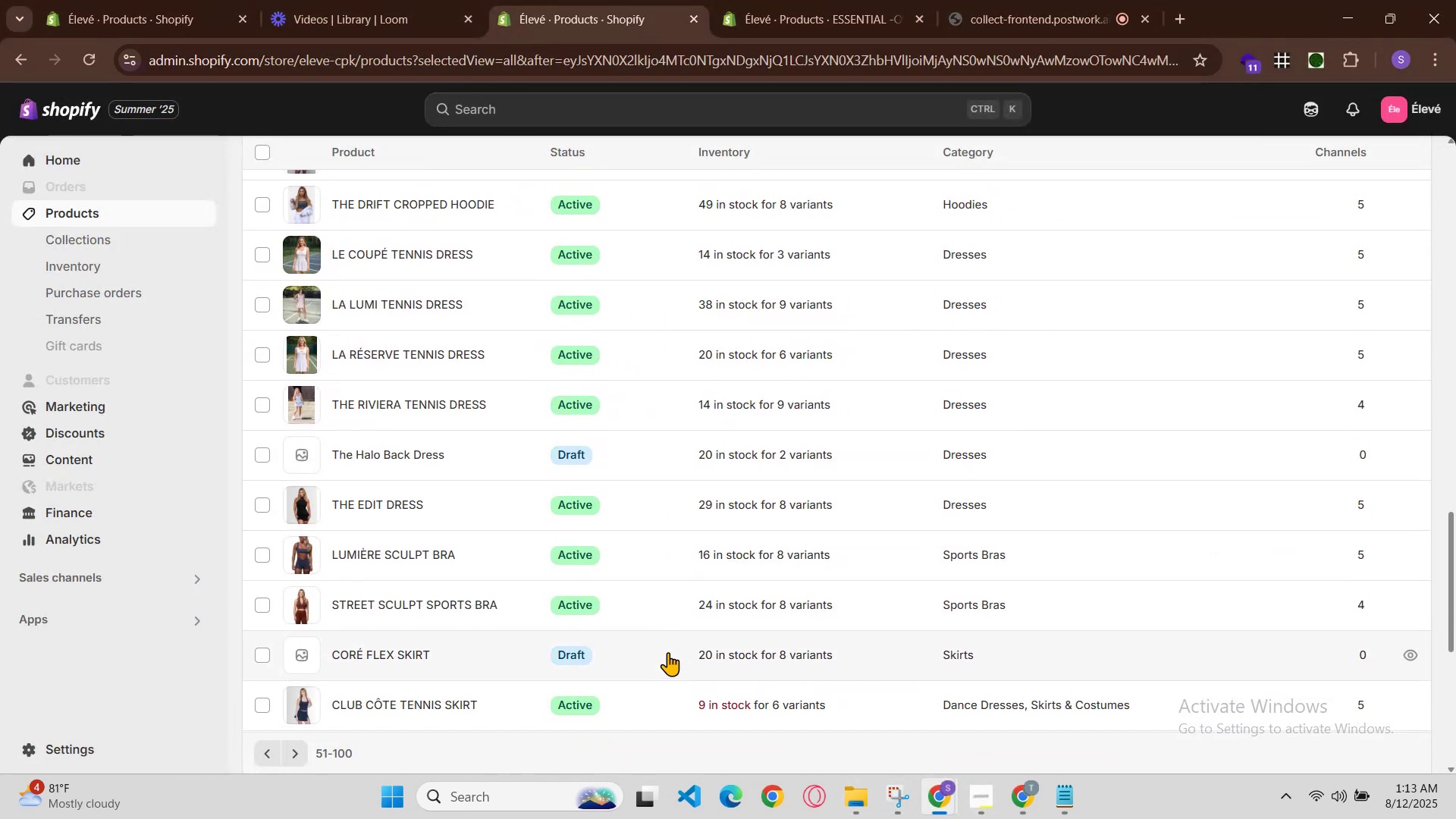 
scroll: coordinate [653, 603], scroll_direction: up, amount: 1.0
 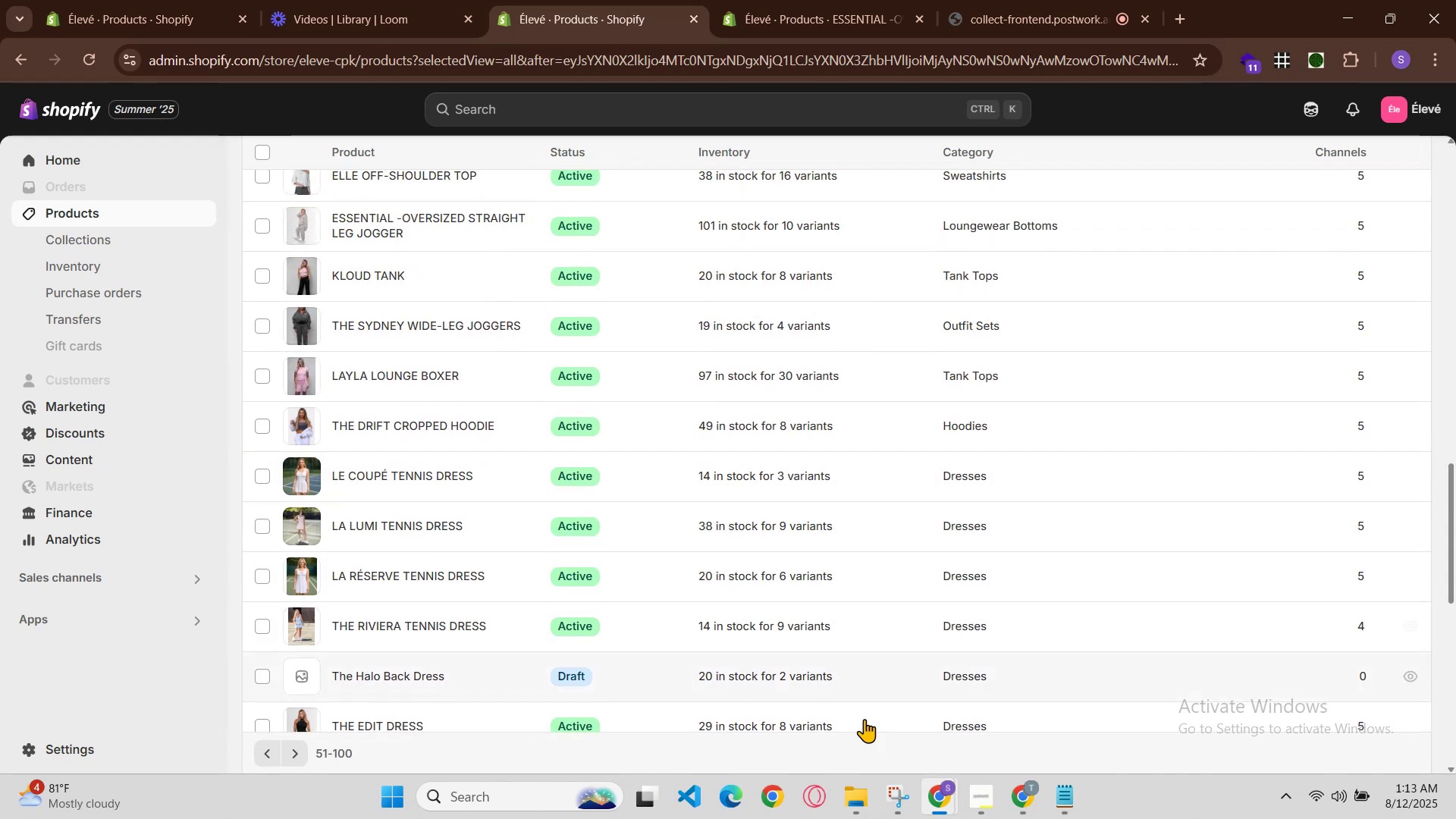 
left_click([934, 799])
 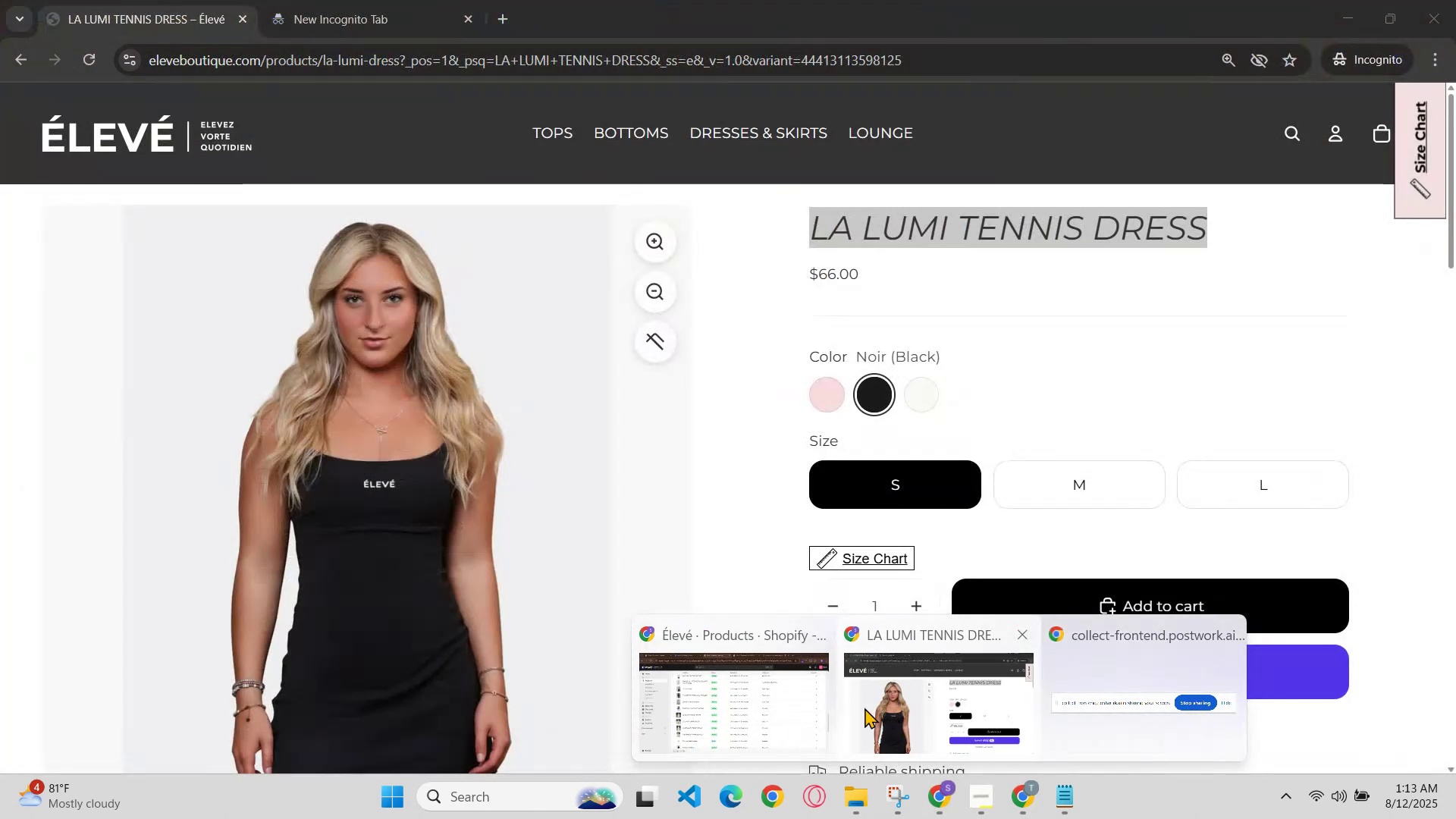 
left_click([801, 708])
 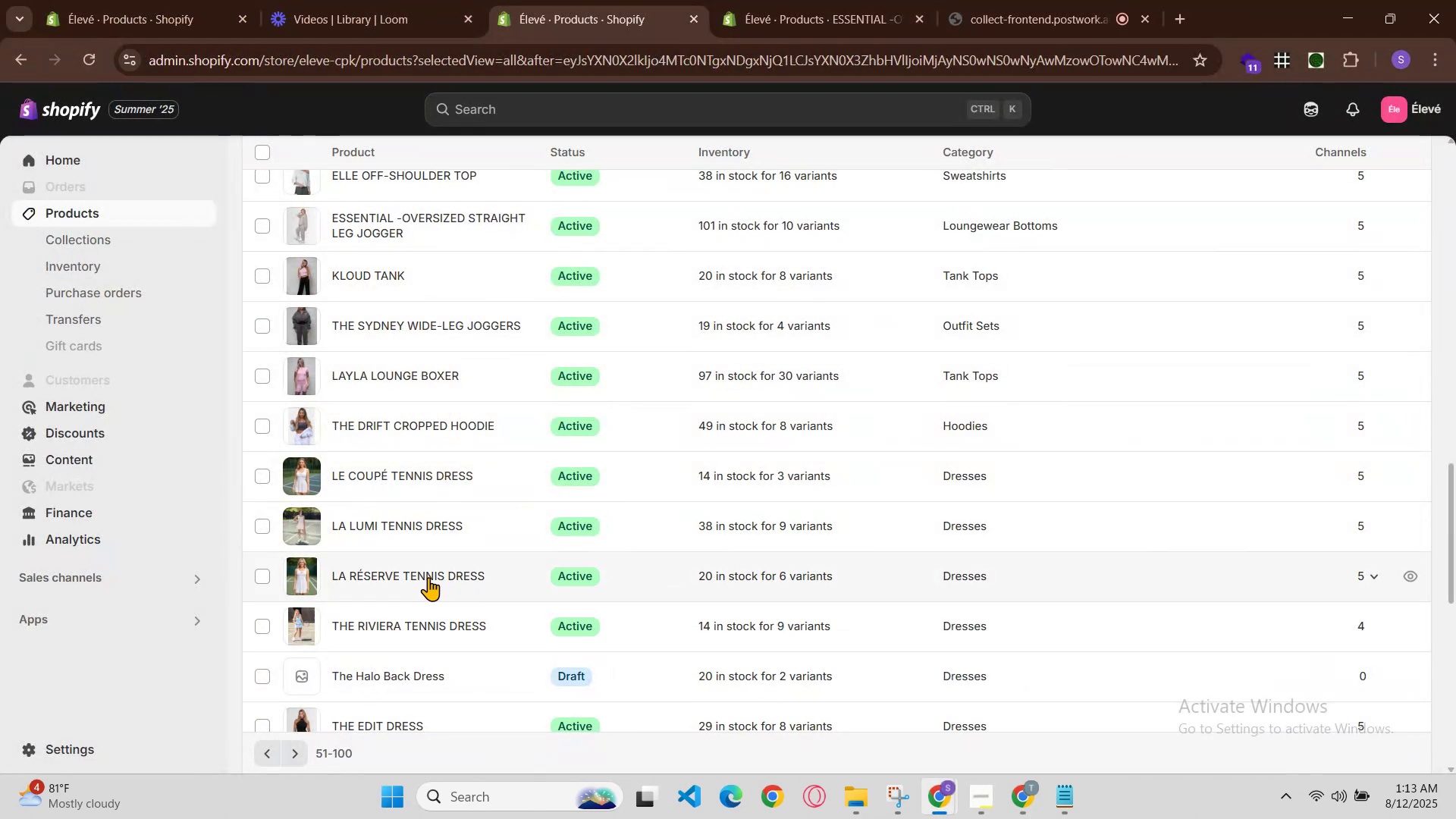 
left_click([428, 577])
 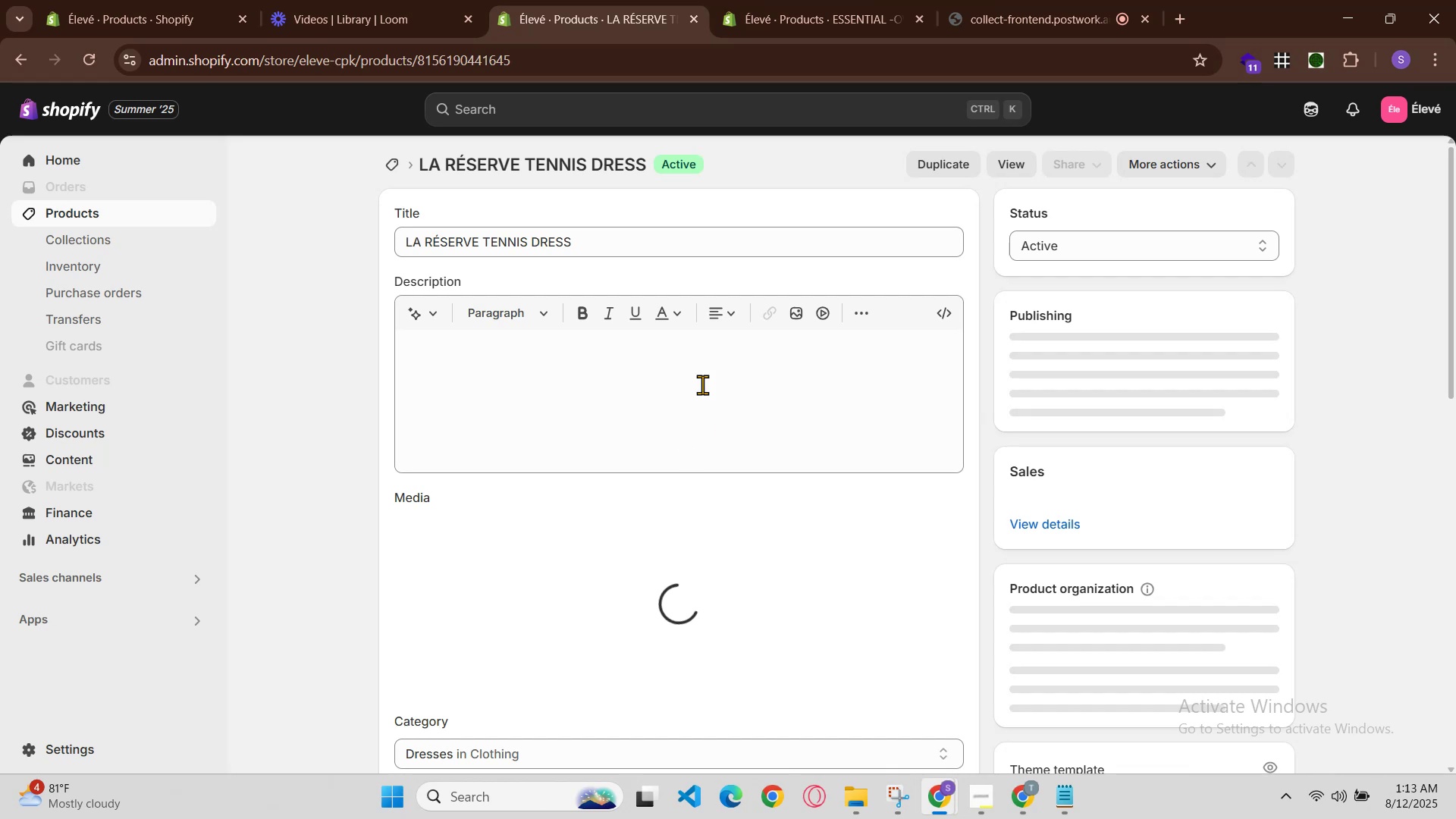 
double_click([655, 248])
 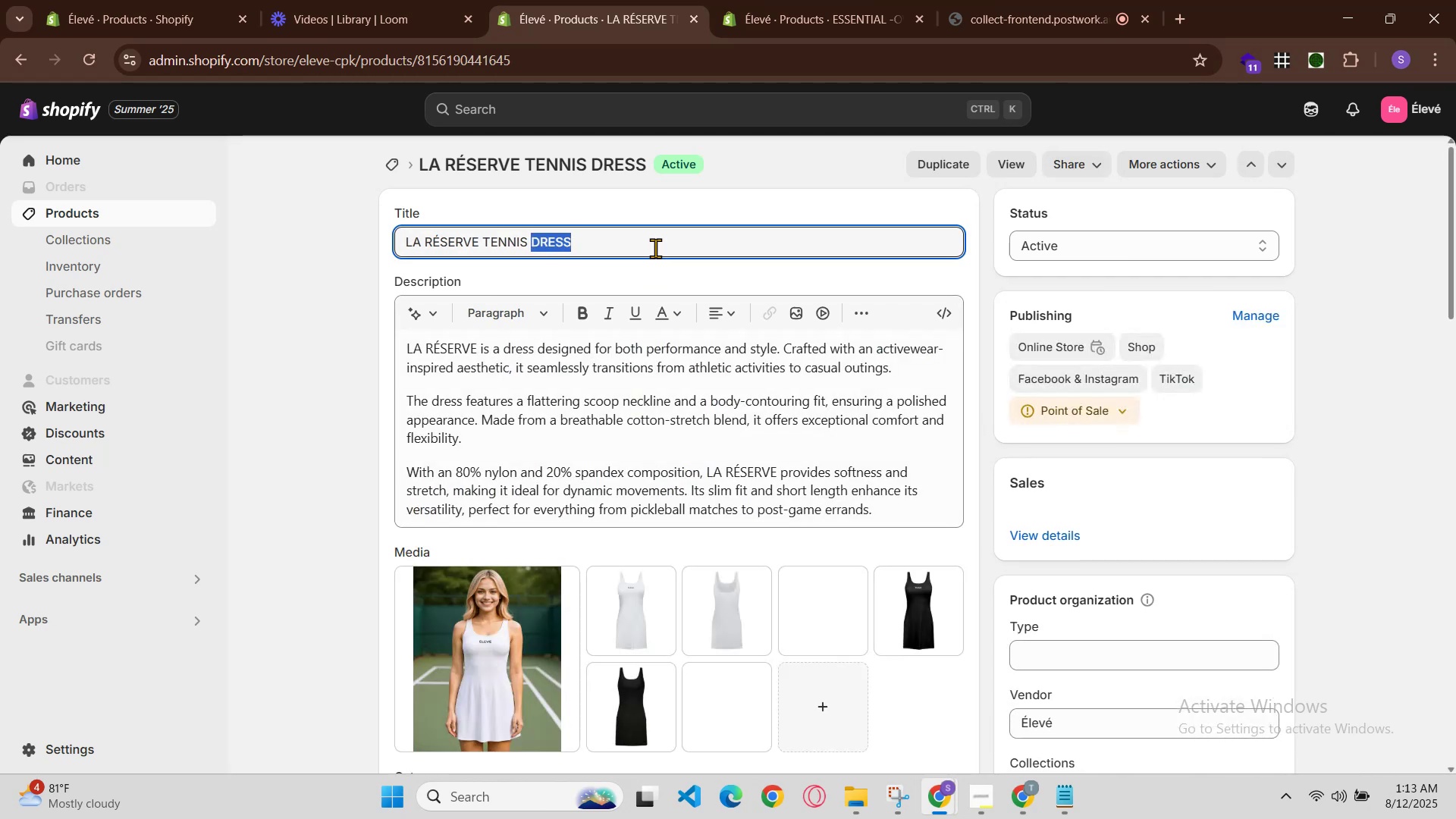 
triple_click([655, 248])
 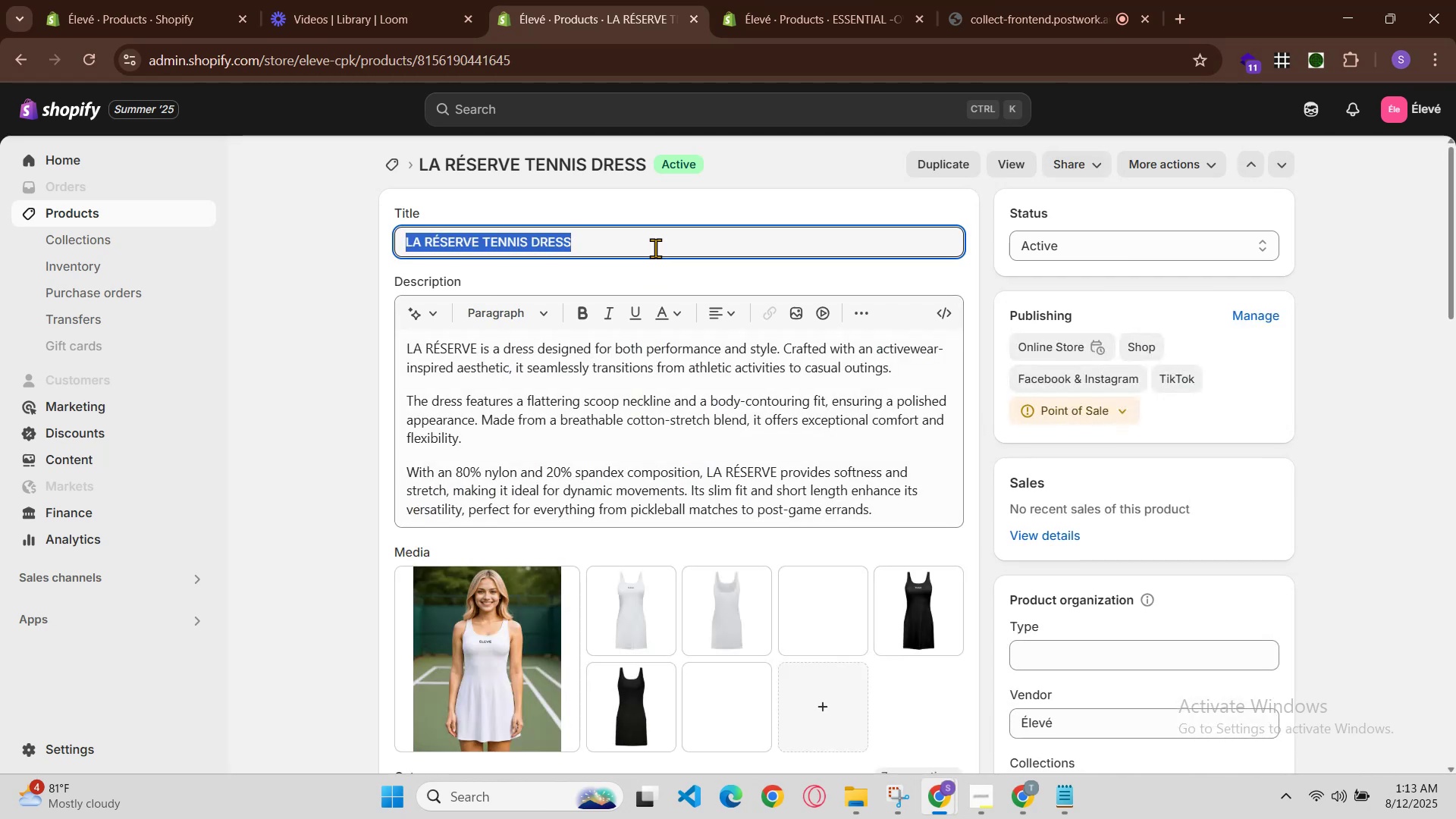 
hold_key(key=ControlLeft, duration=0.79)
 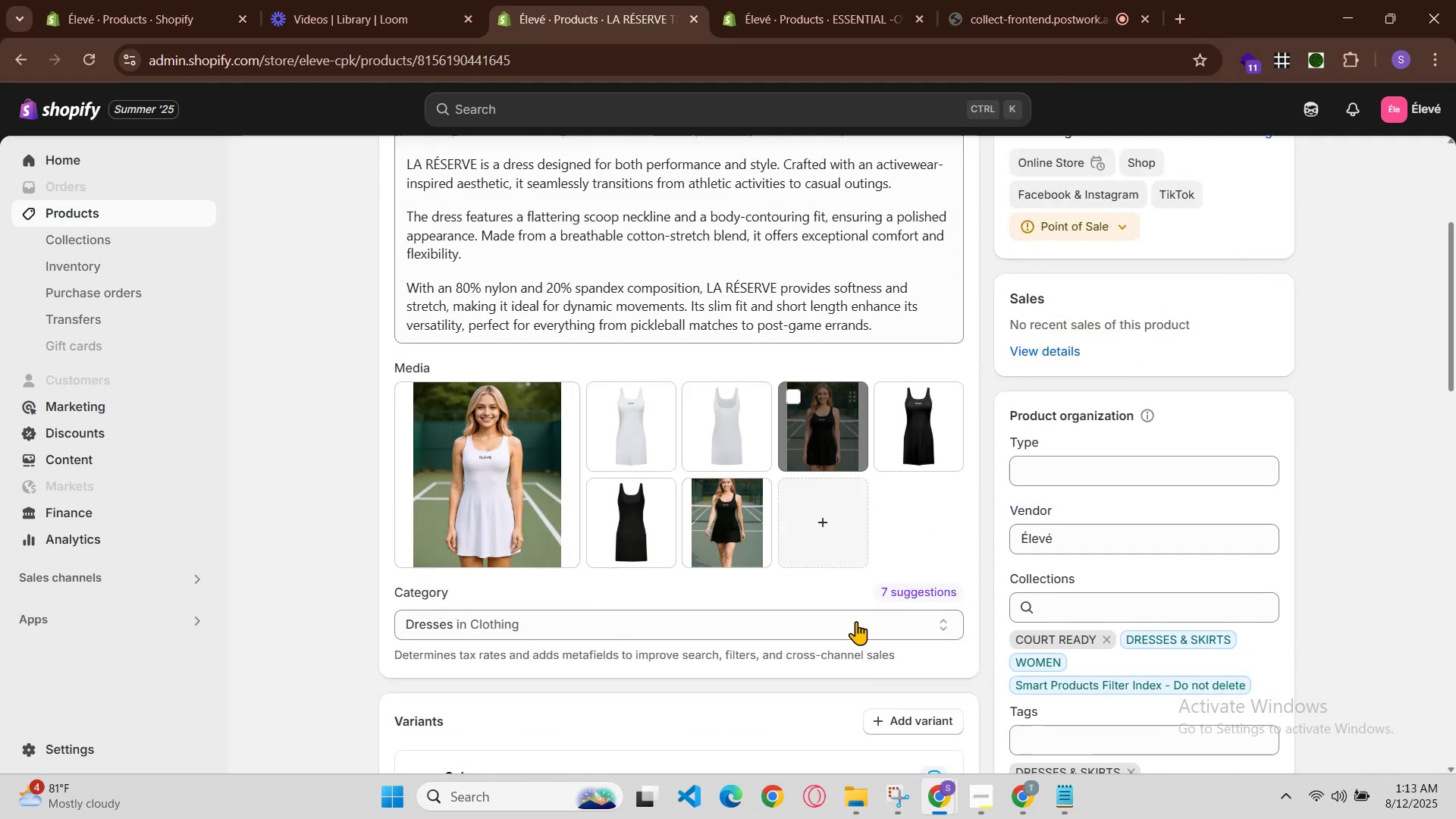 
hold_key(key=C, duration=0.35)
 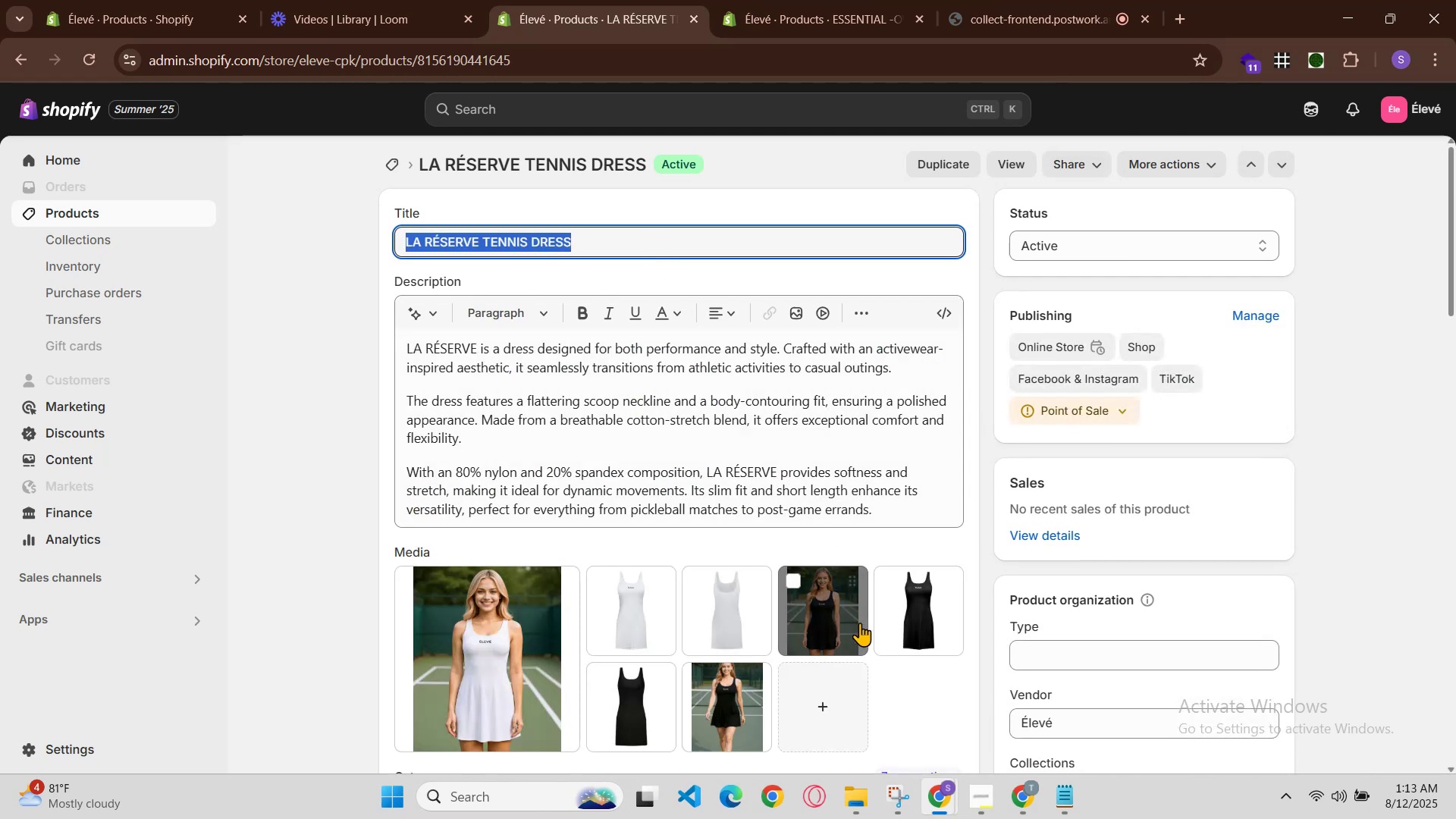 
scroll: coordinate [856, 621], scroll_direction: down, amount: 2.0
 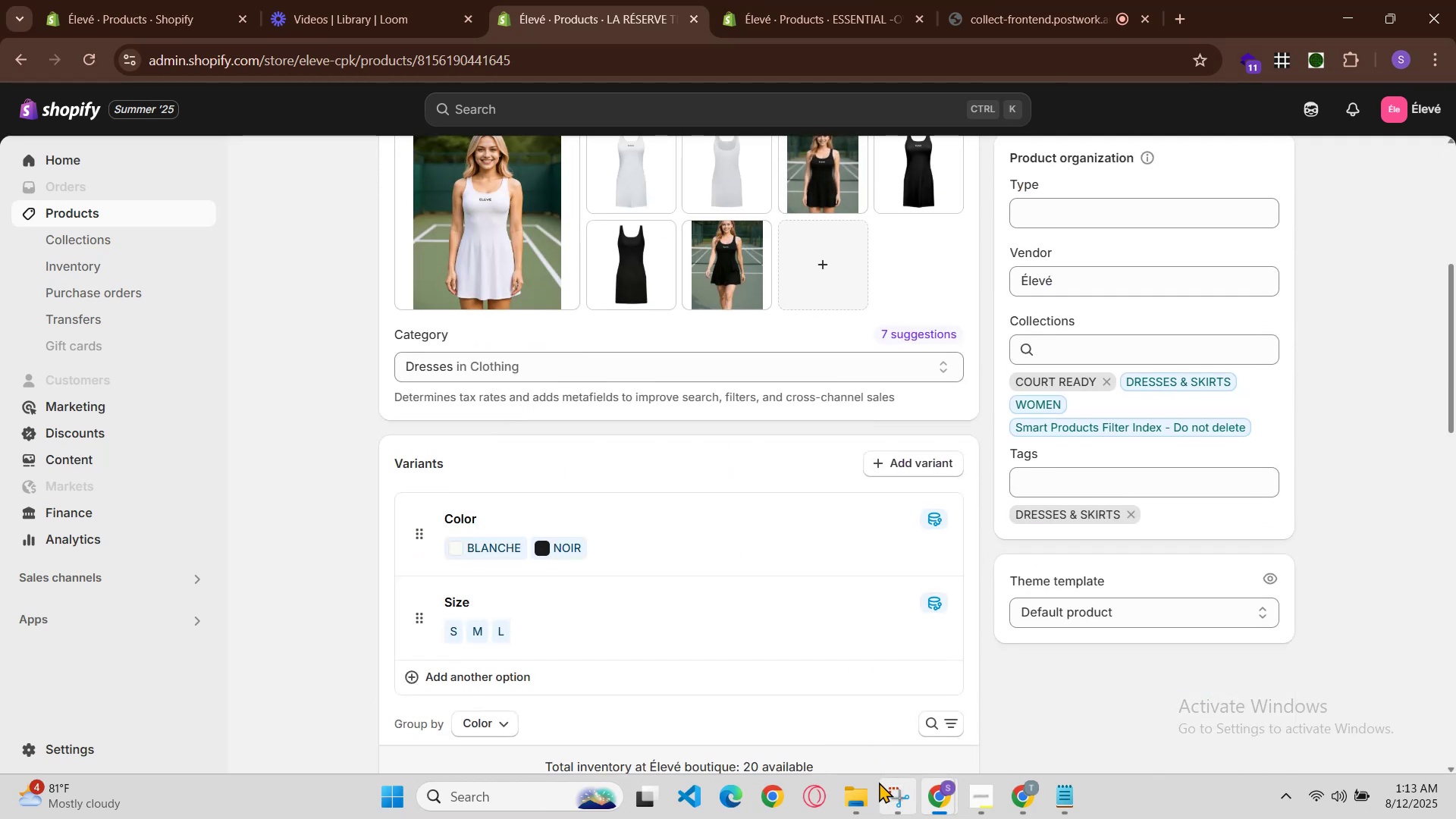 
left_click([930, 792])
 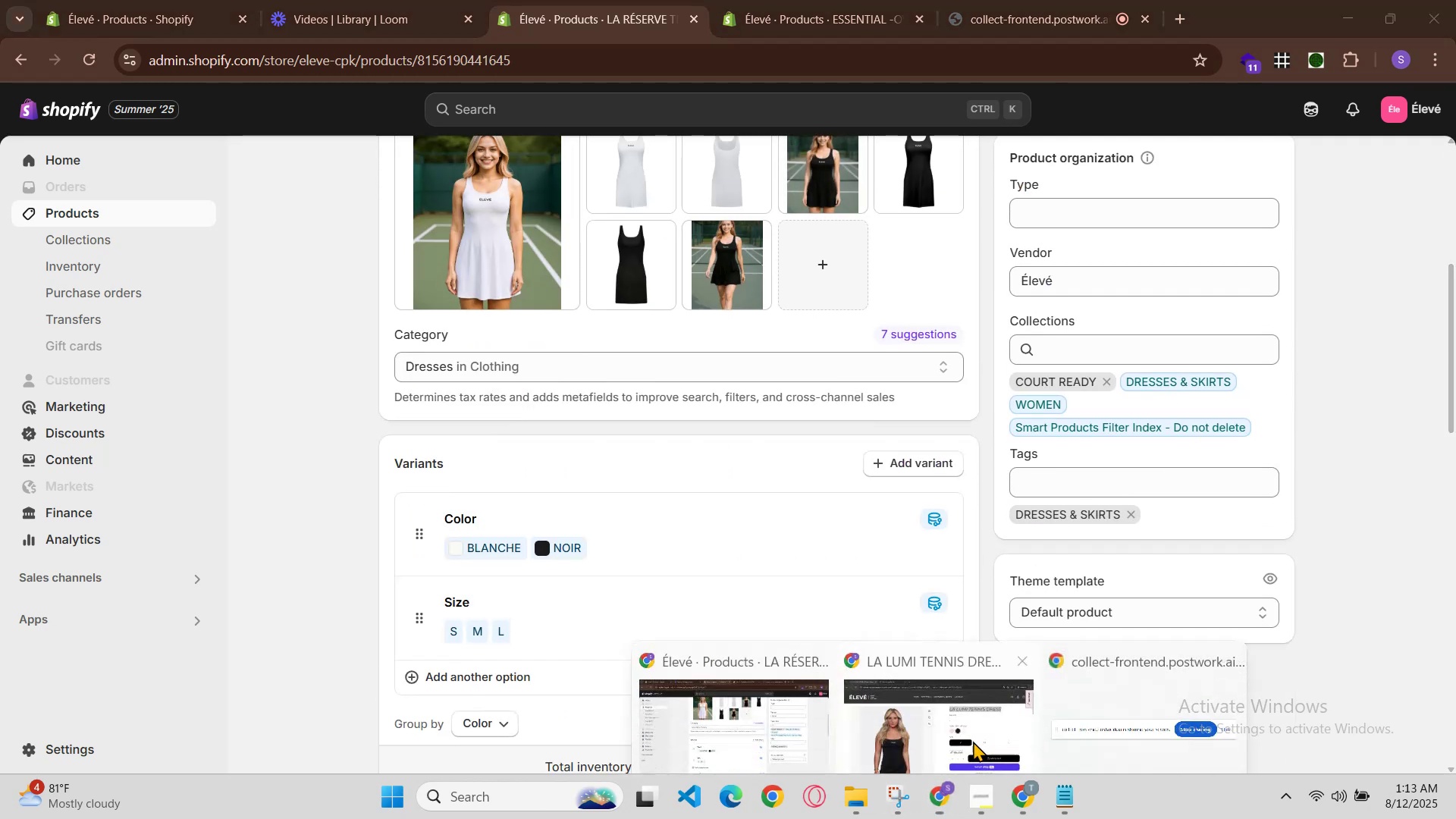 
left_click([982, 728])
 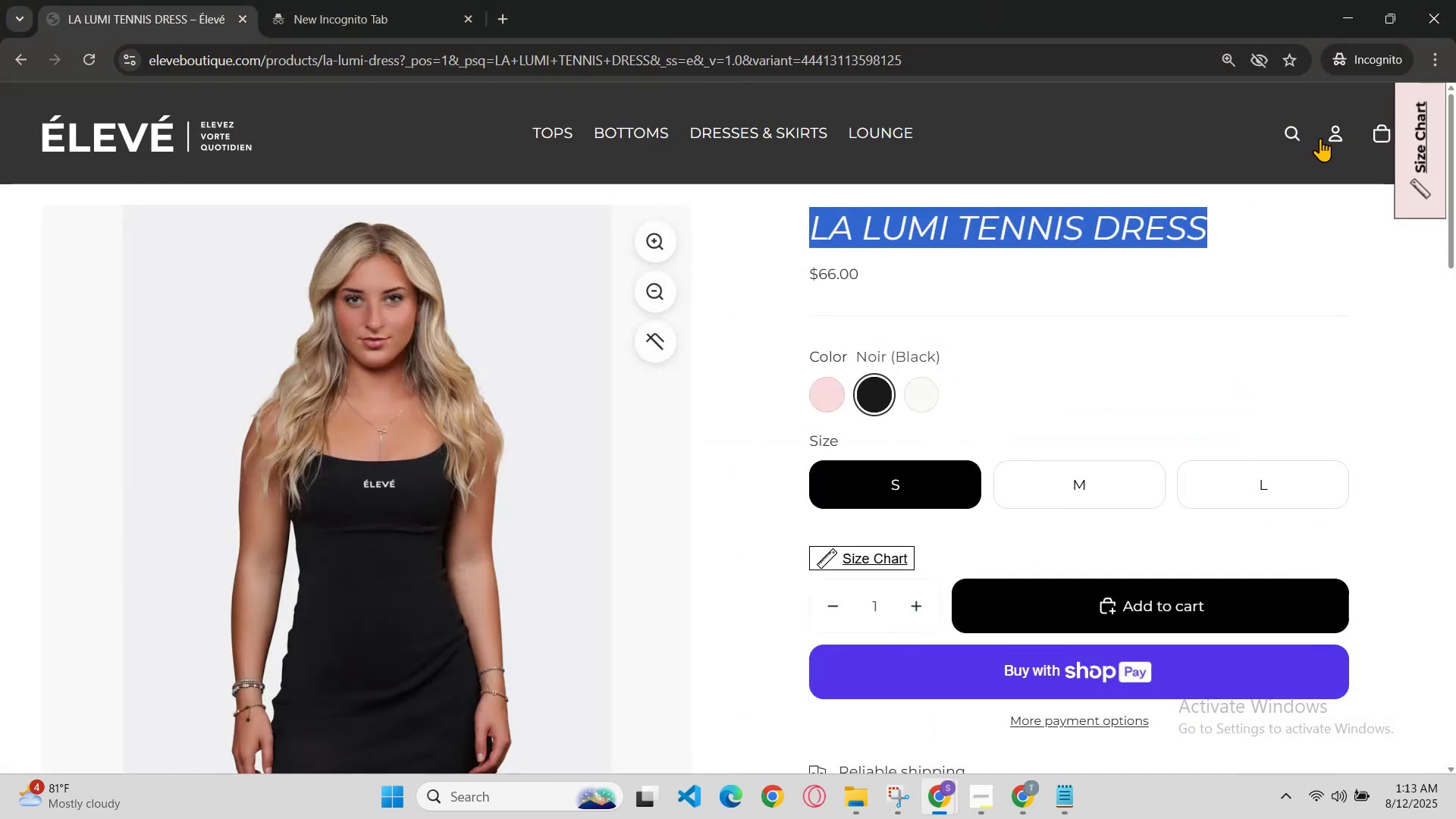 
left_click([1291, 133])
 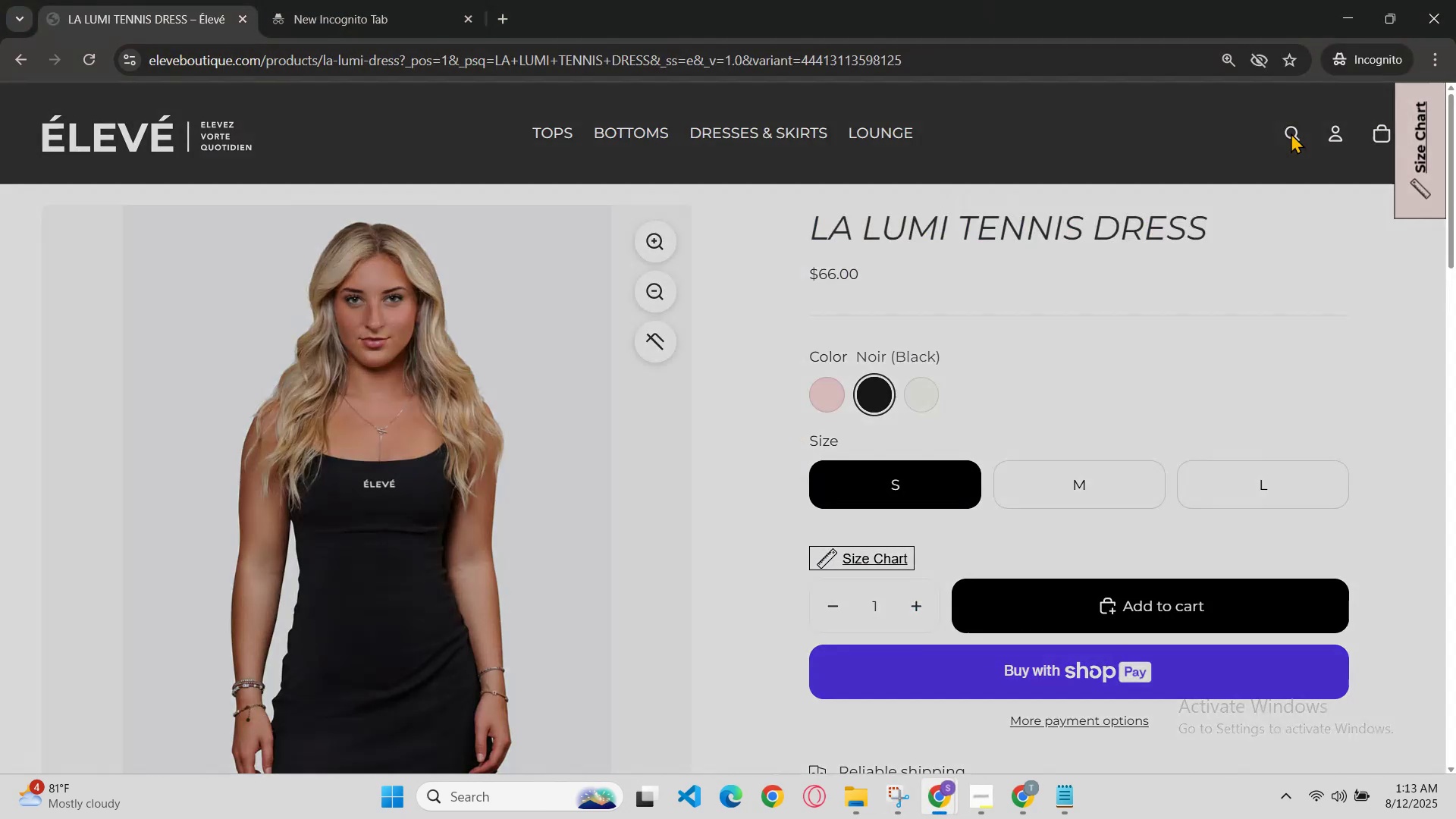 
key(Control+V)
 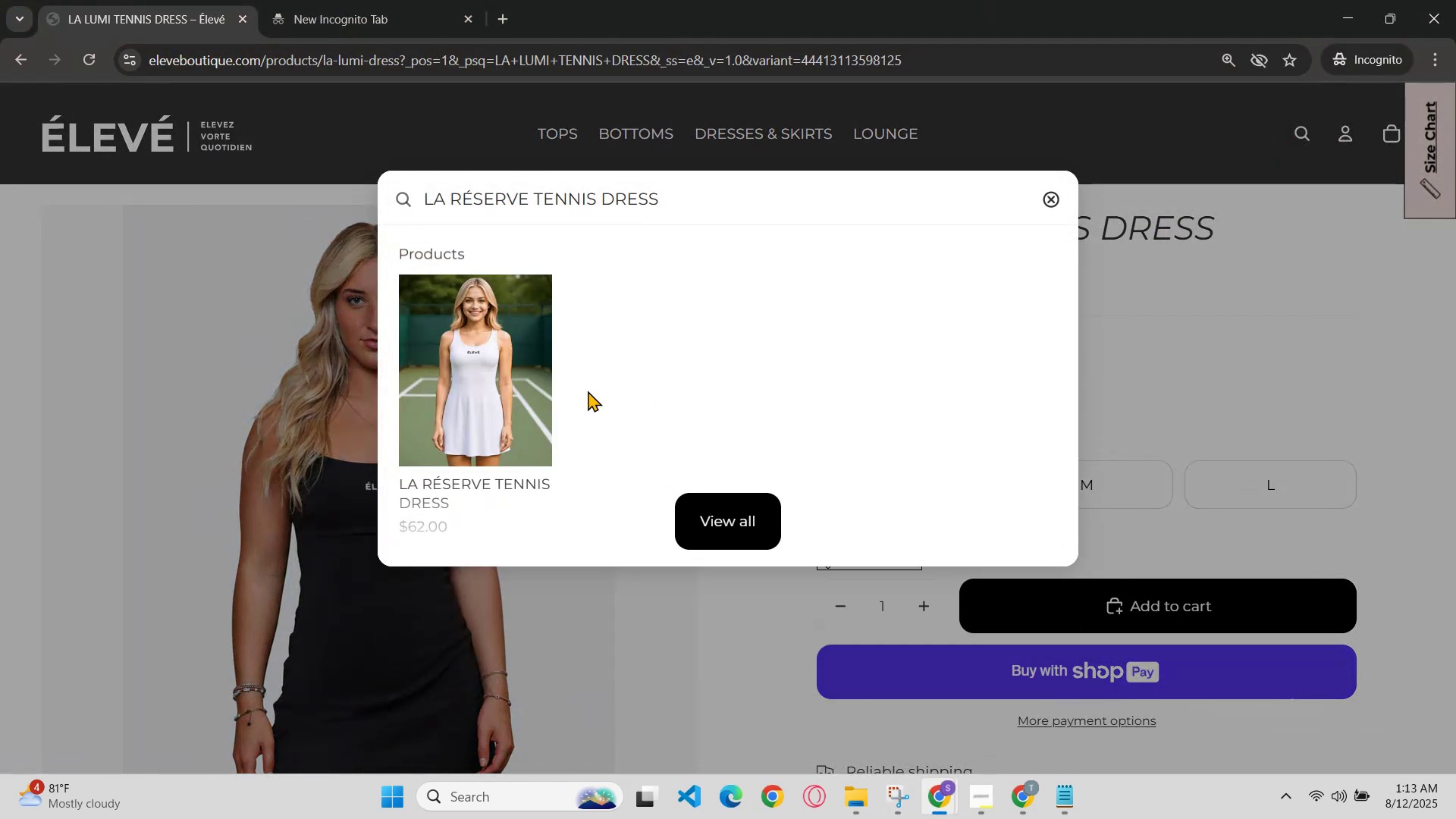 
left_click([477, 405])
 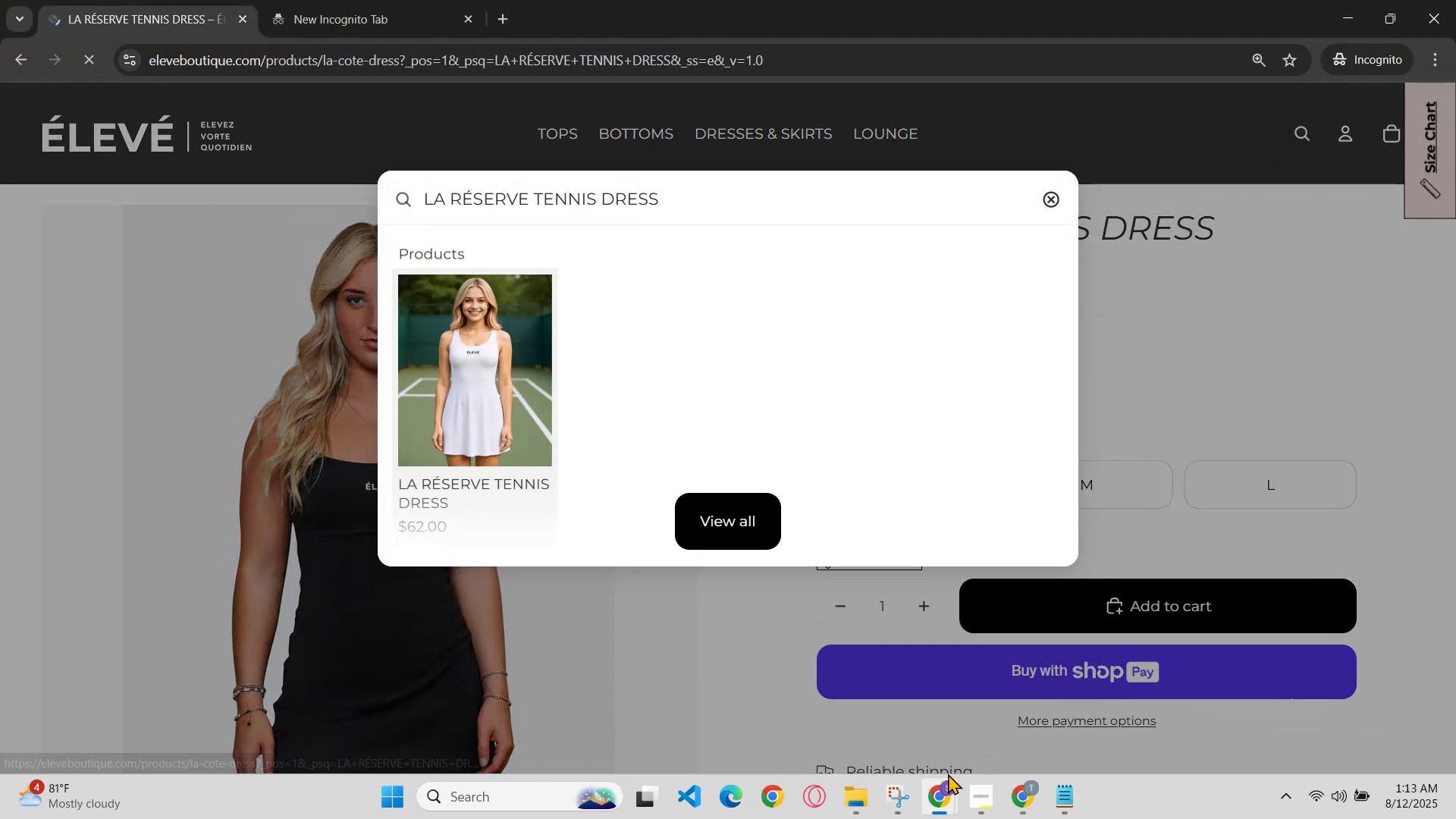 
left_click([1015, 791])
 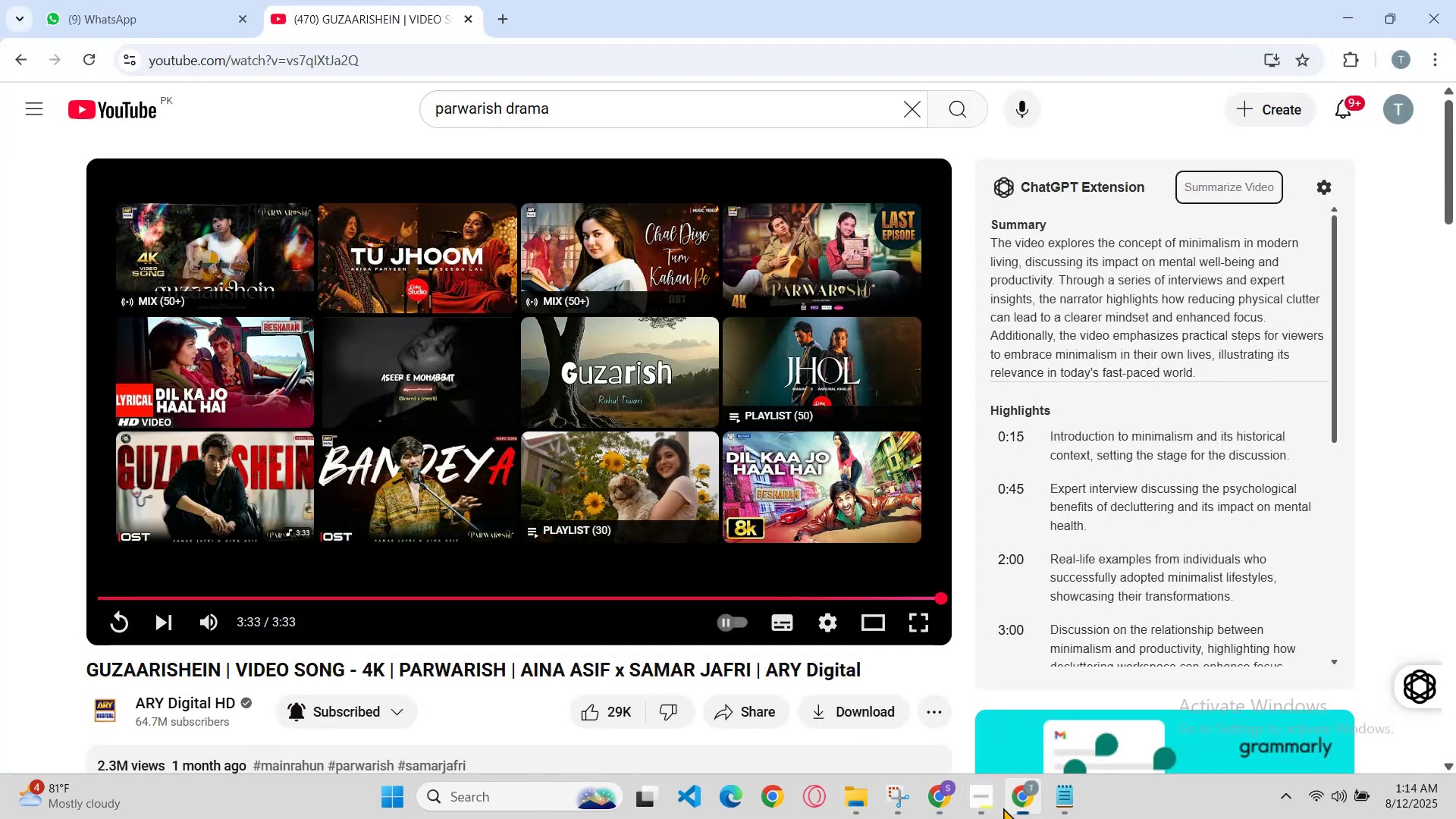 
left_click([937, 800])
 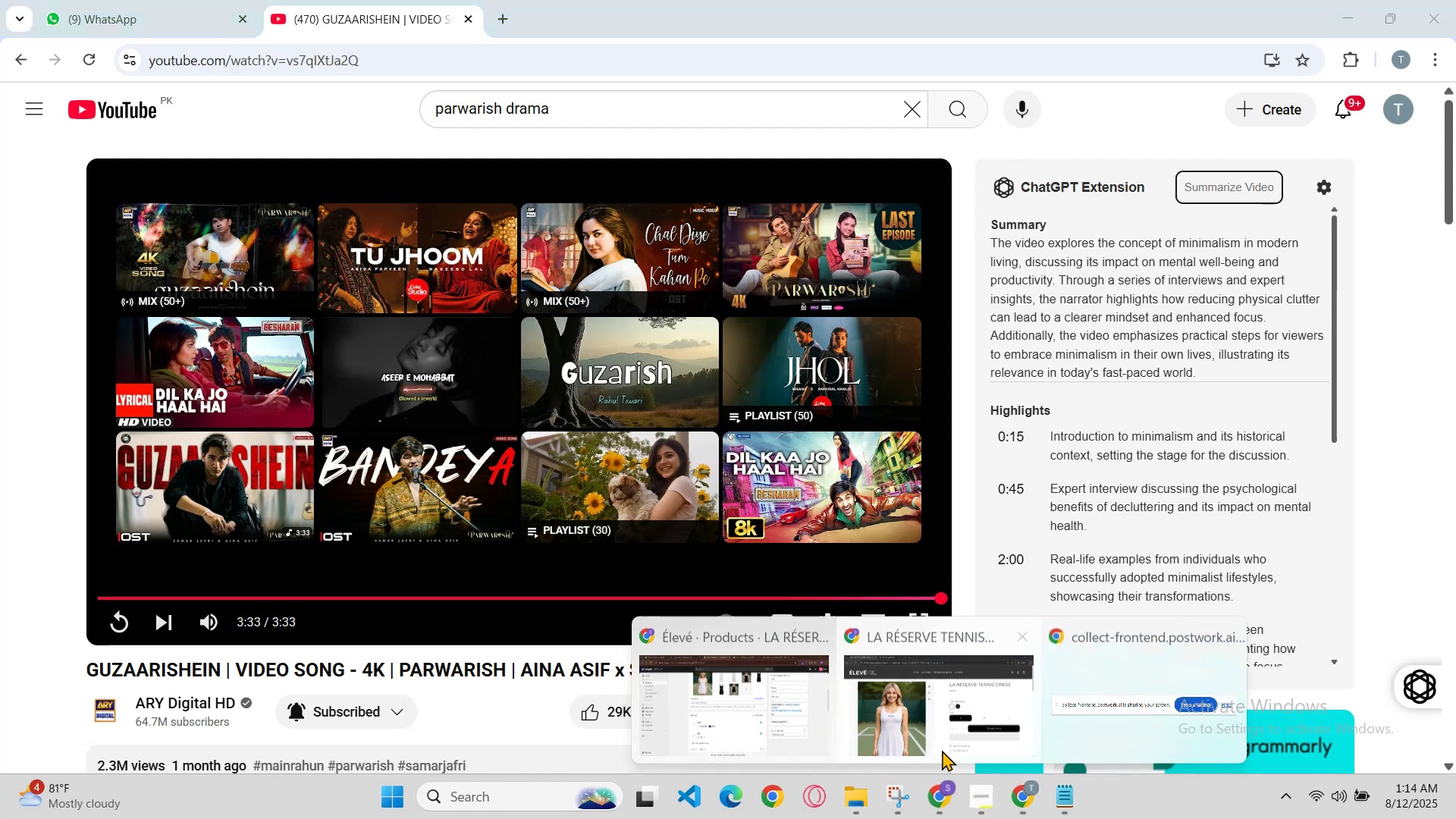 
left_click([957, 726])
 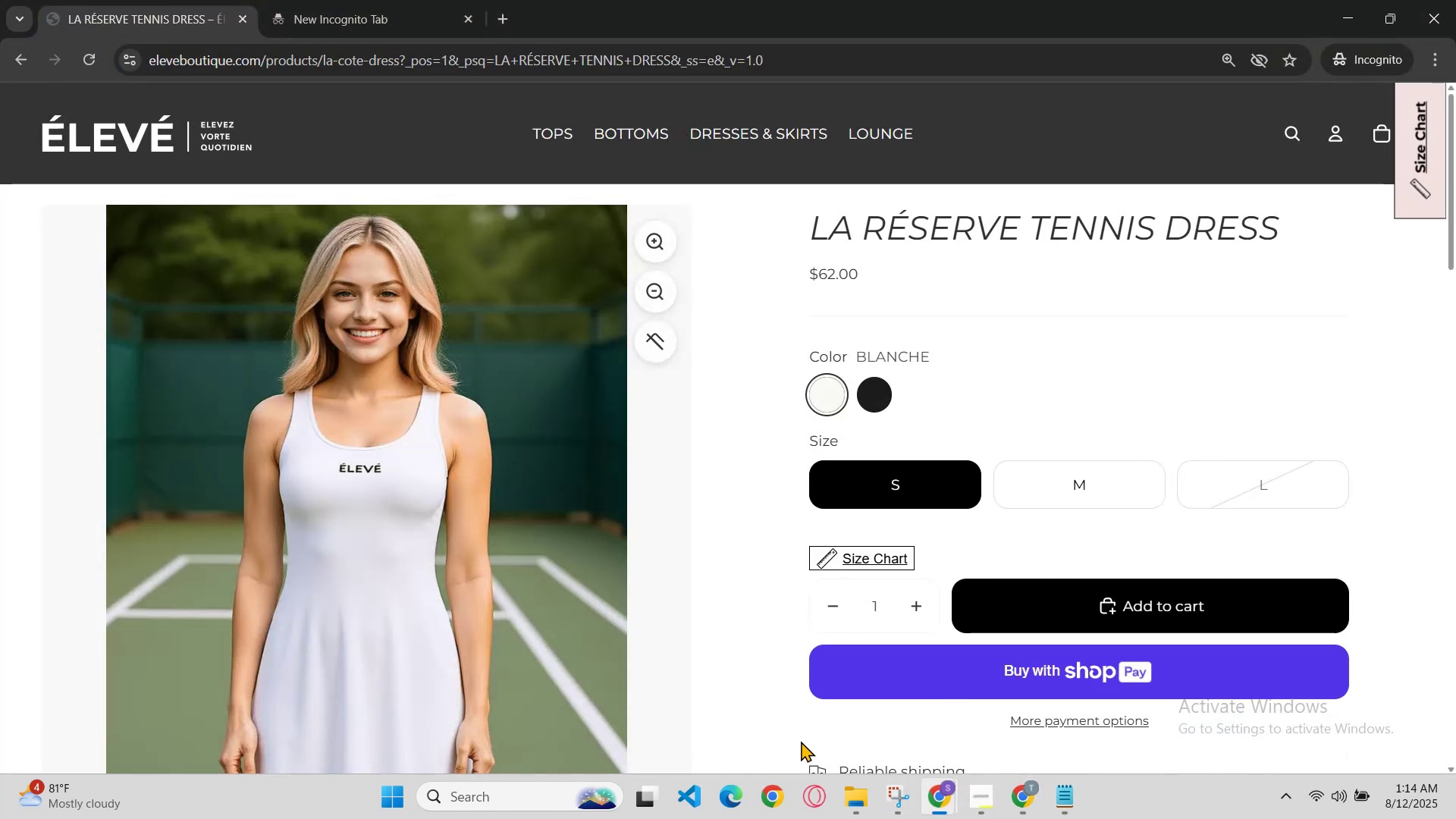 
left_click([931, 802])
 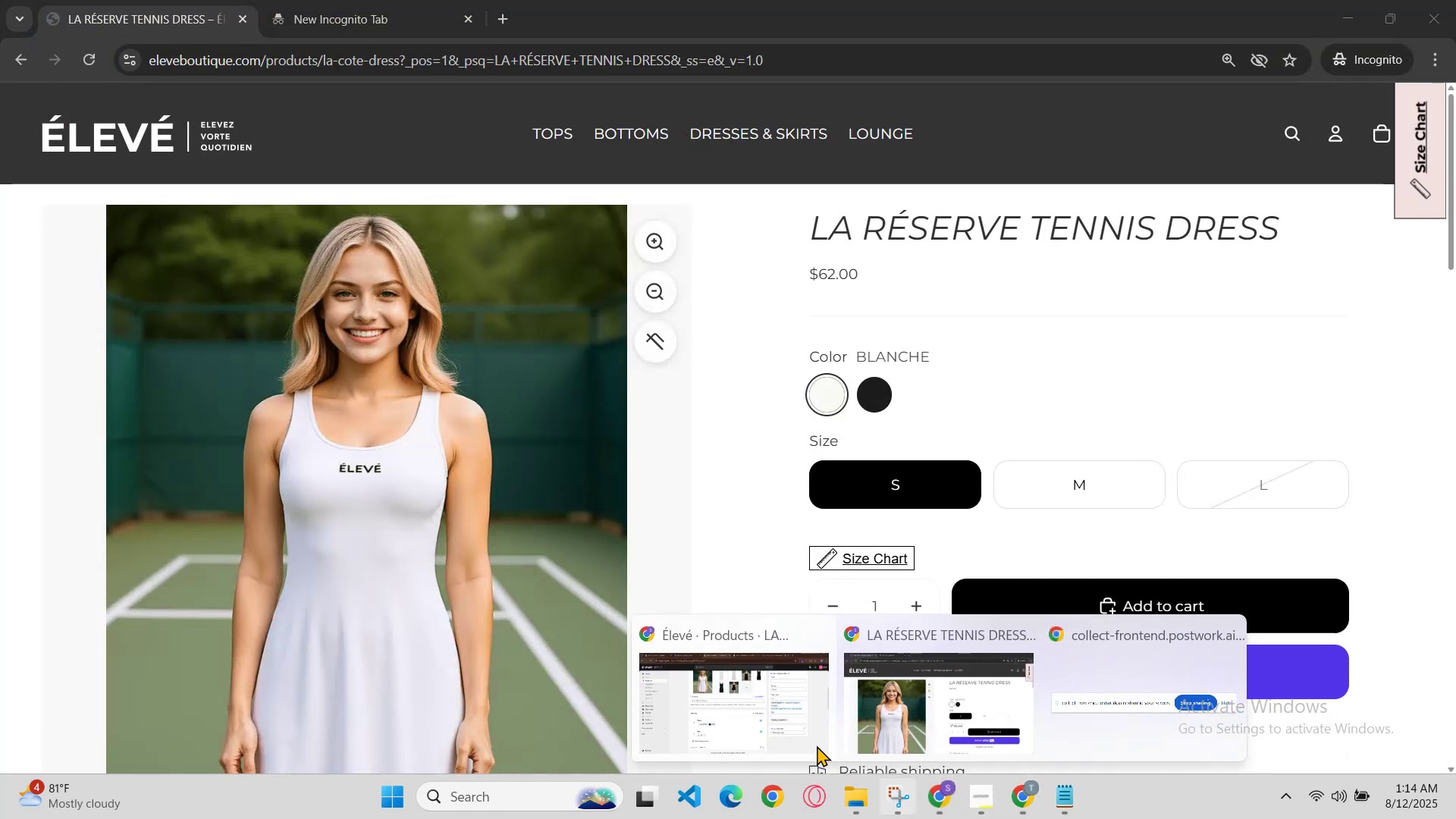 
left_click([792, 729])
 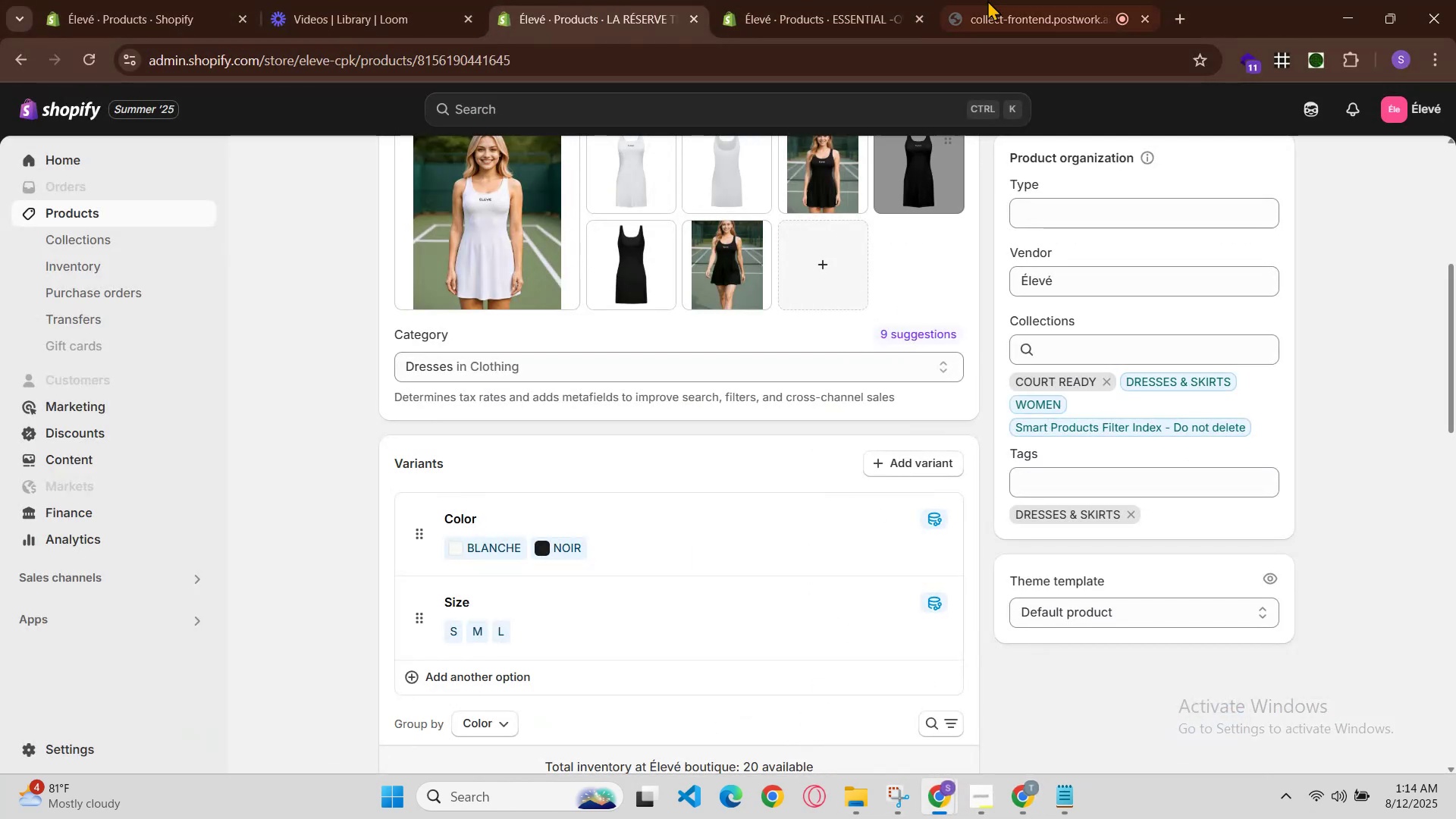 
left_click([1060, 0])
 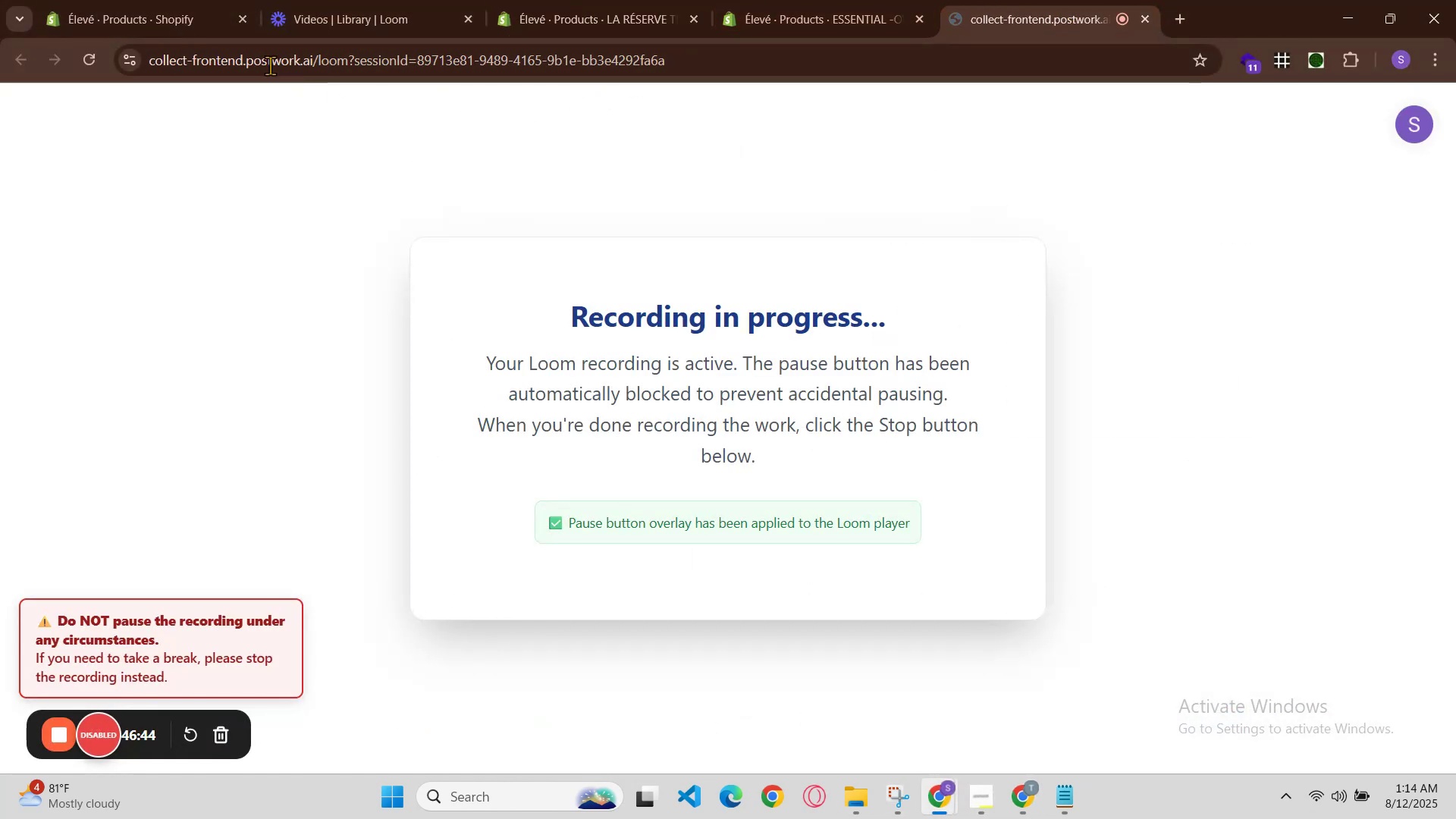 
left_click([150, 0])
 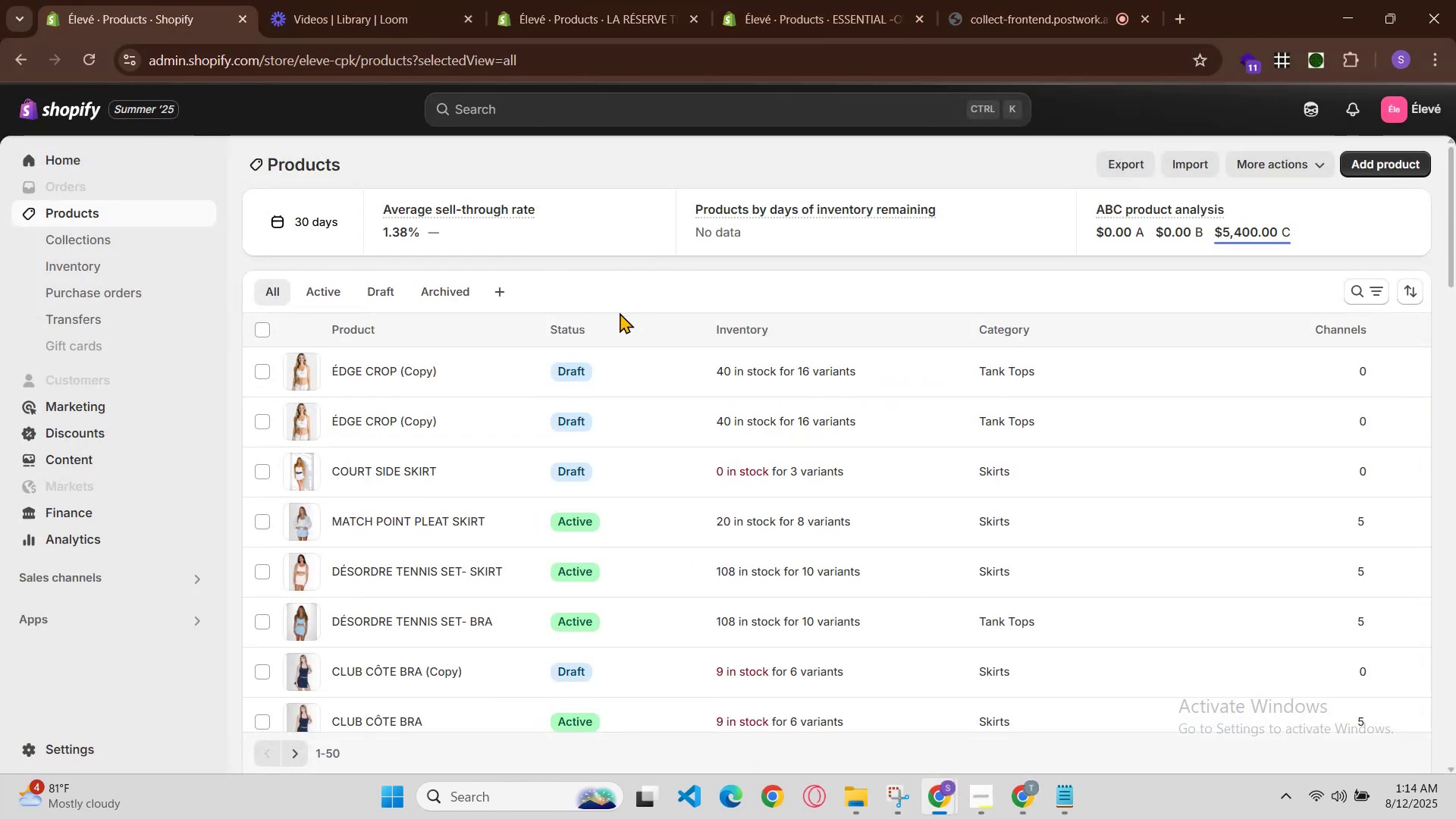 
scroll: coordinate [633, 352], scroll_direction: down, amount: 11.0
 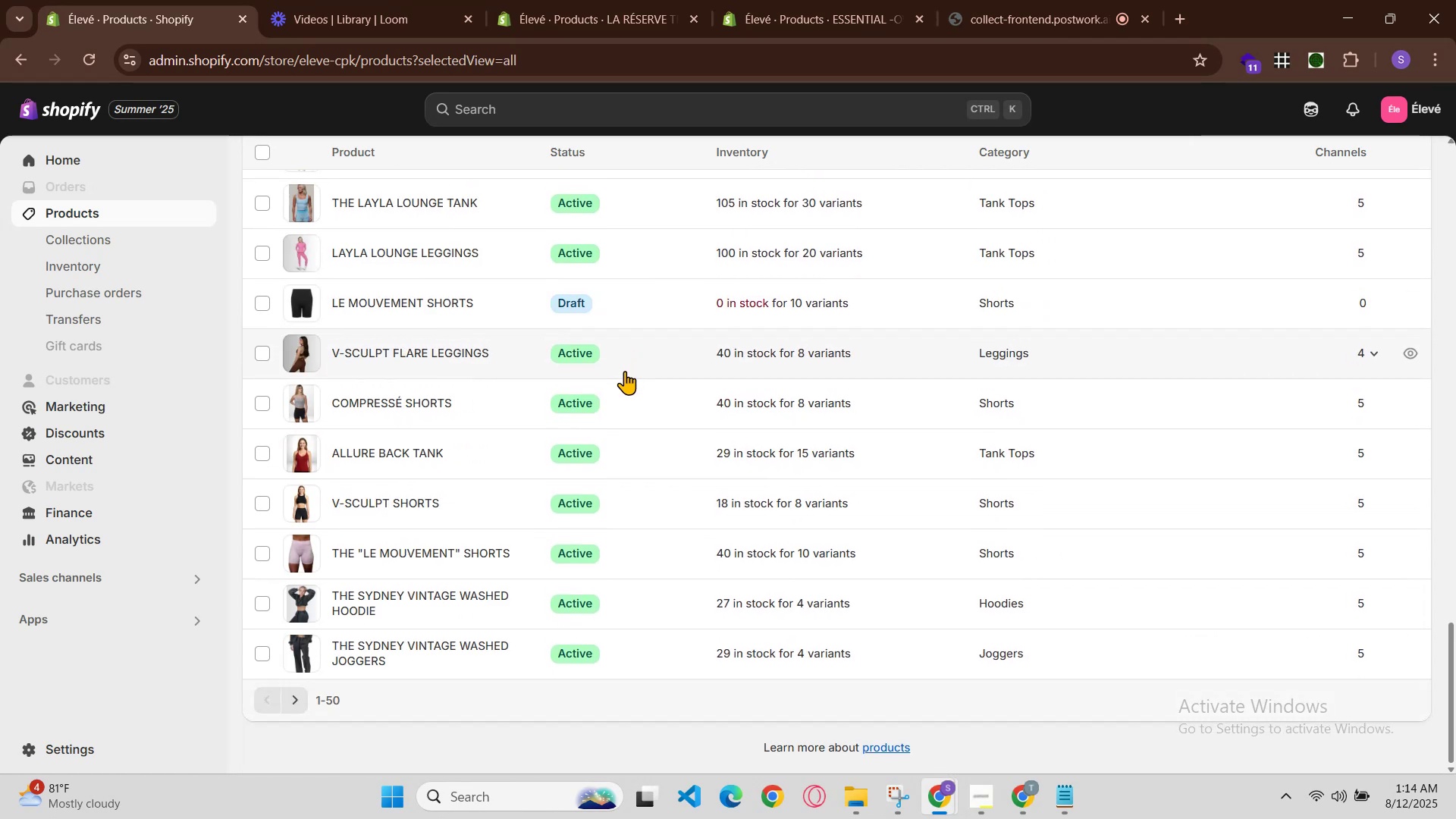 
scroll: coordinate [622, 456], scroll_direction: down, amount: 2.0
 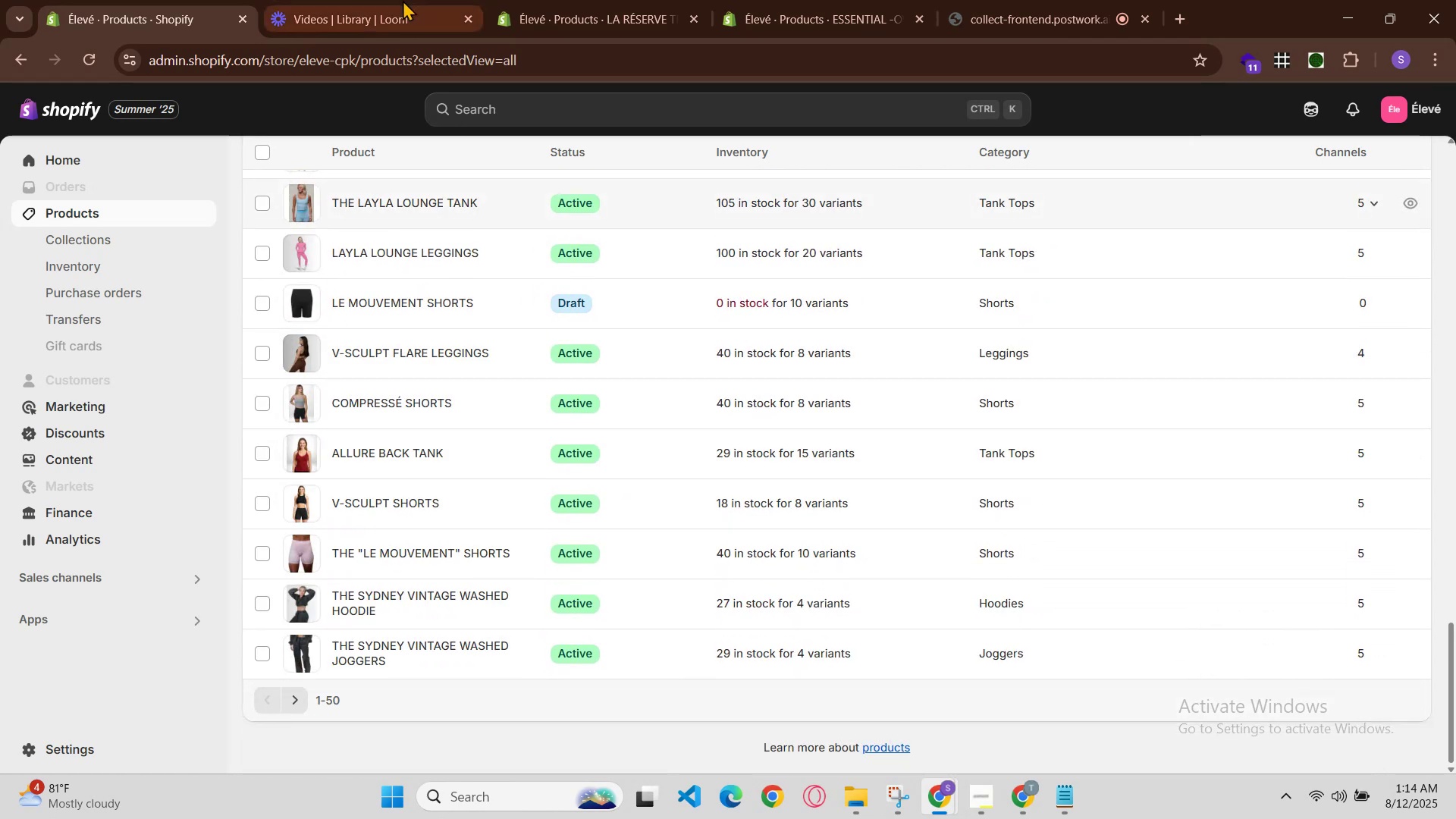 
left_click([435, 0])
 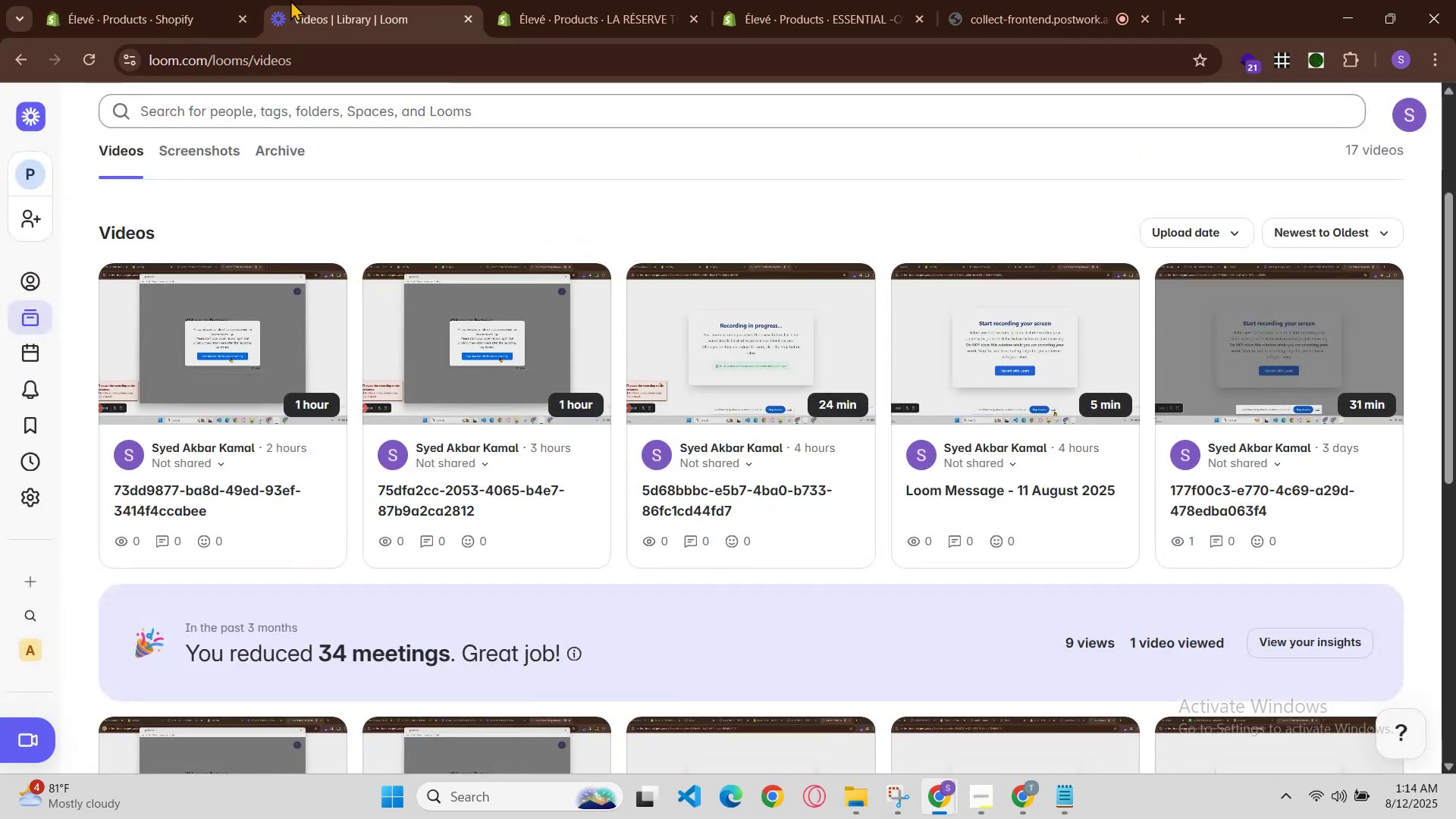 
left_click([268, 0])
 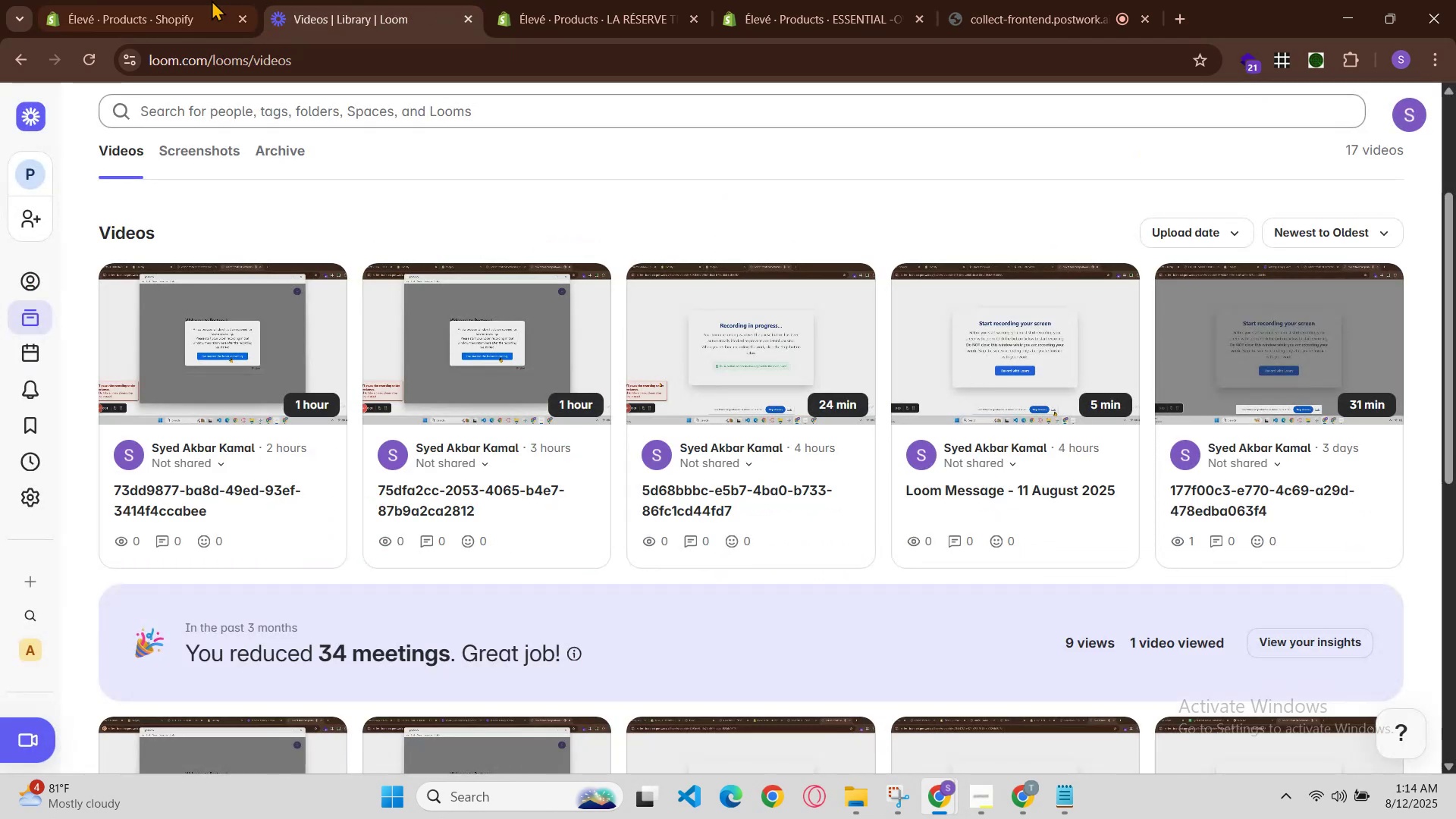 
left_click([170, 0])
 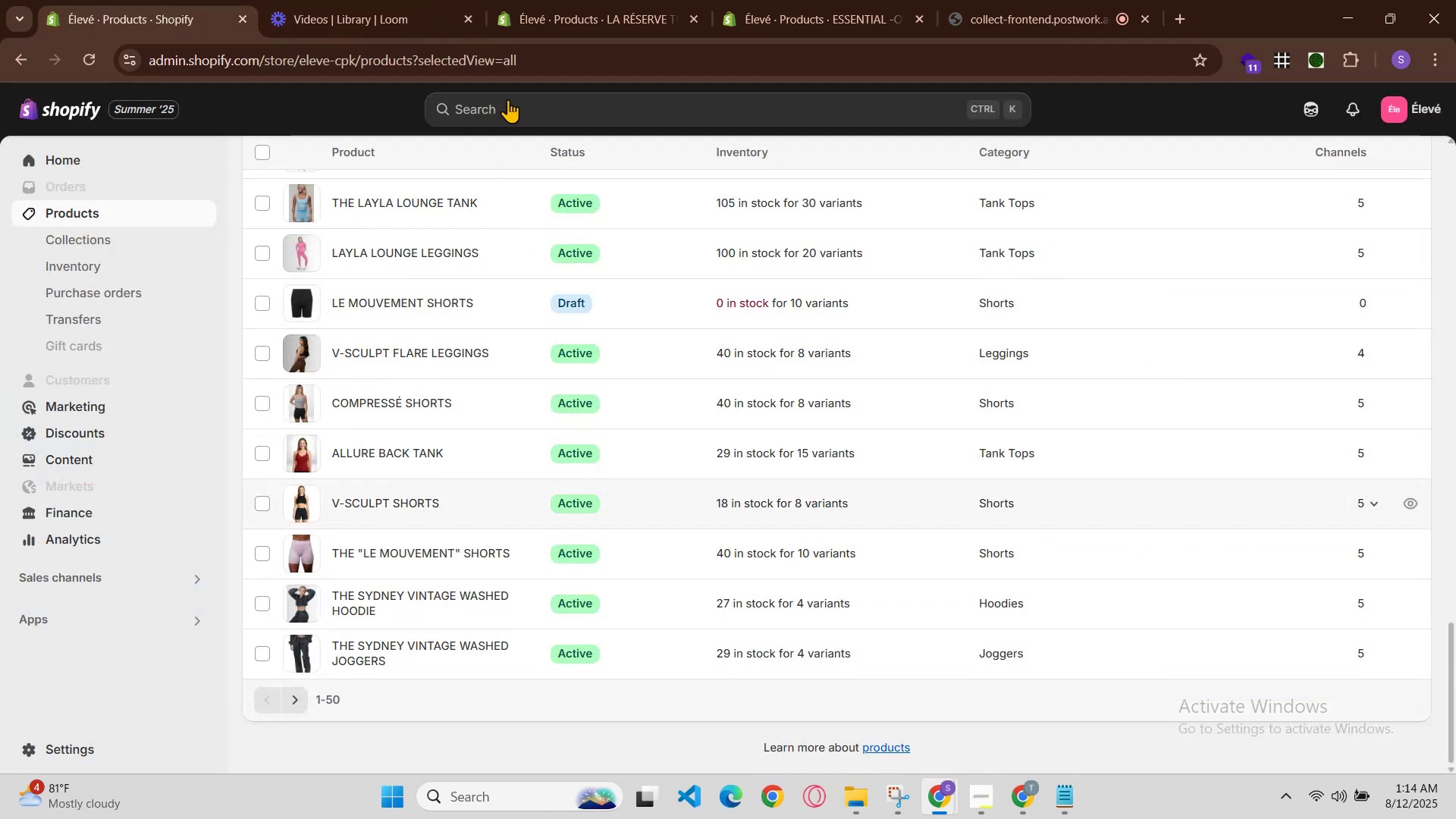 
left_click([563, 0])
 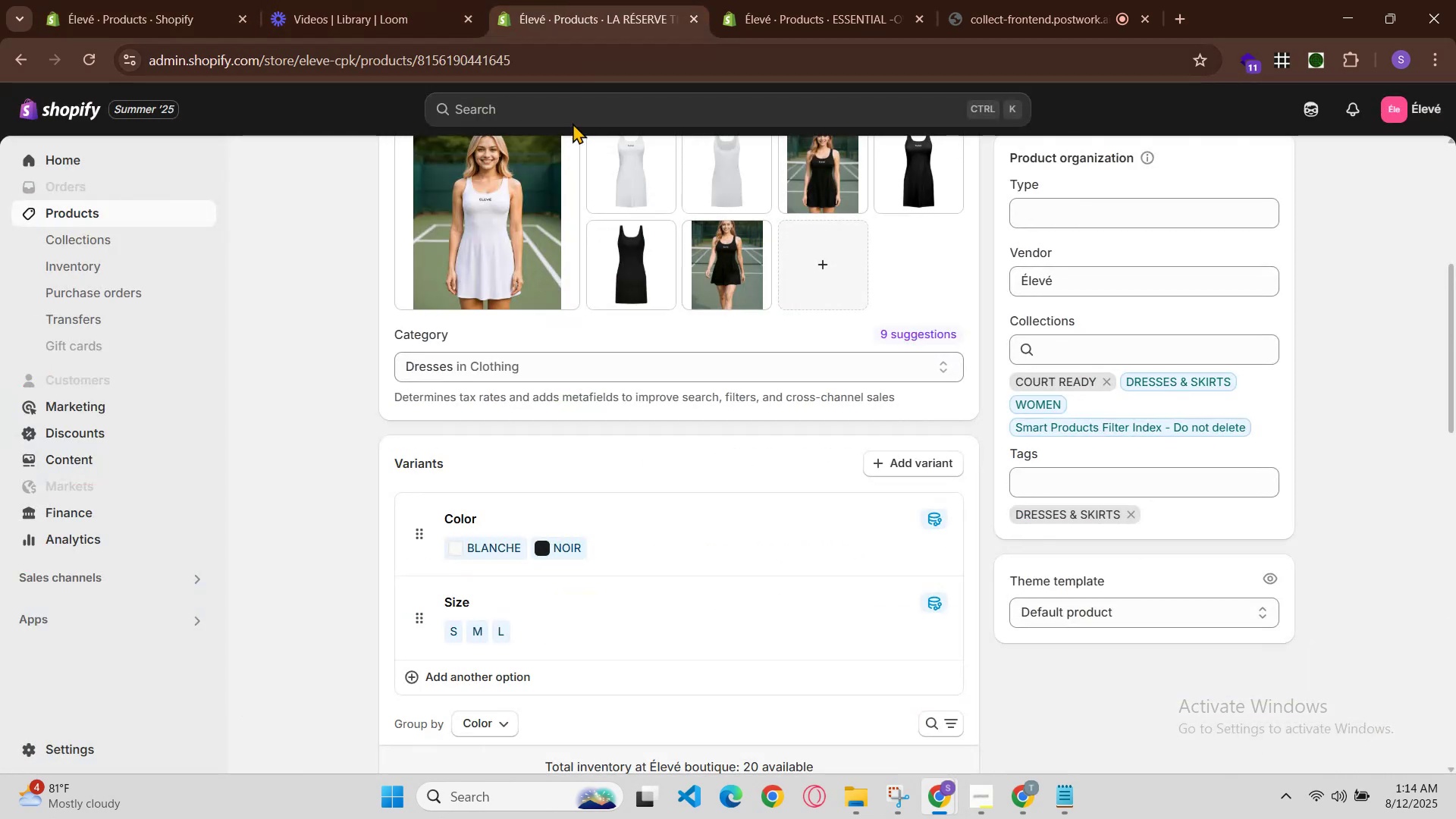 
scroll: coordinate [629, 327], scroll_direction: up, amount: 2.0
 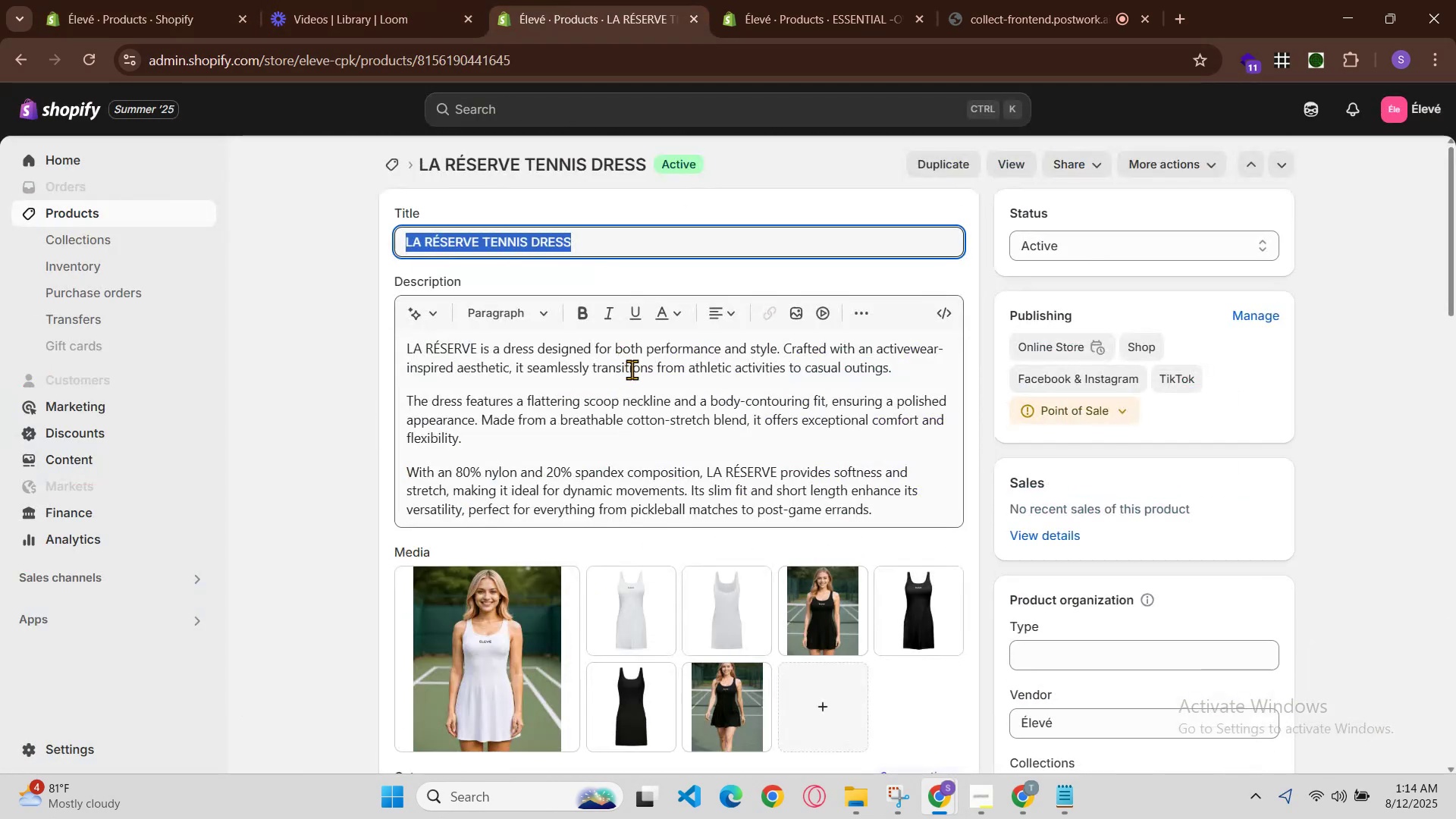 
scroll: coordinate [654, 405], scroll_direction: down, amount: 2.0
 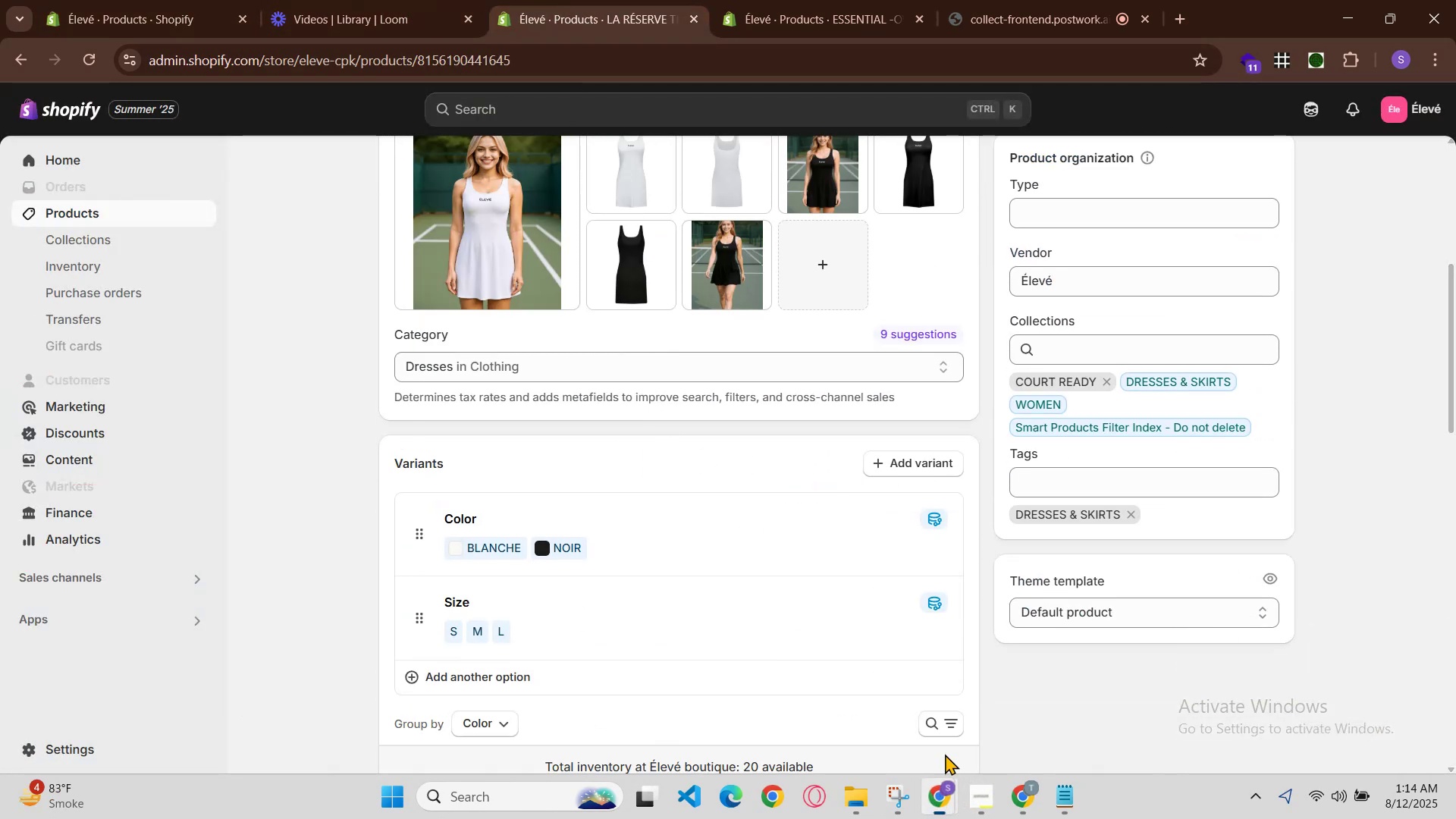 
left_click([949, 807])
 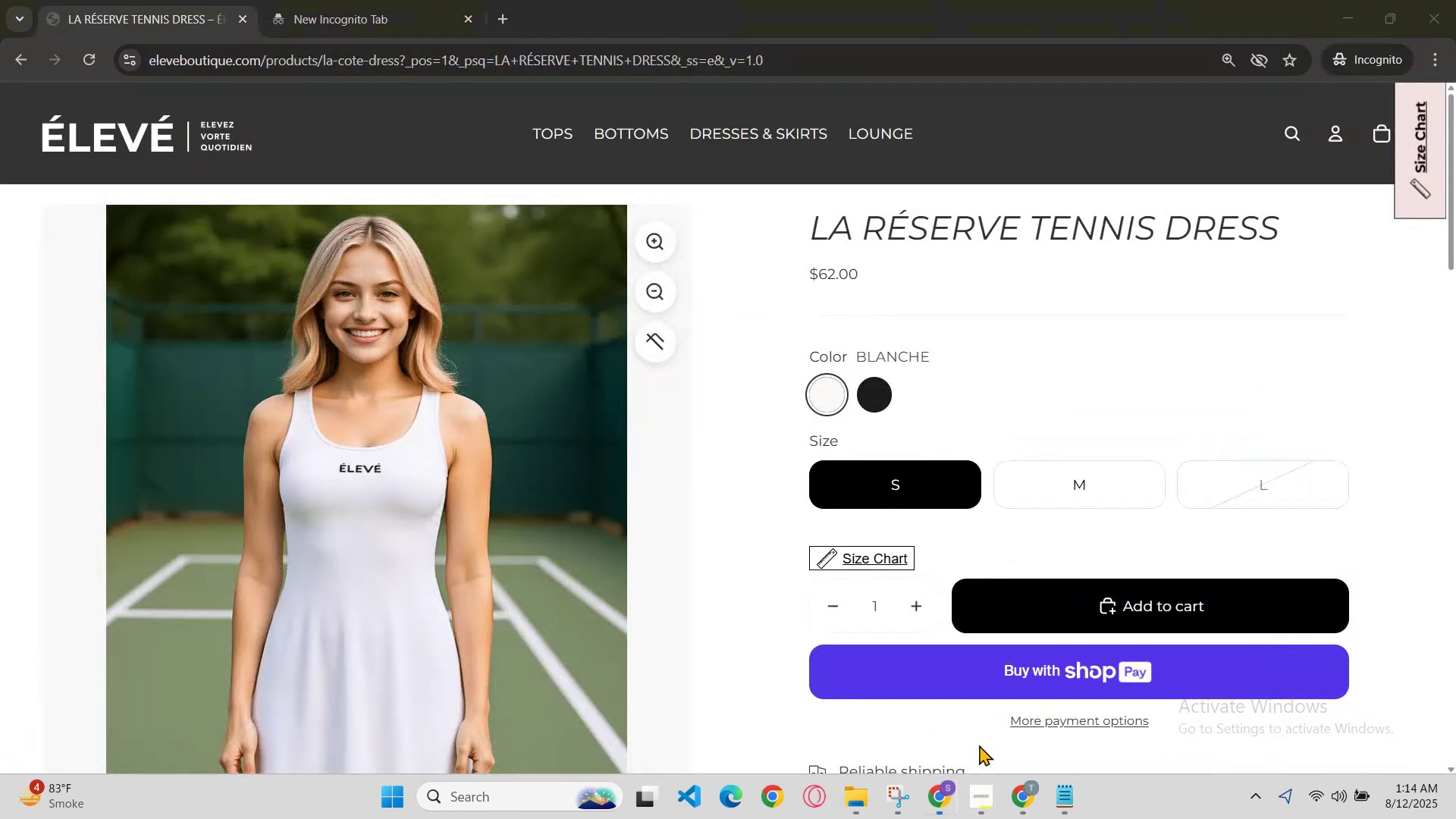 
scroll: coordinate [974, 579], scroll_direction: none, amount: 0.0
 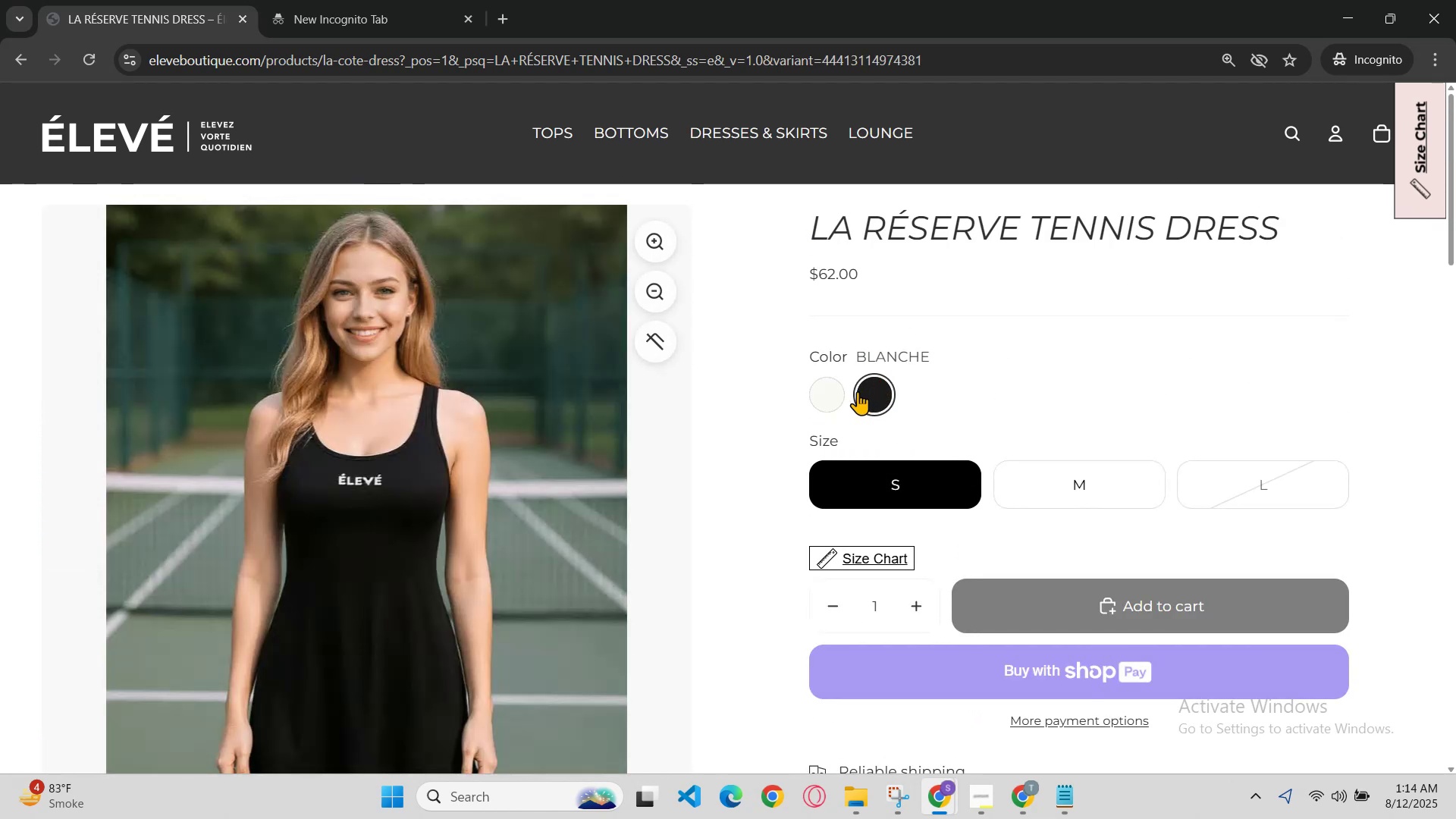 
scroll: coordinate [838, 463], scroll_direction: up, amount: 1.0
 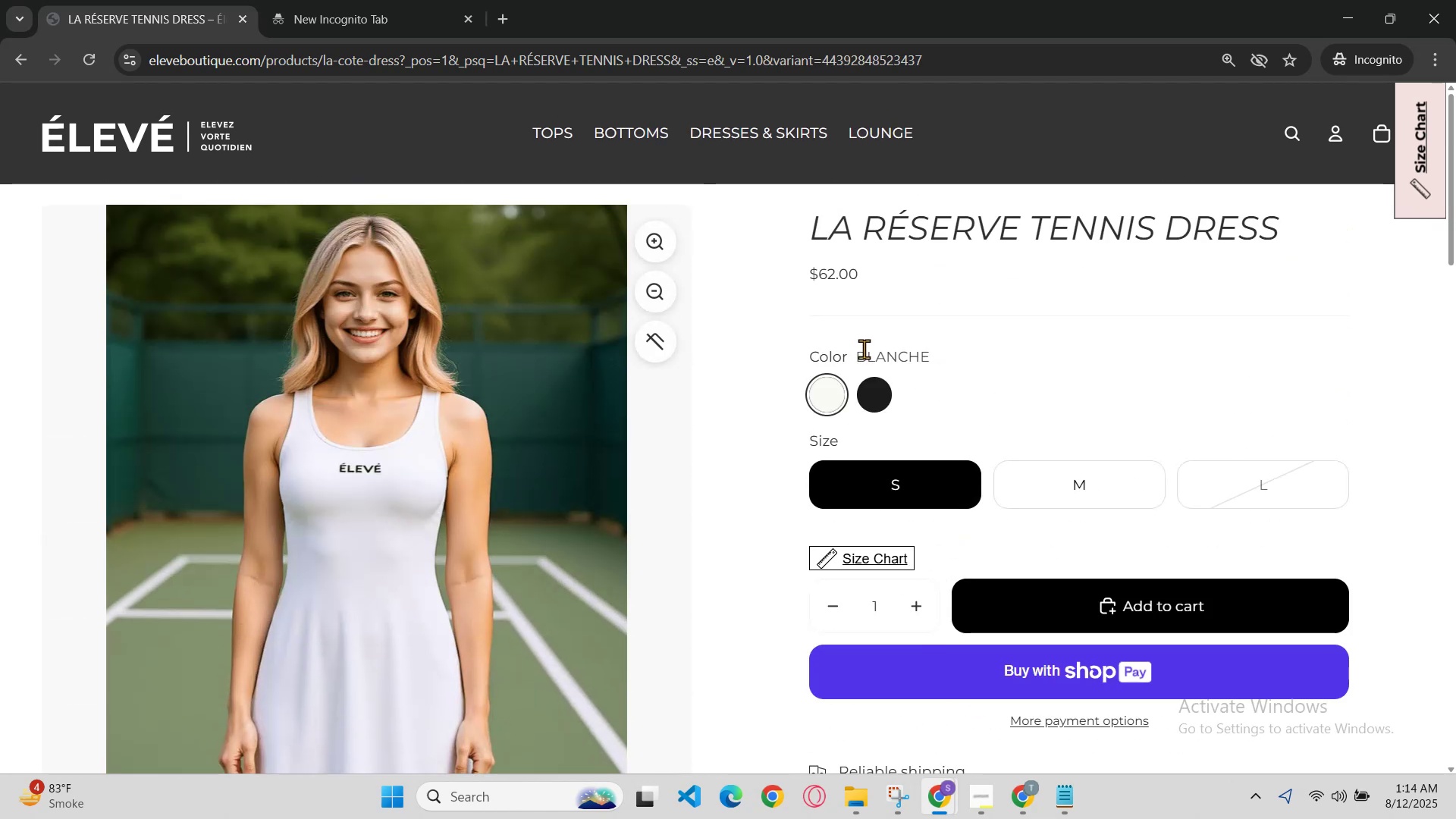 
left_click([855, 350])
 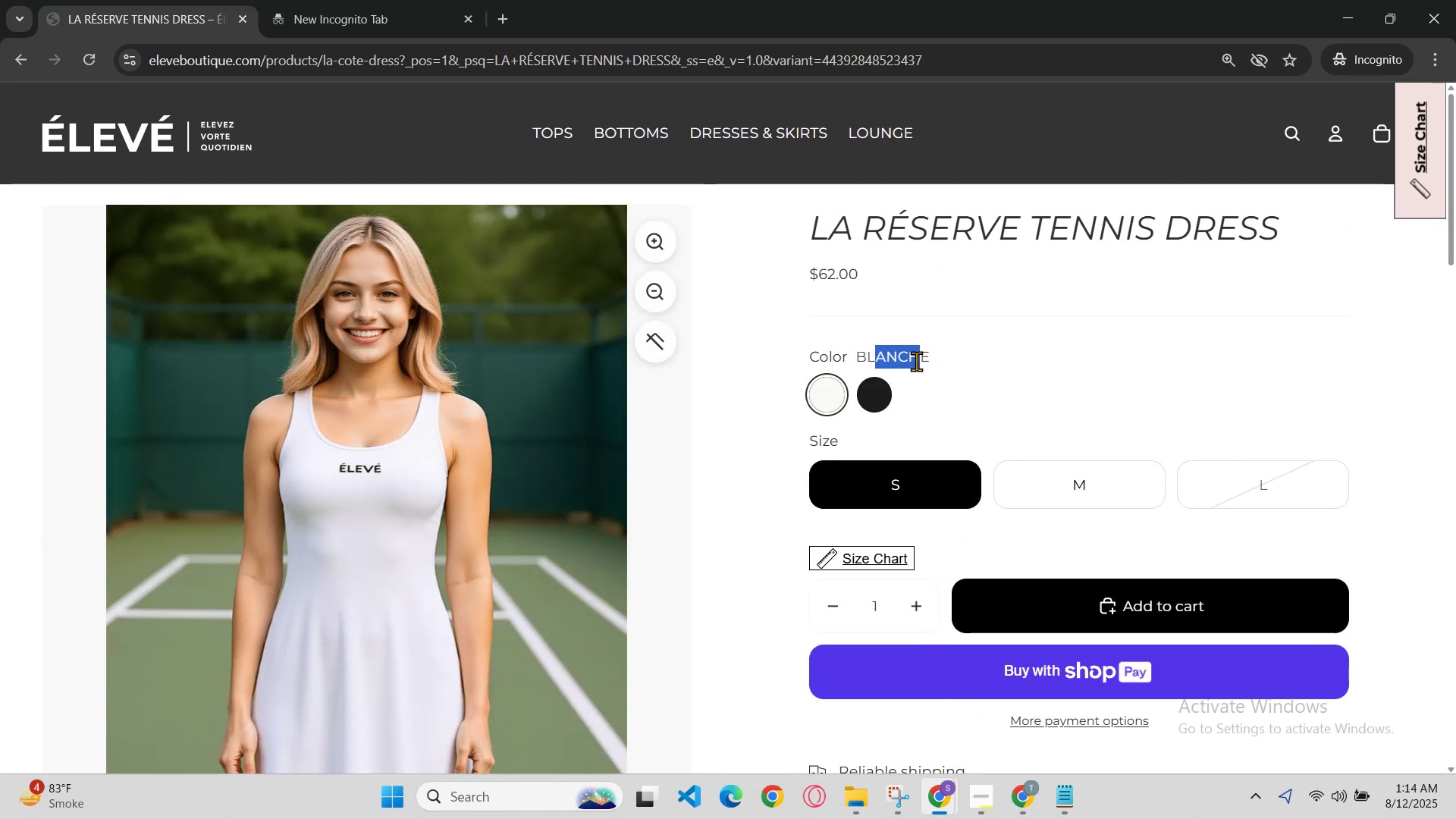 
left_click([920, 359])
 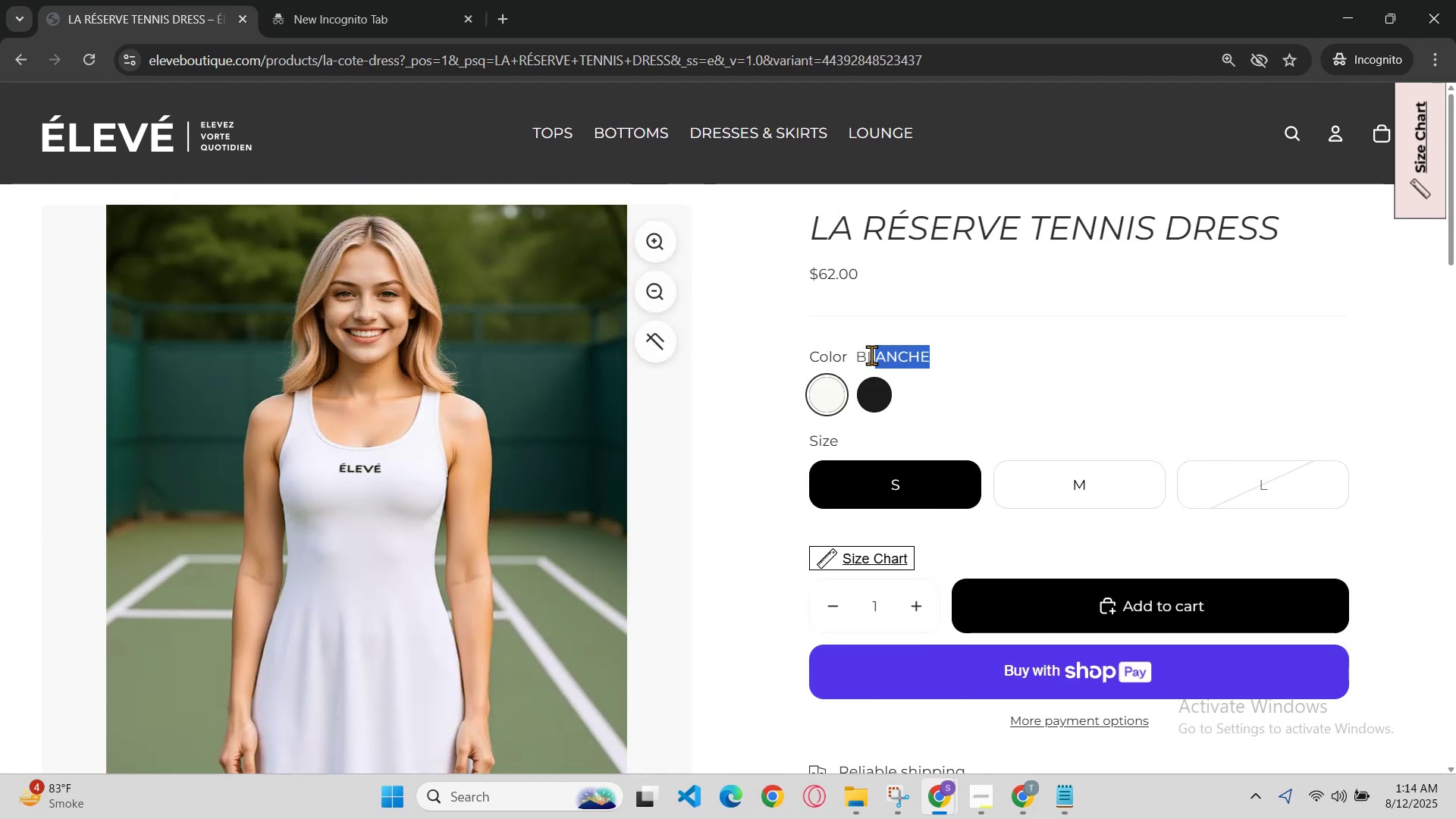 
key(Control+C)
 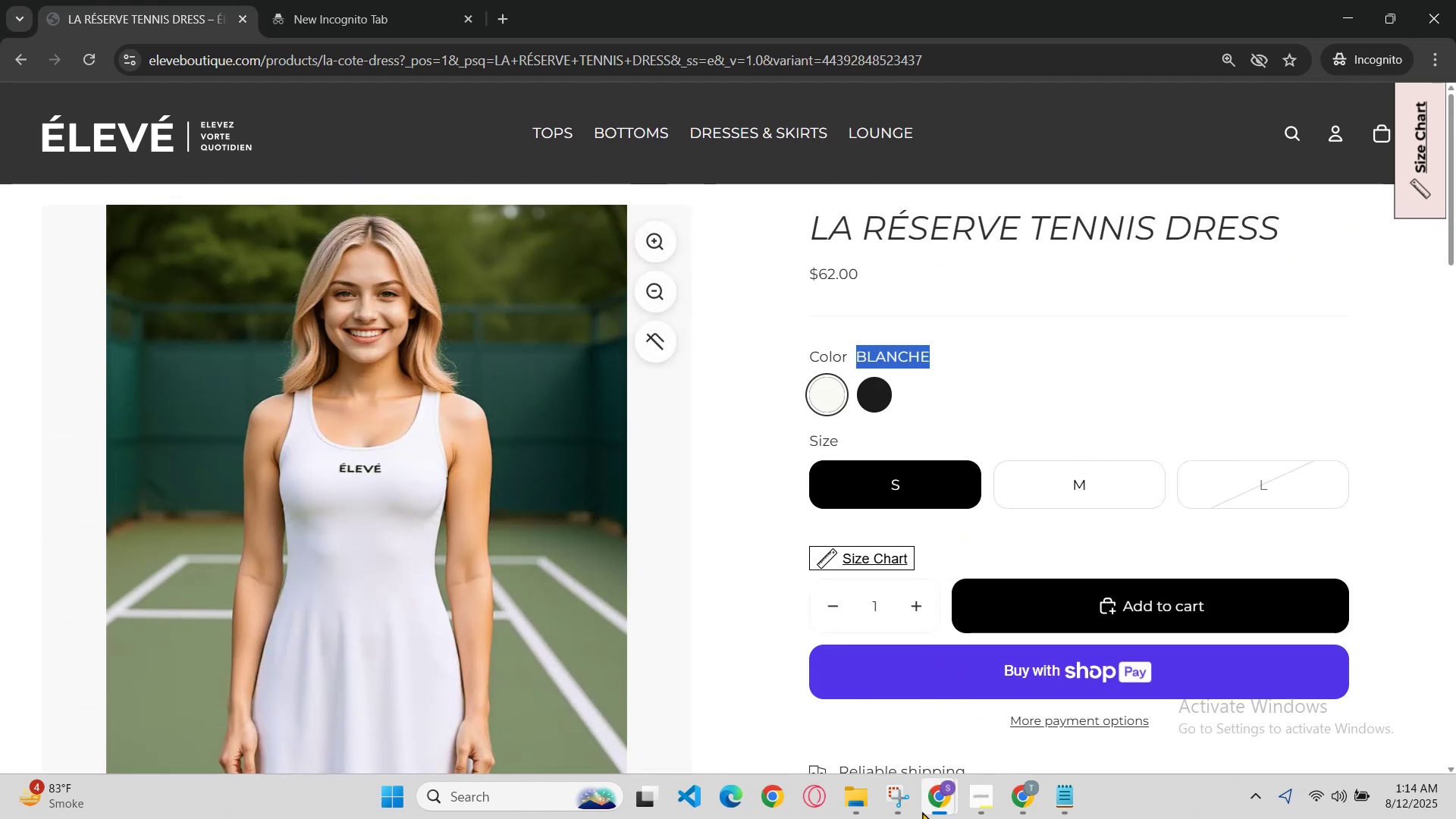 
left_click([941, 799])
 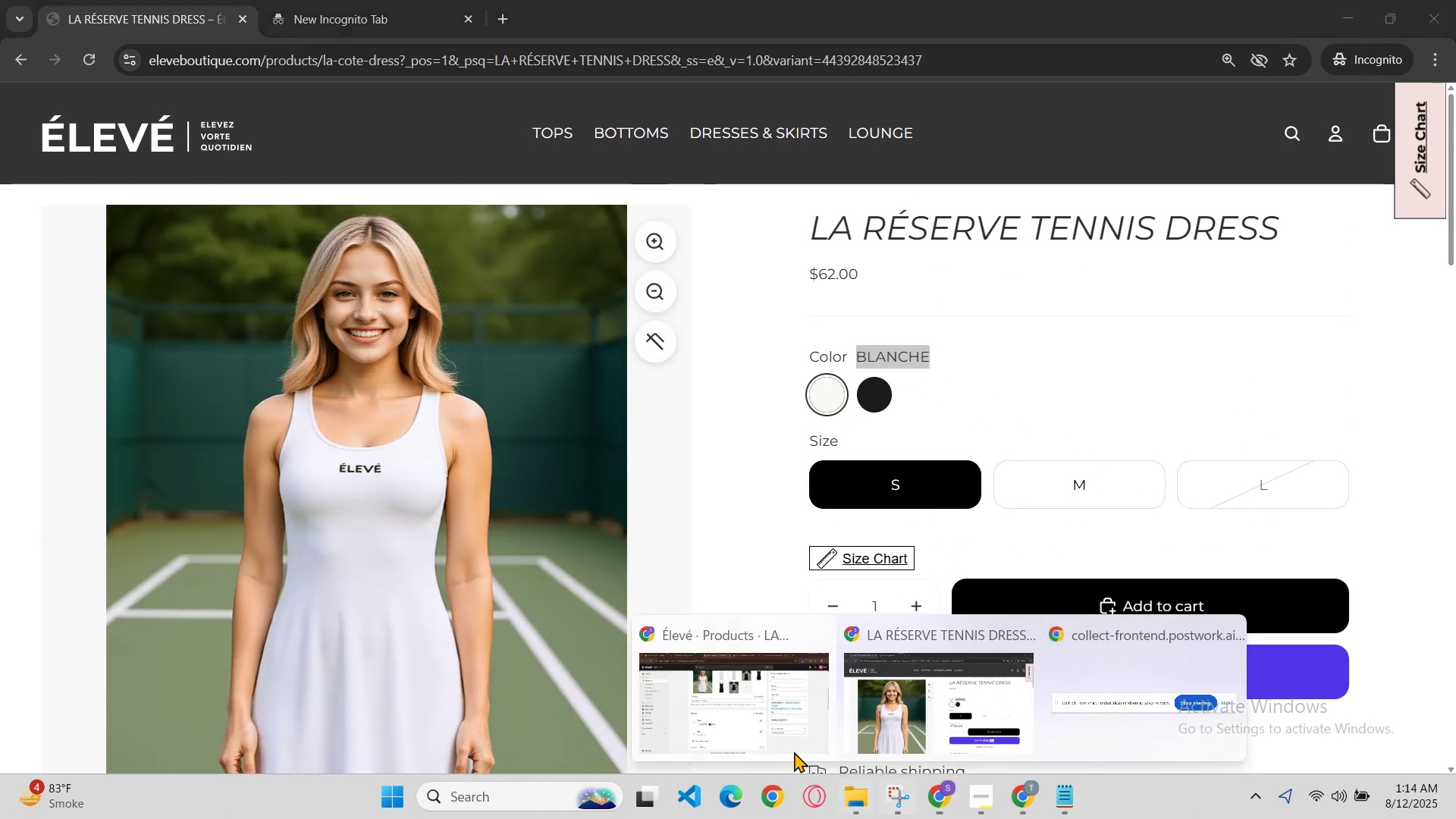 
left_click([782, 748])
 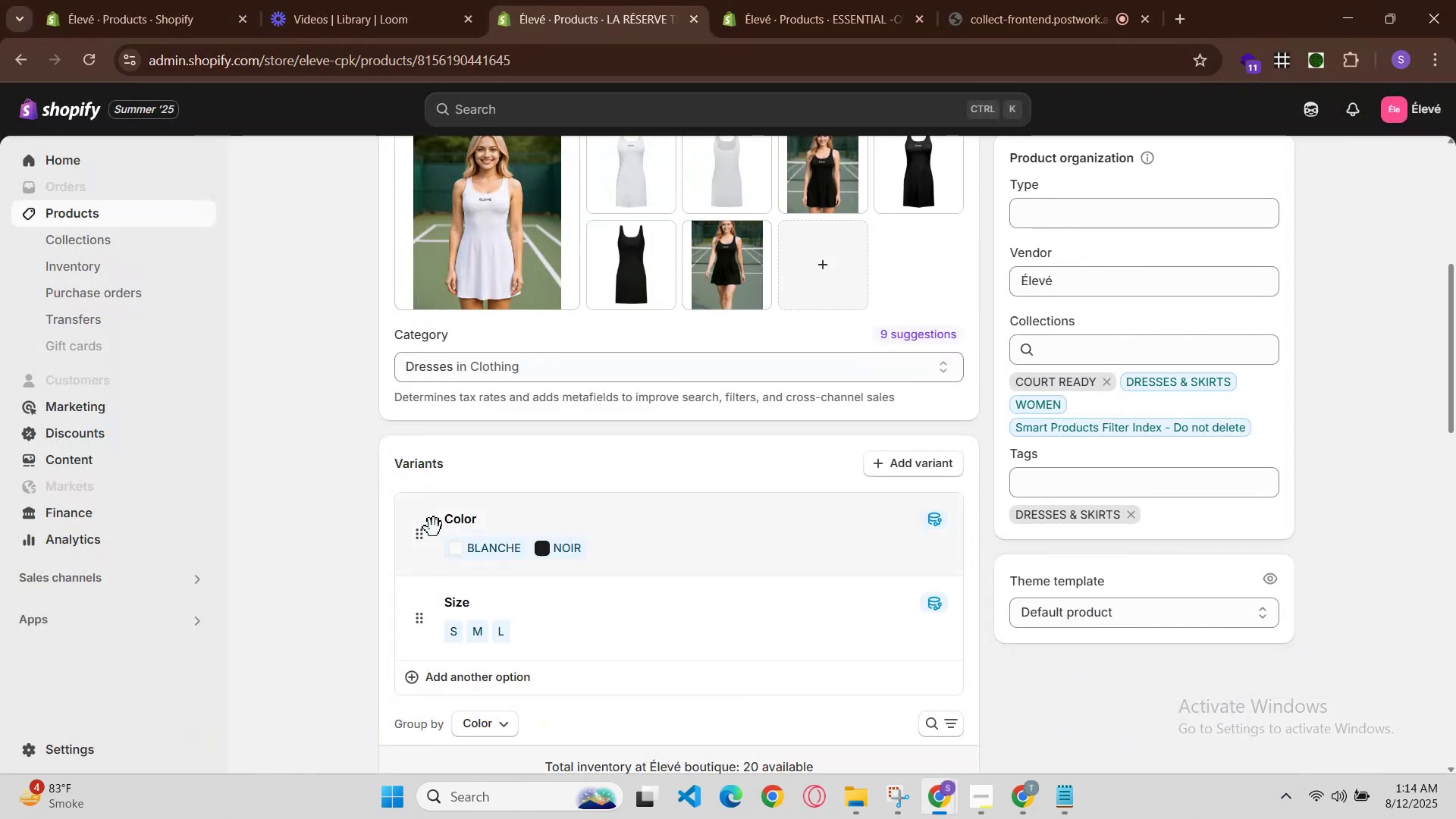 
scroll: coordinate [478, 532], scroll_direction: up, amount: 1.0
 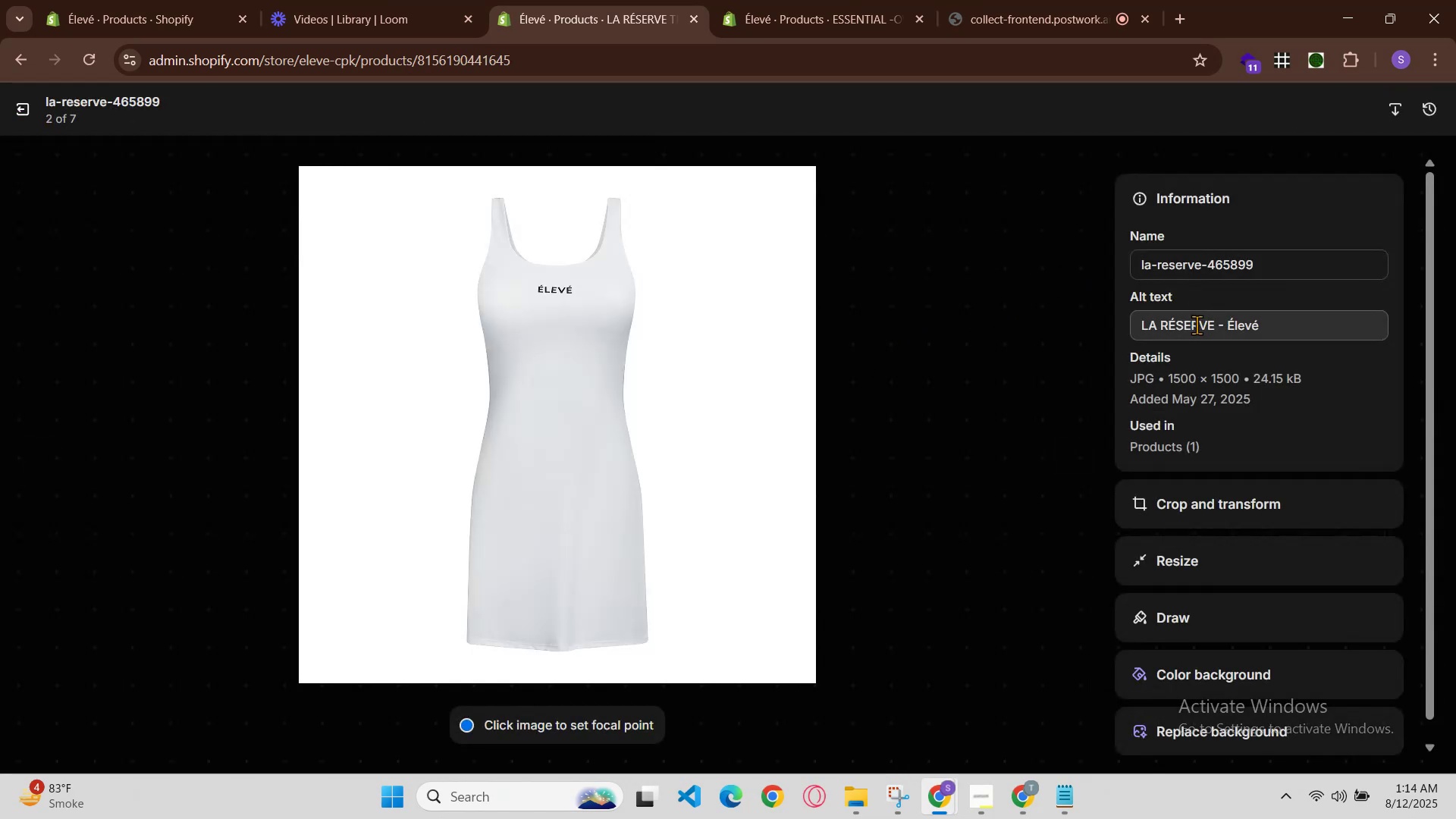 
left_click([1227, 329])
 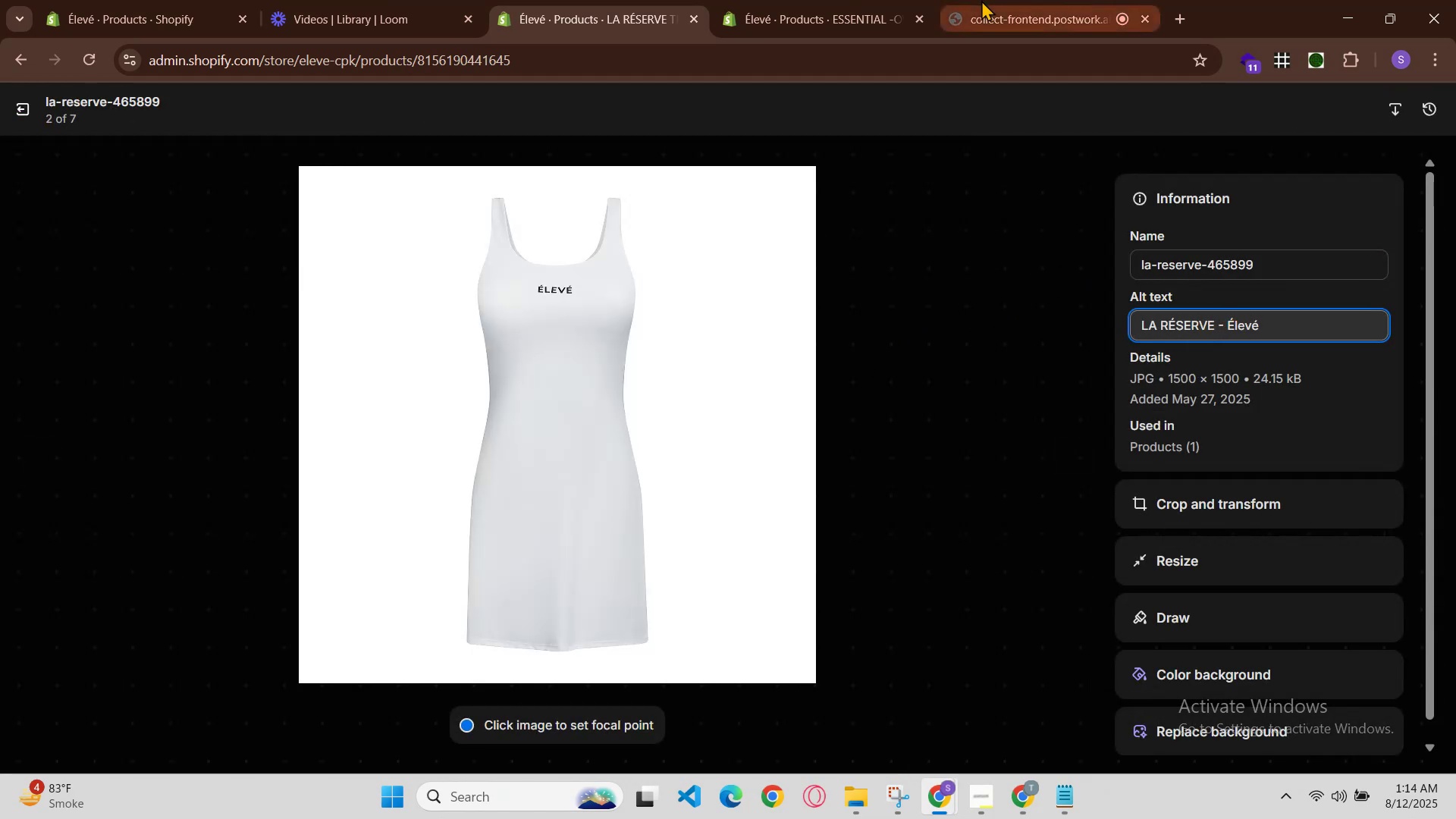 
key(ArrowLeft)
 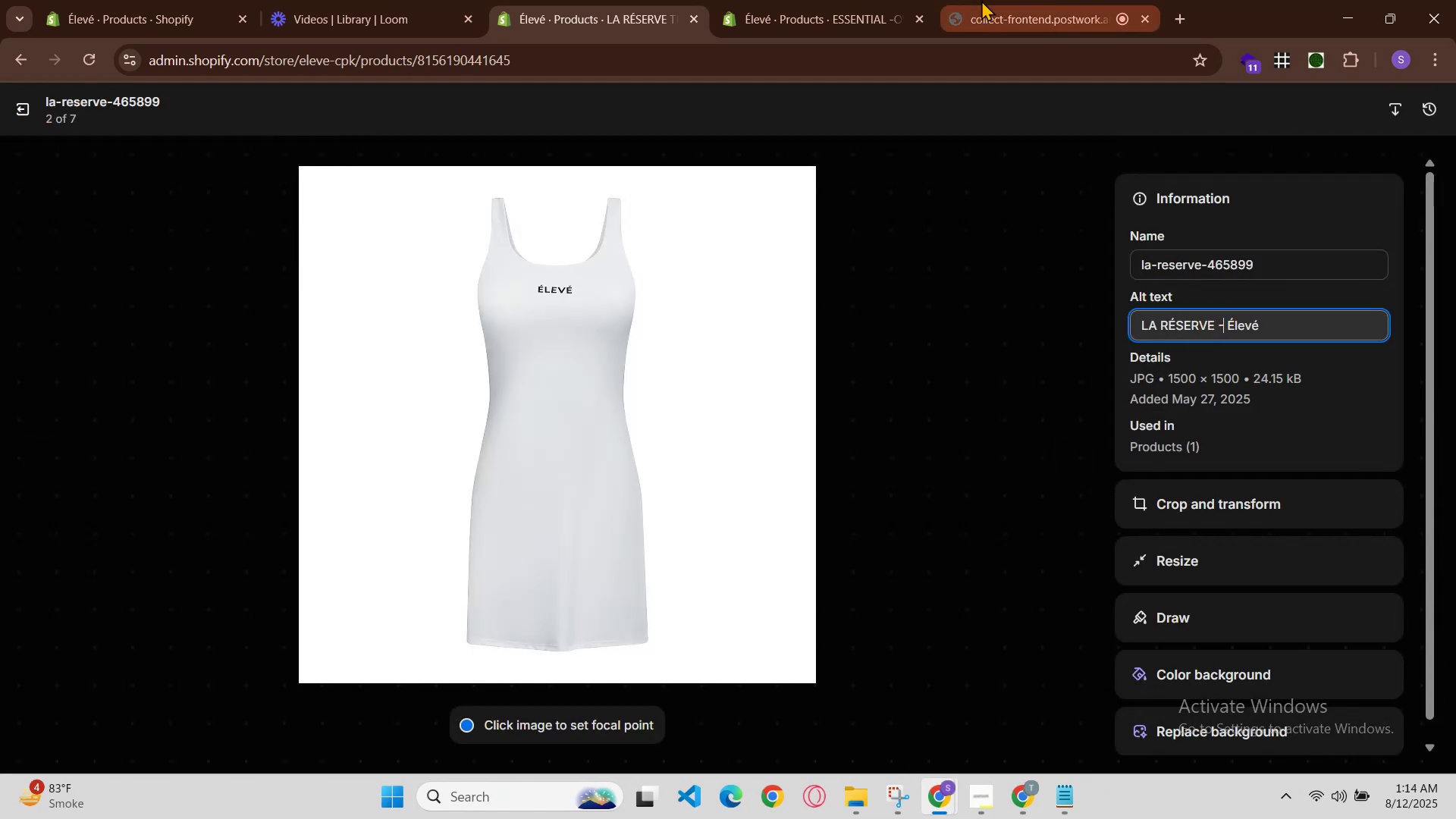 
key(Space)
 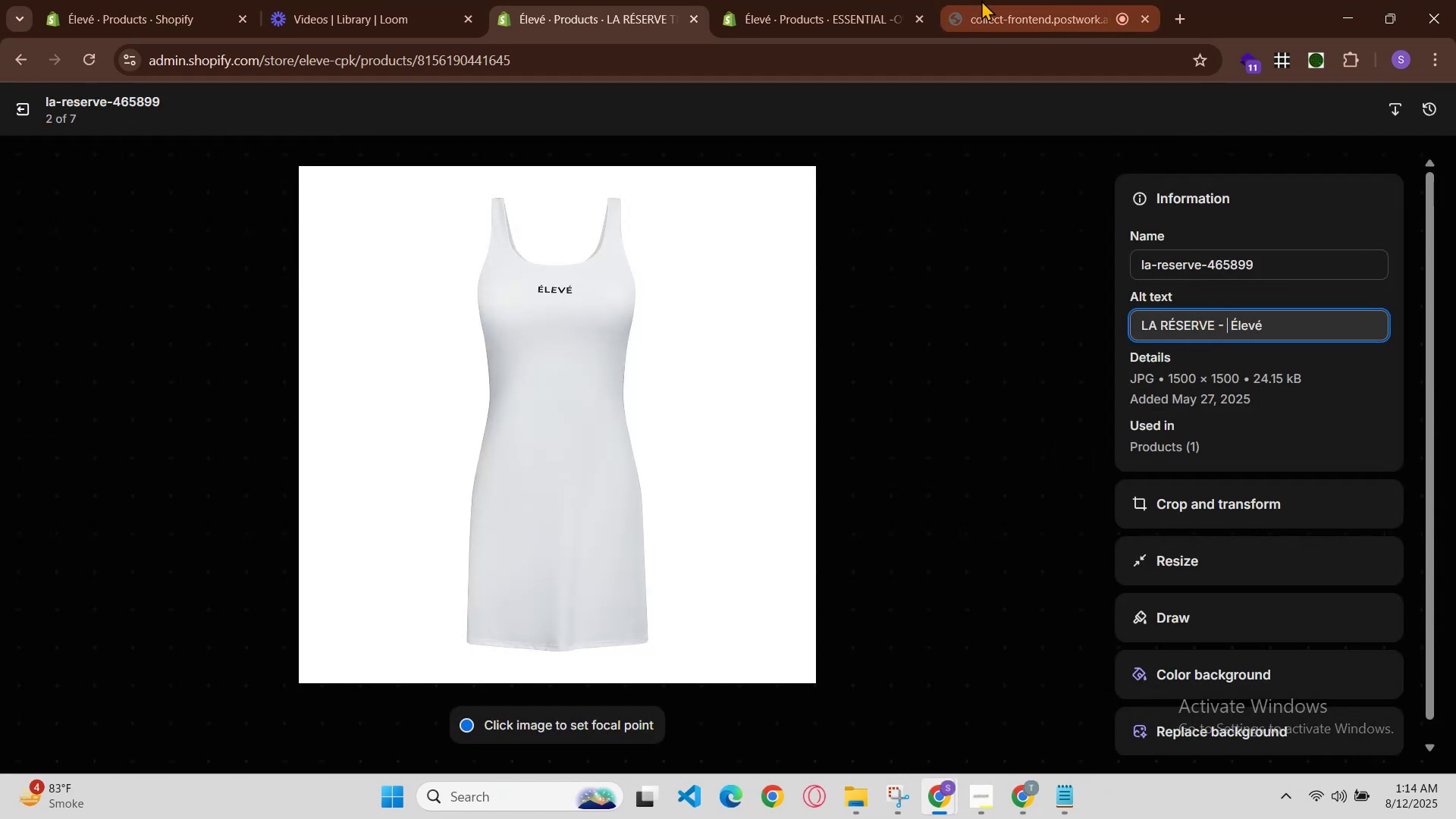 
key(Control+V)
 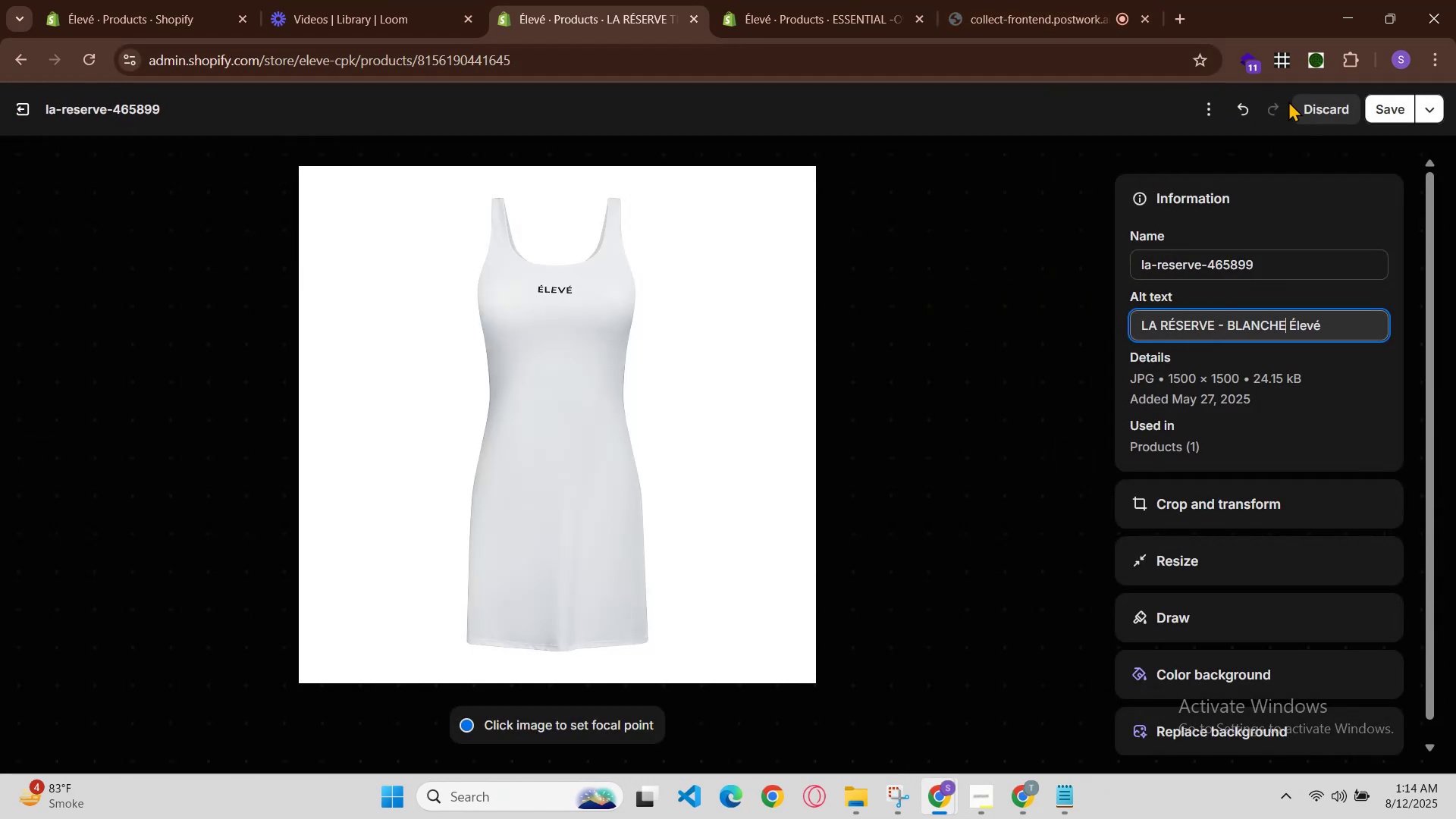 
left_click([1398, 122])
 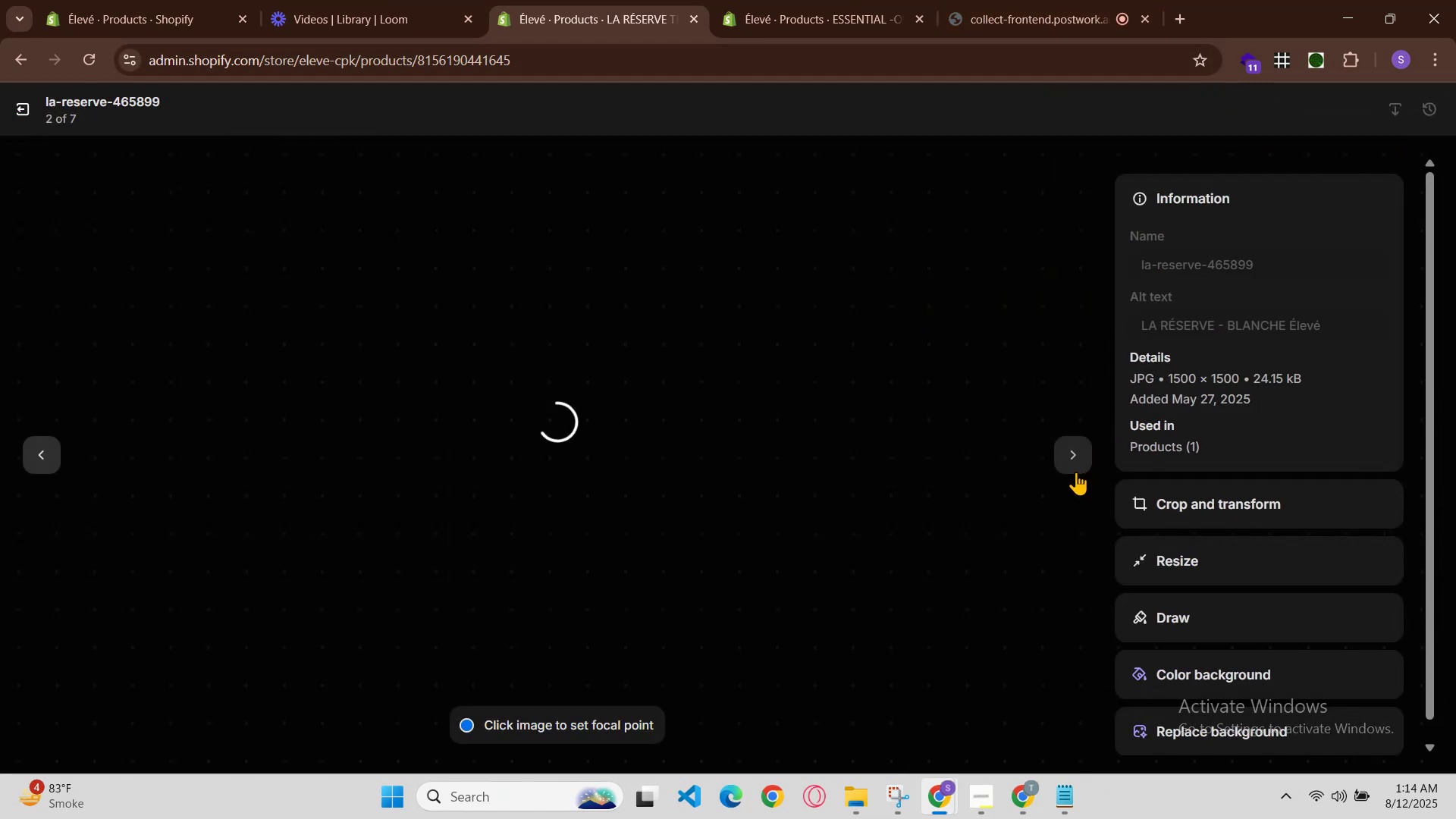 
left_click([1073, 469])
 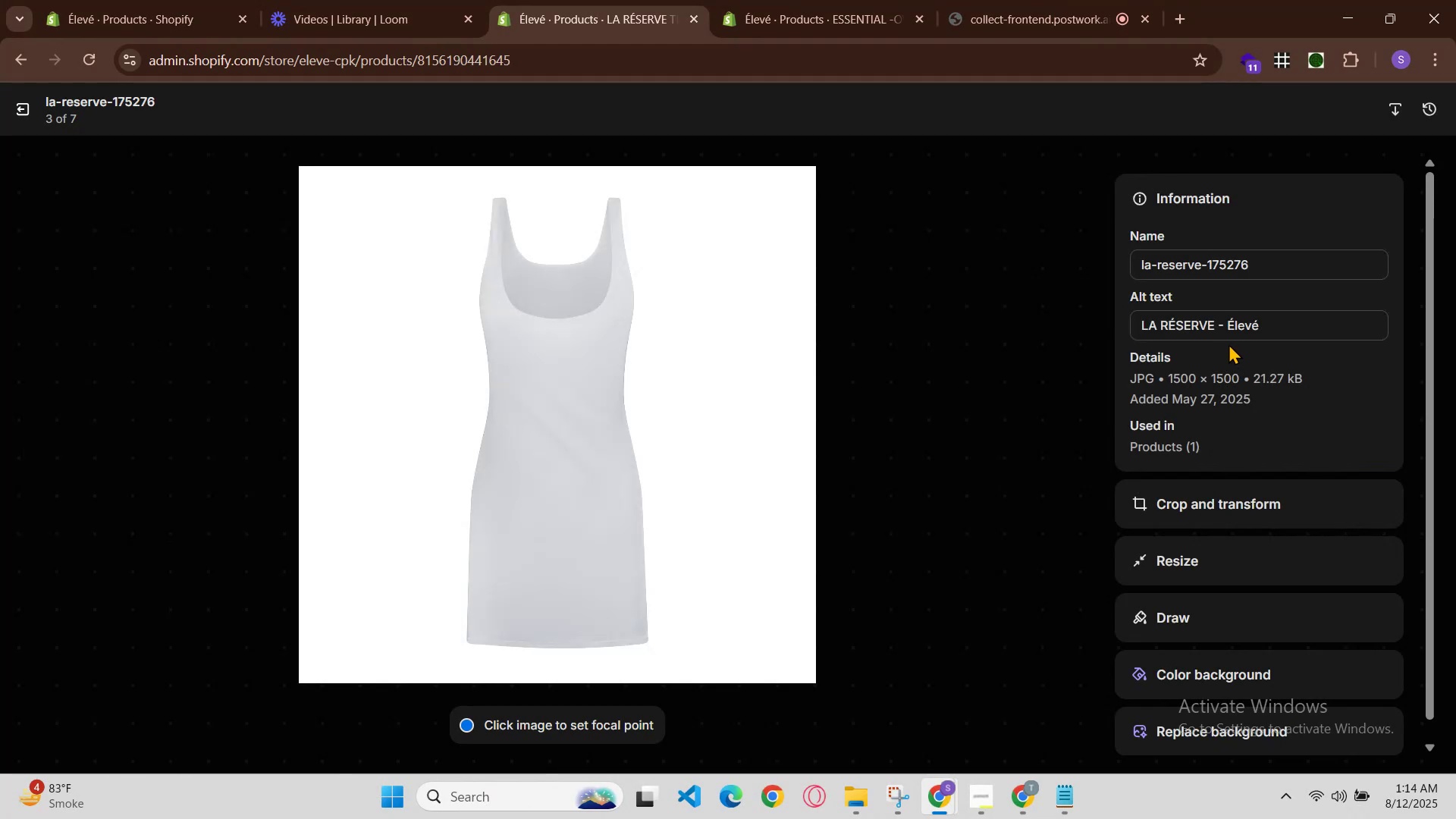 
left_click([1222, 325])
 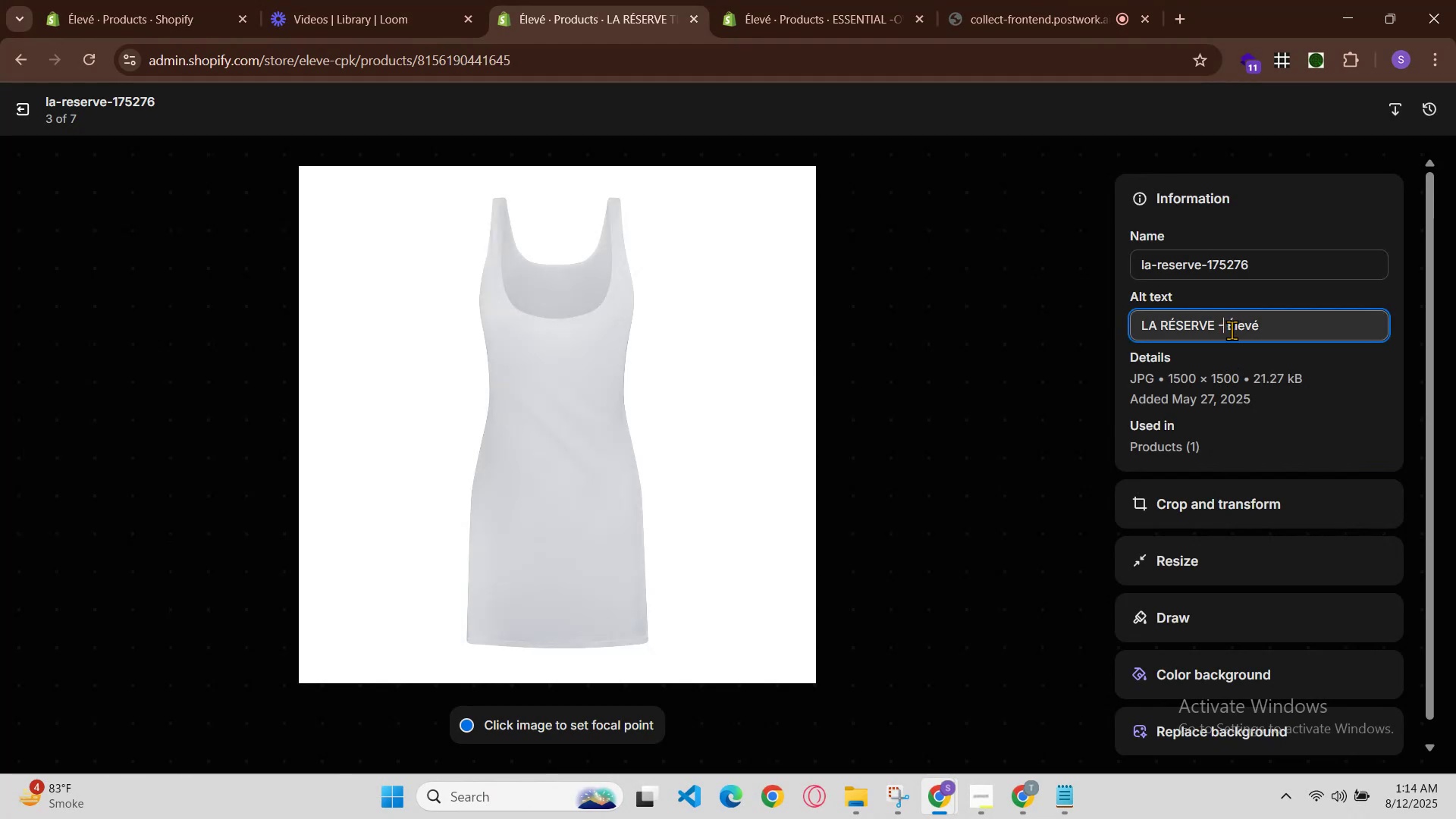 
key(Space)
 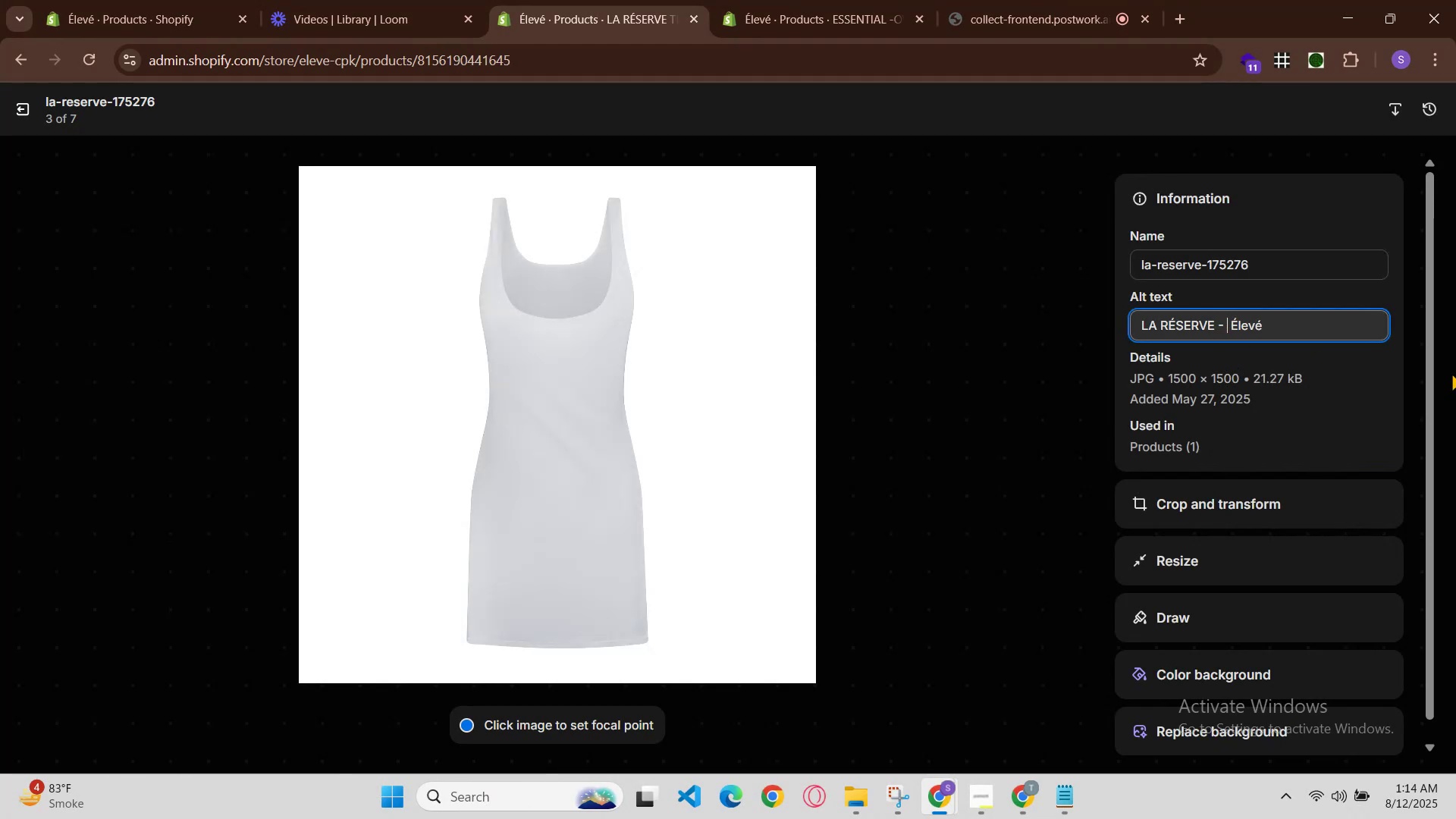 
key(Control+V)
 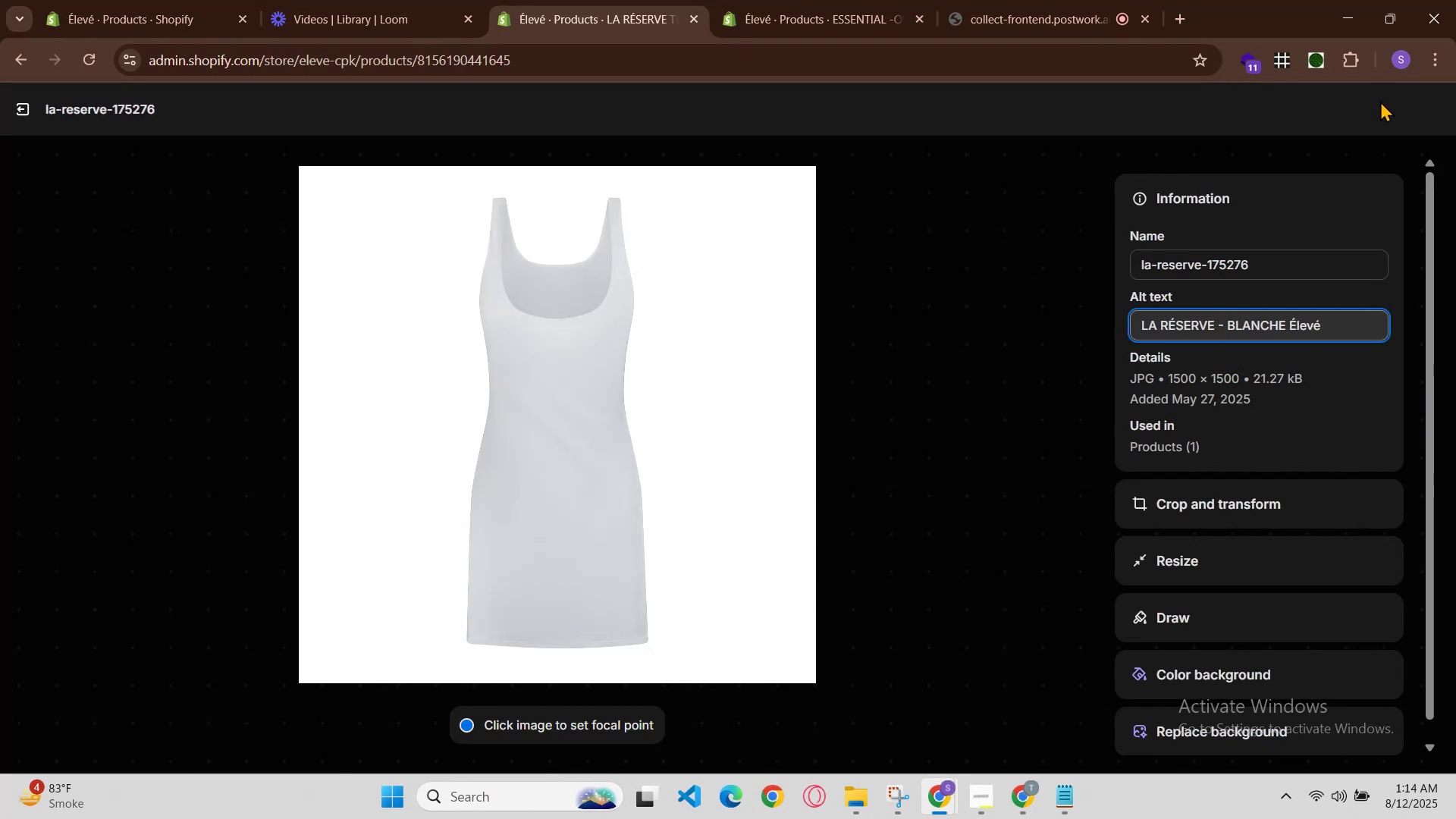 
left_click([1391, 101])
 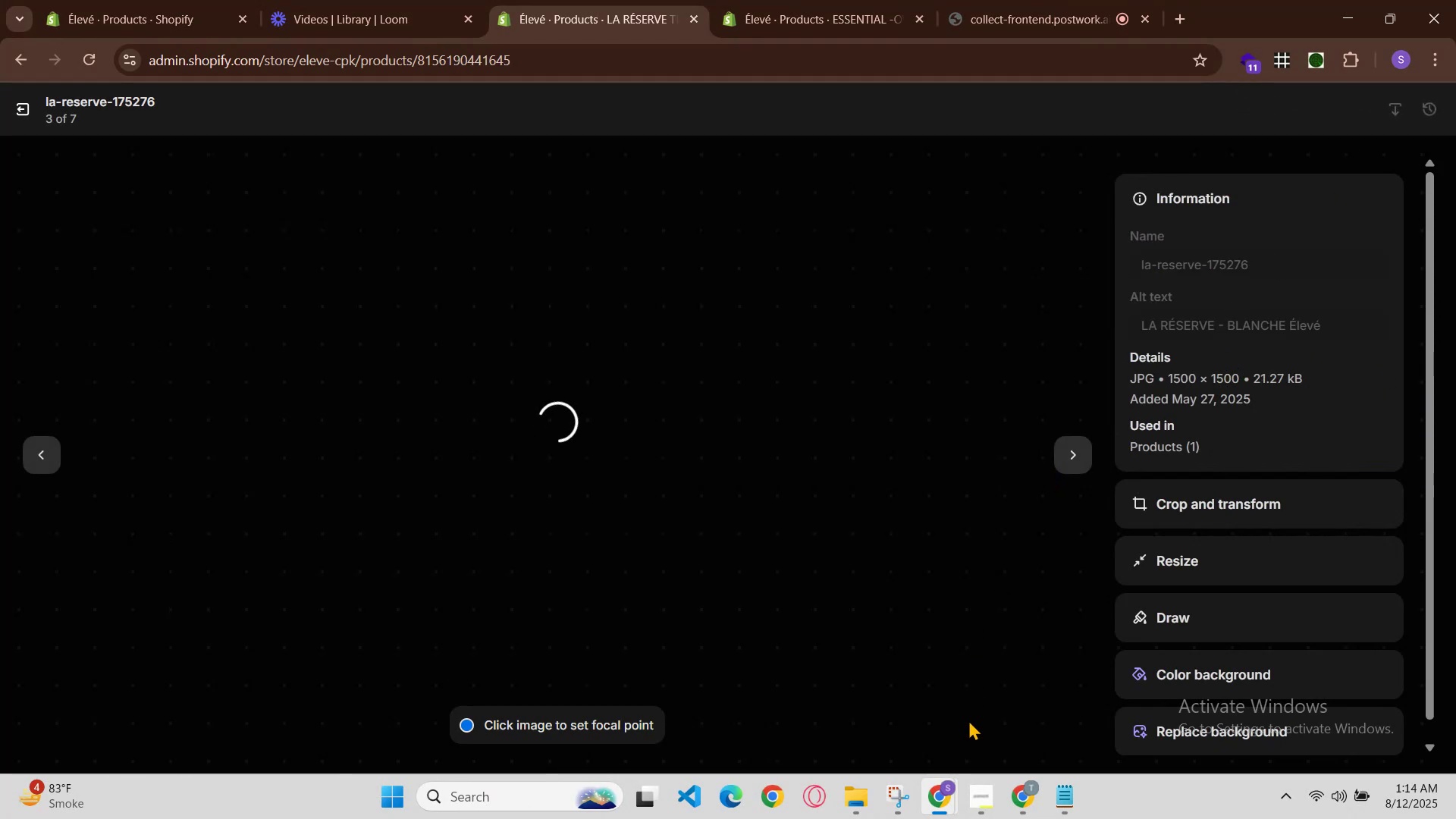 
left_click([936, 802])
 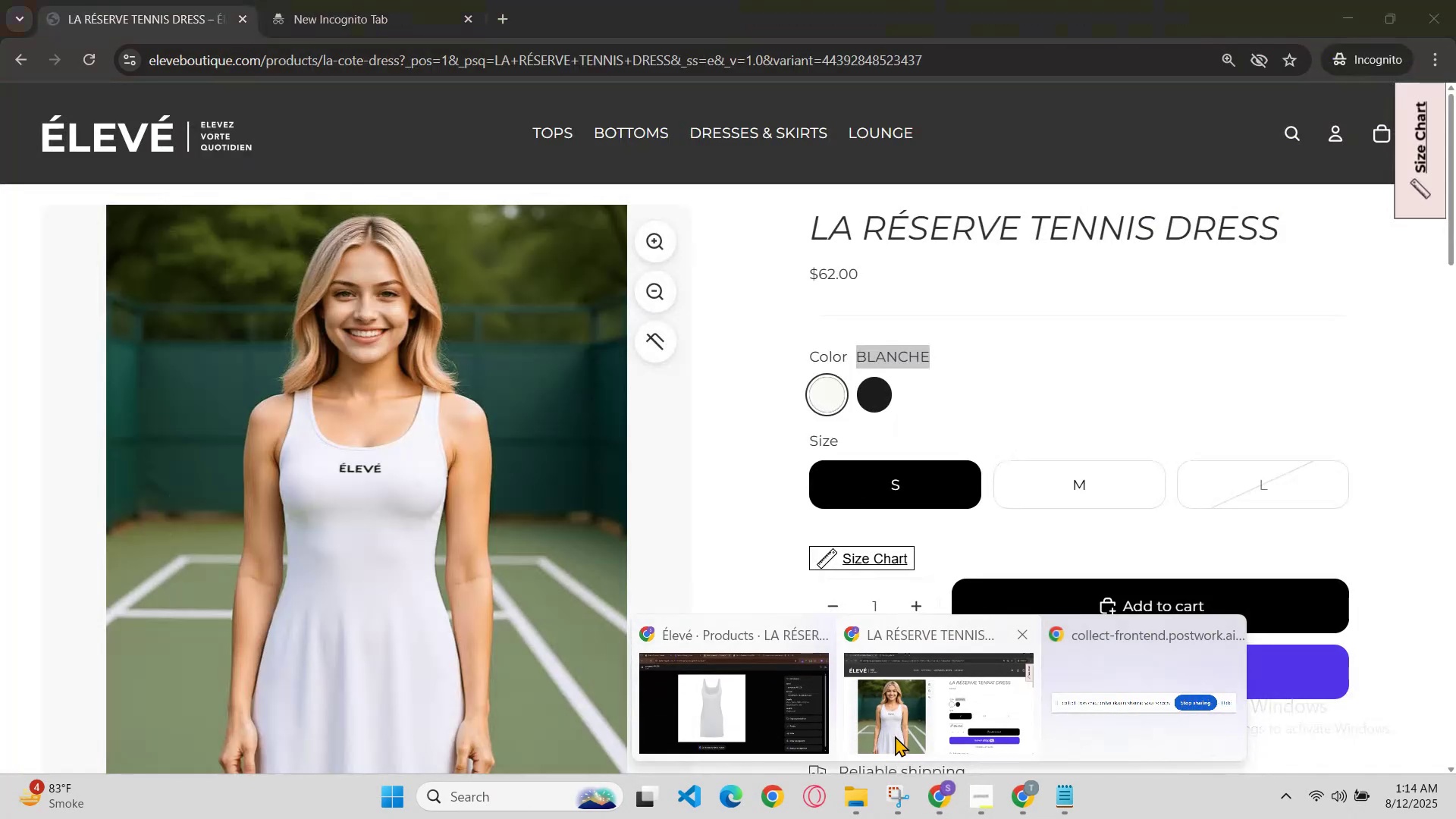 
left_click([893, 735])
 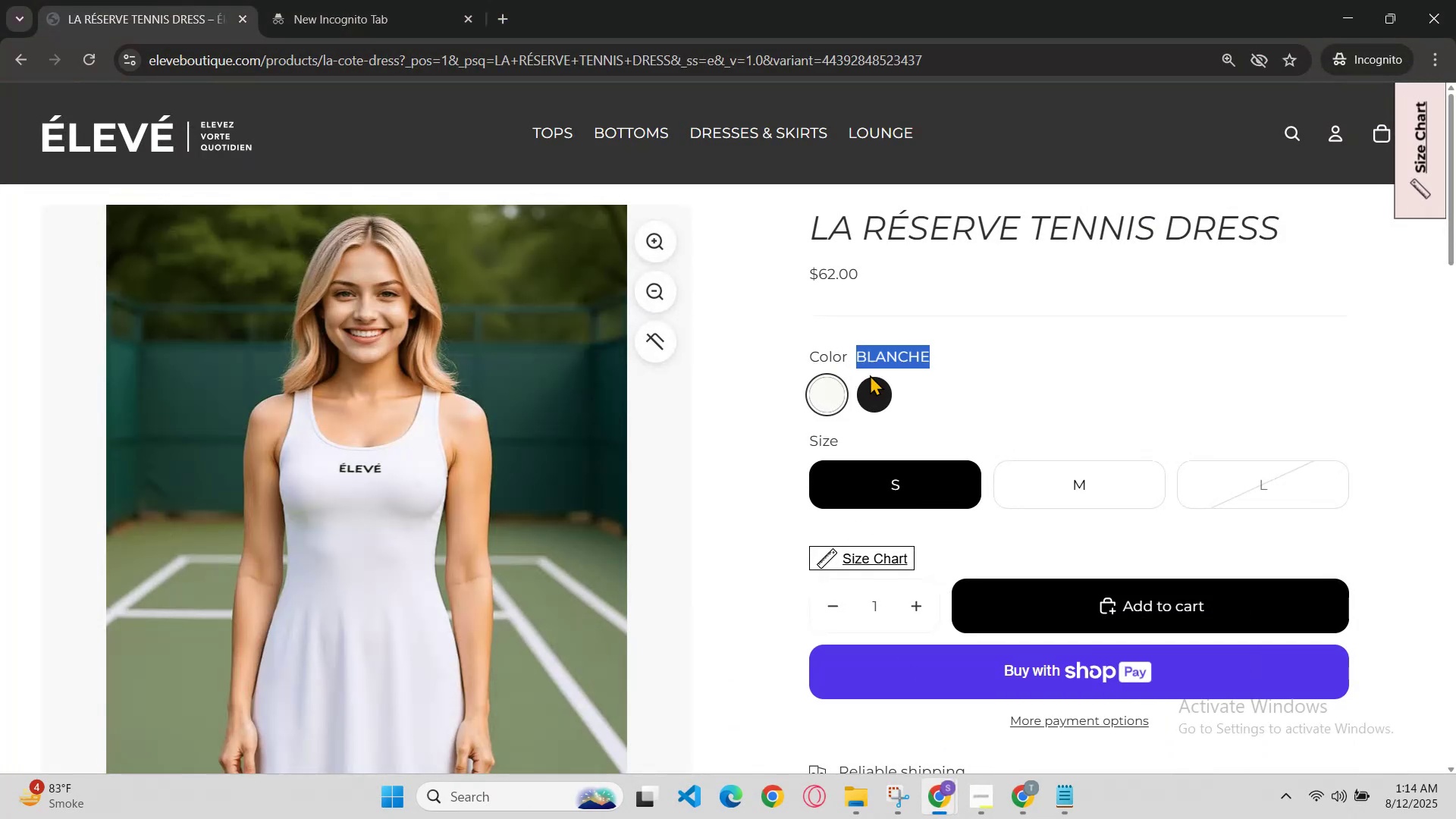 
left_click([886, 393])
 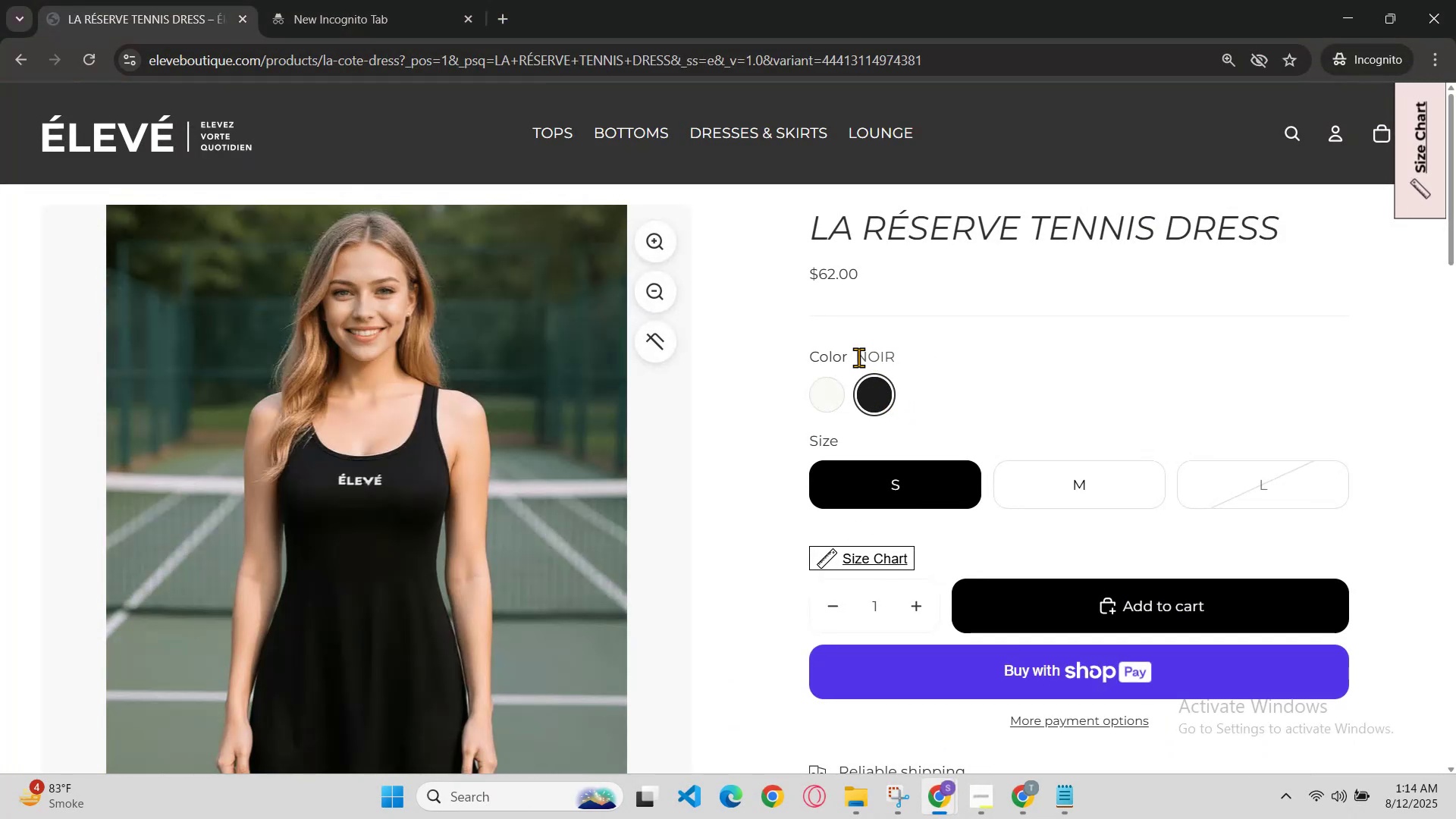 
key(Control+C)
 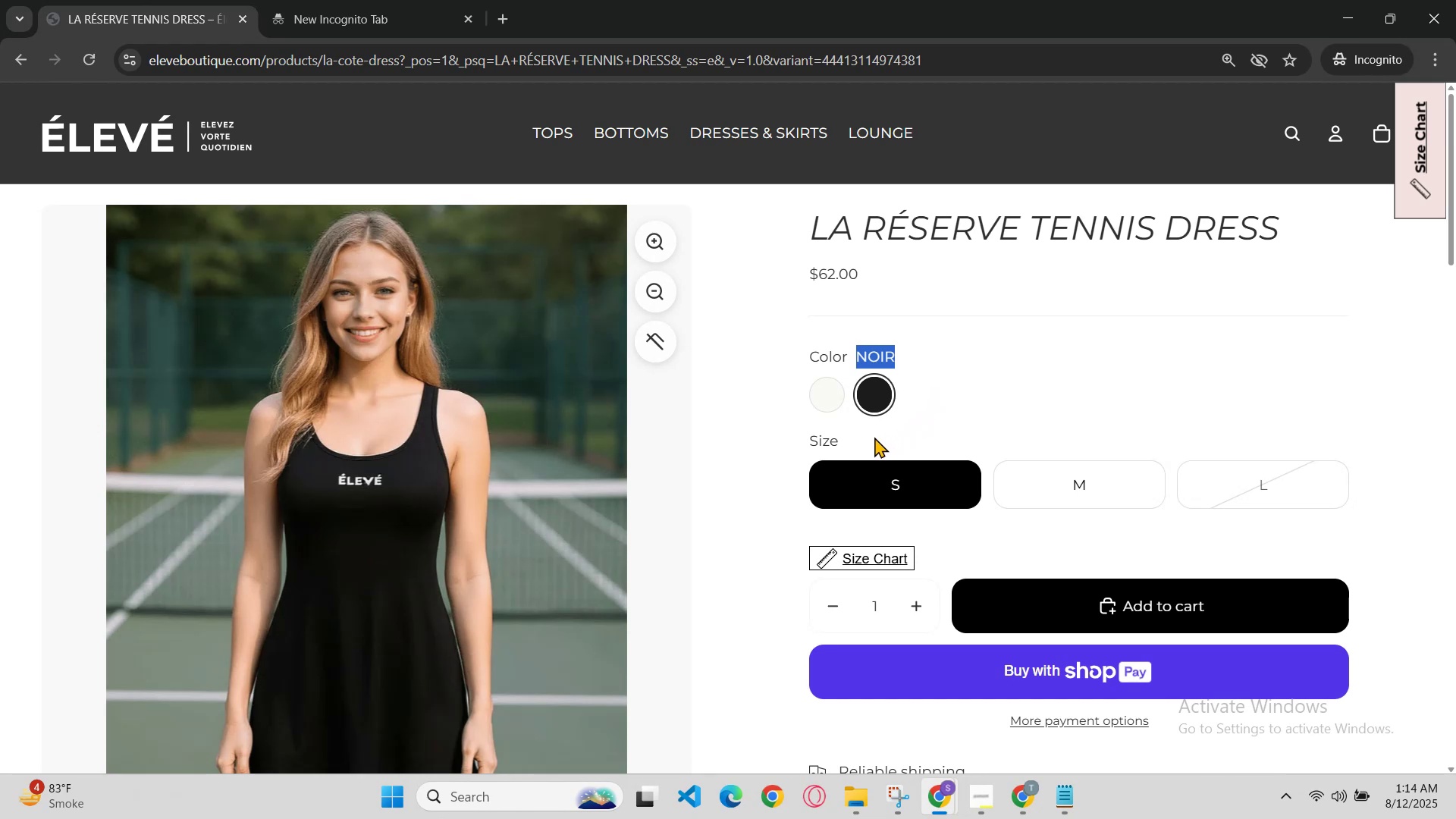 
key(Control+R)
 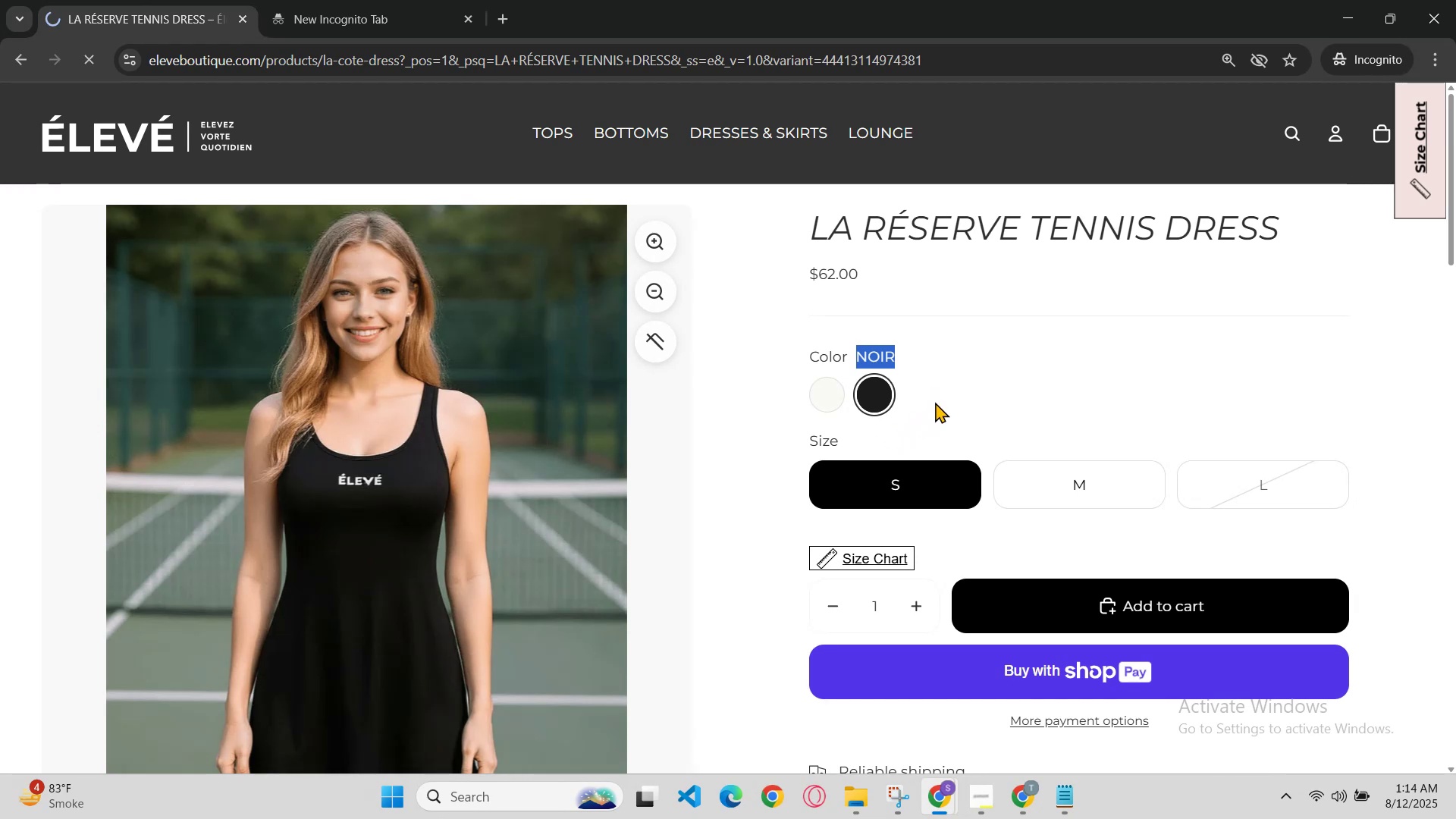 
scroll: coordinate [926, 434], scroll_direction: none, amount: 0.0
 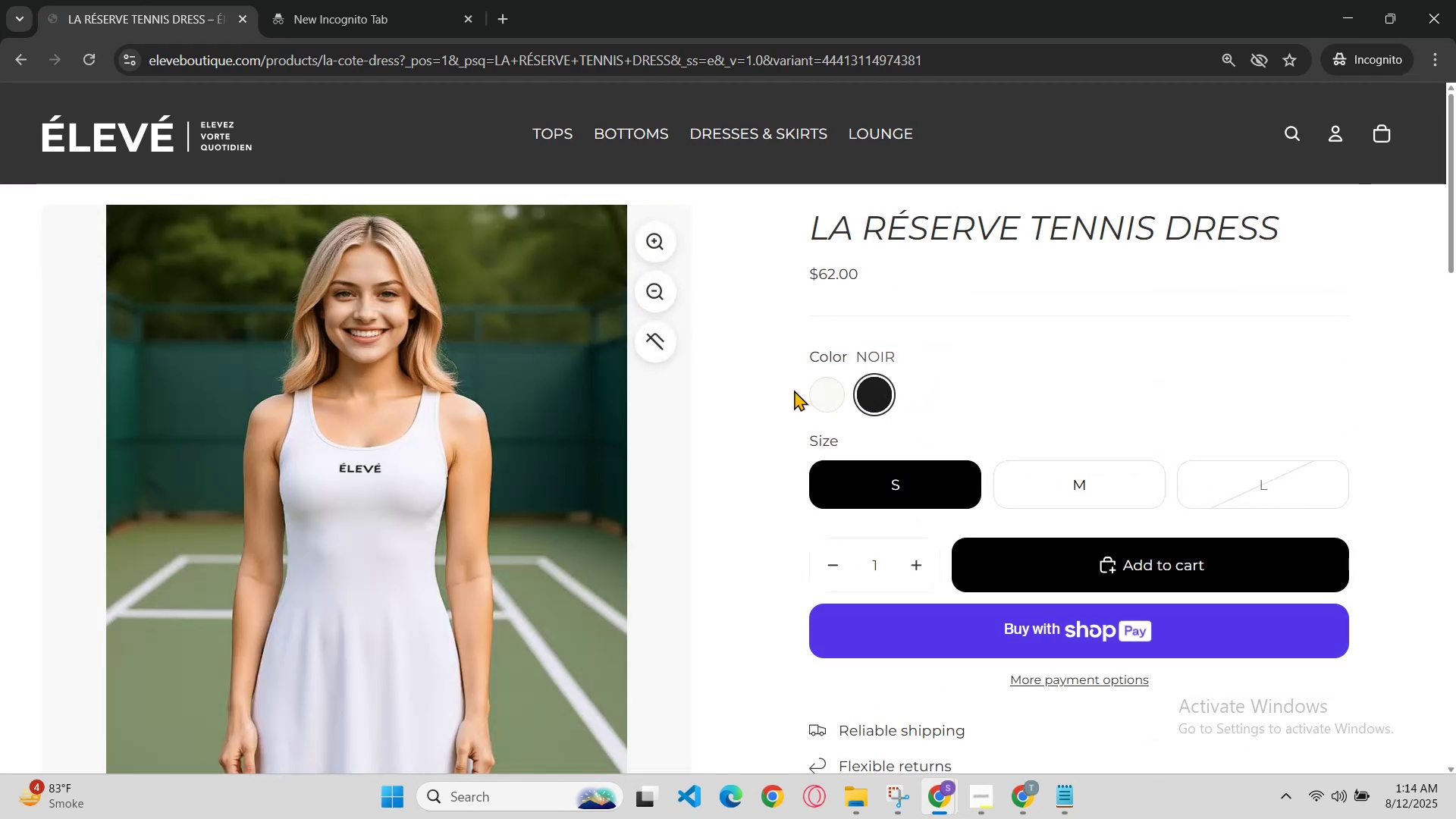 
left_click([825, 403])
 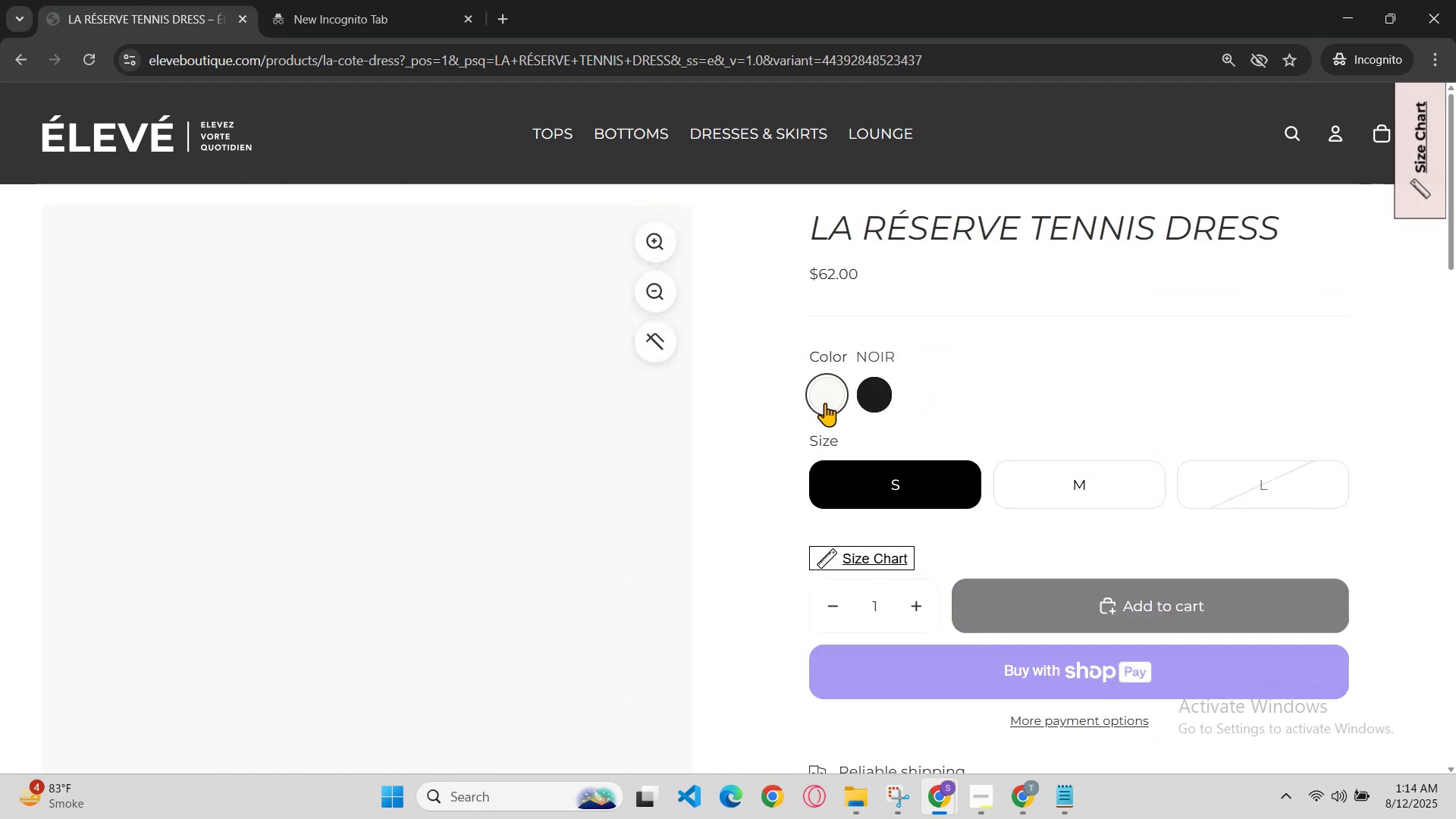 
scroll: coordinate [828, 412], scroll_direction: none, amount: 0.0
 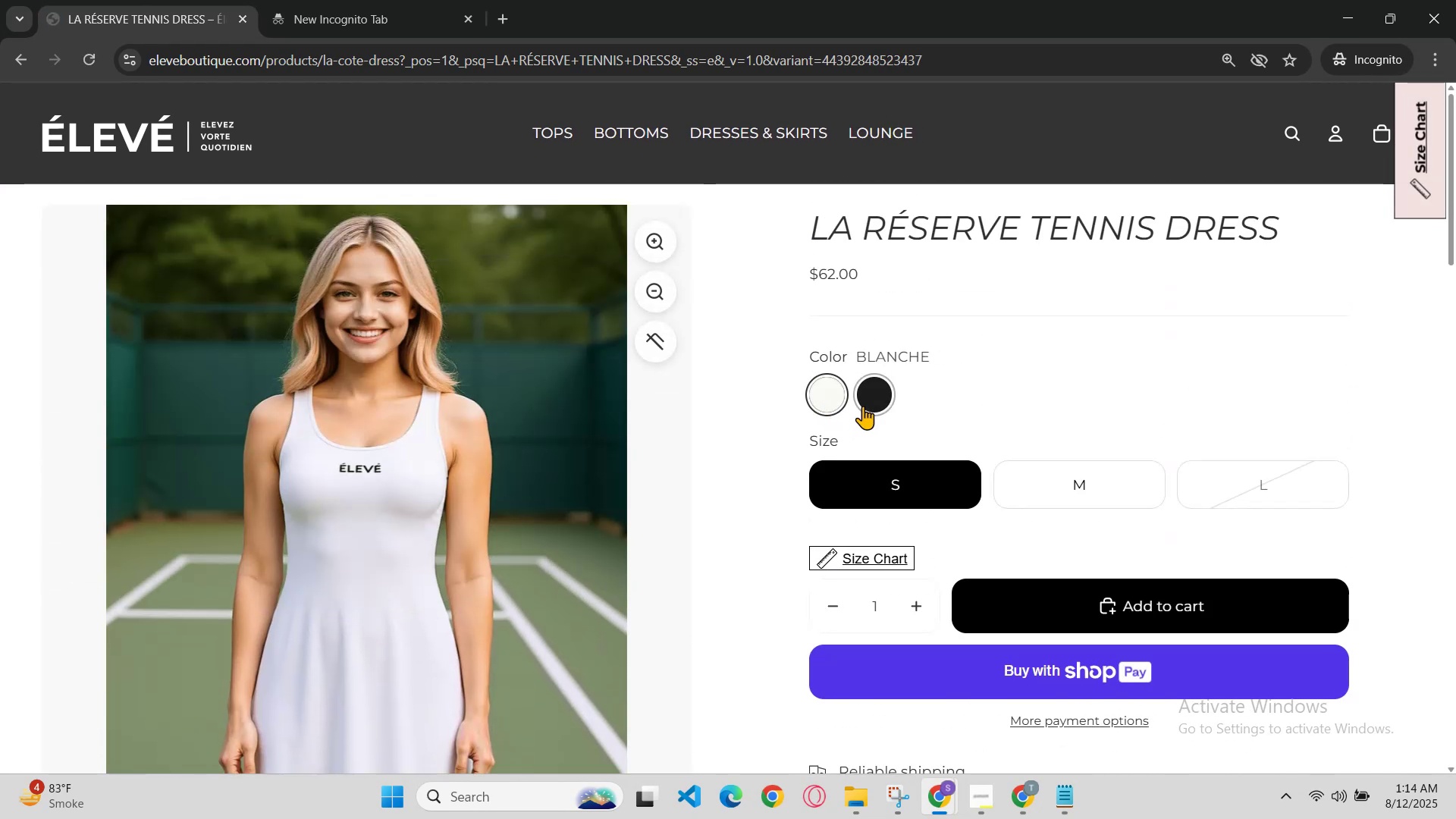 
left_click([878, 397])
 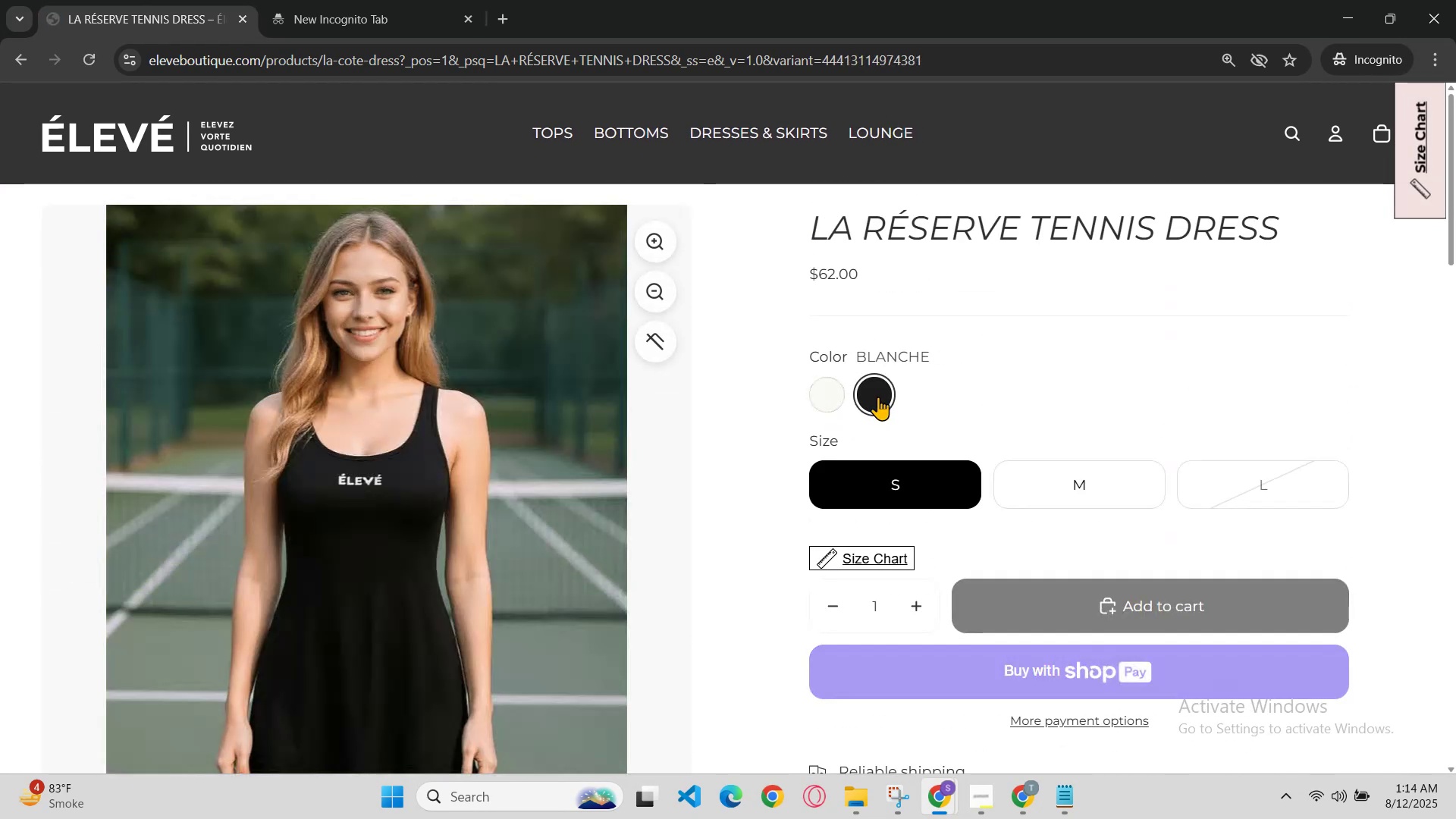 
scroll: coordinate [880, 407], scroll_direction: none, amount: 0.0
 